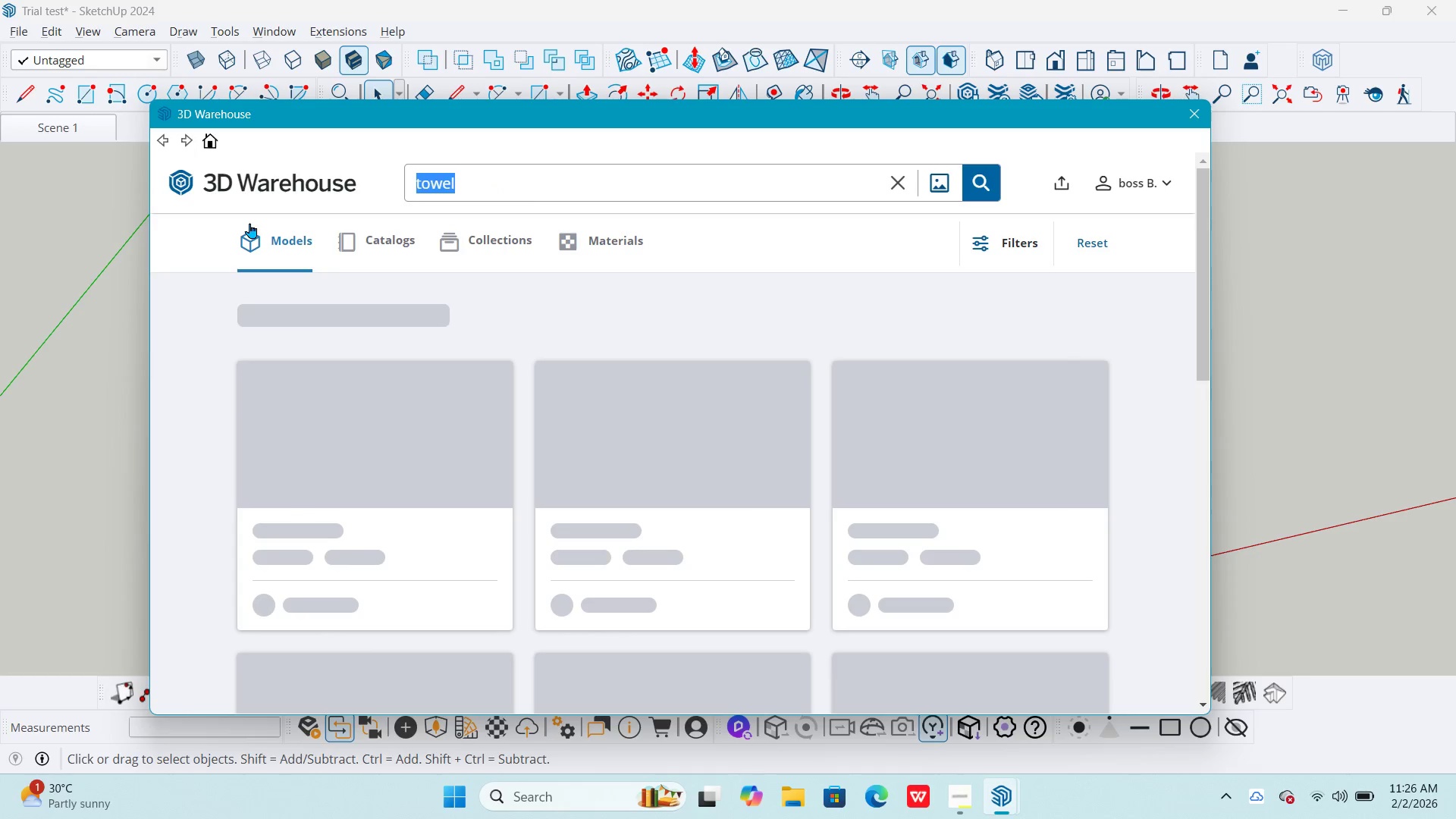 
type(magnetic light)
key(NumpadEnter)
 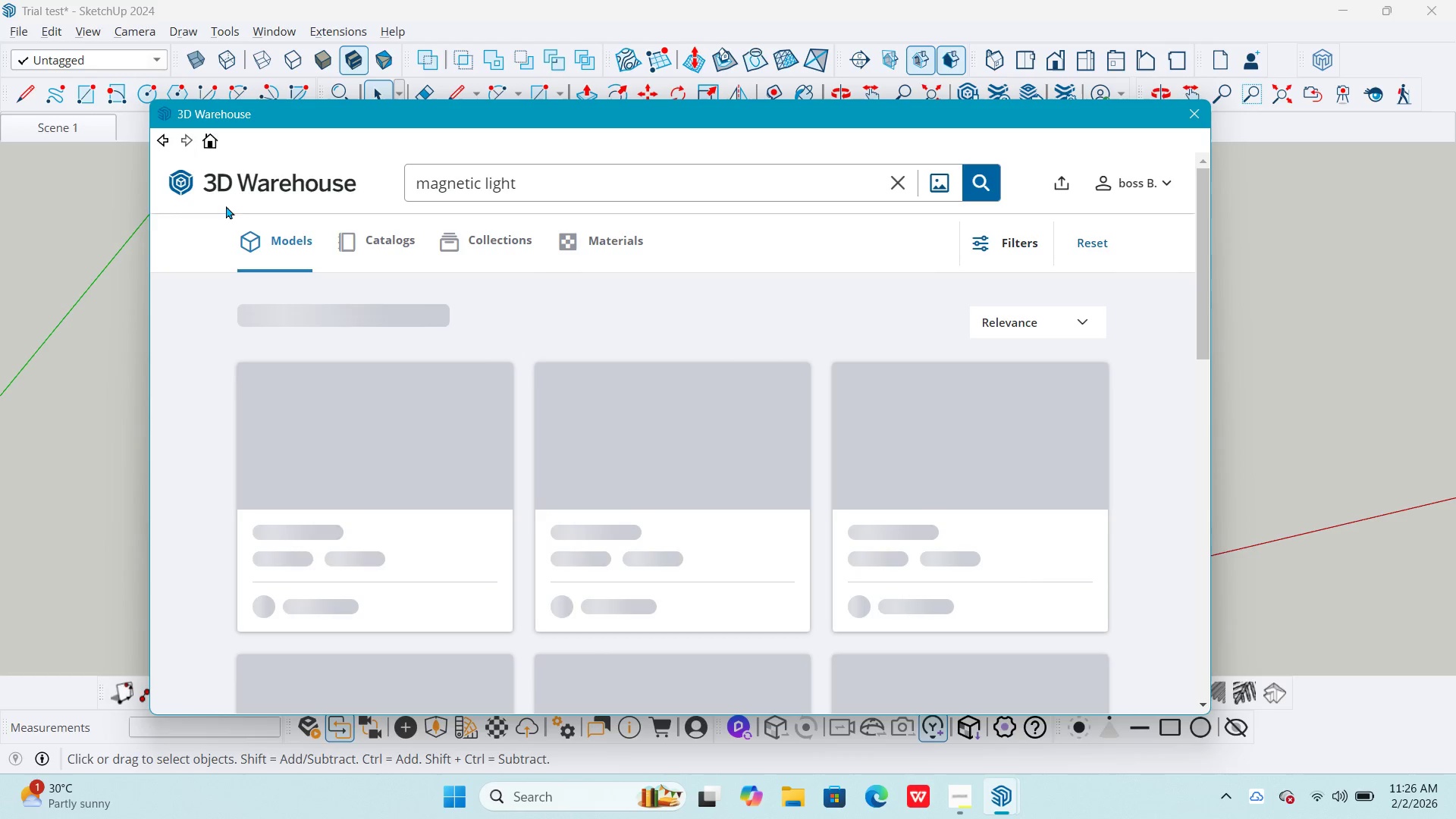 
wait(8.09)
 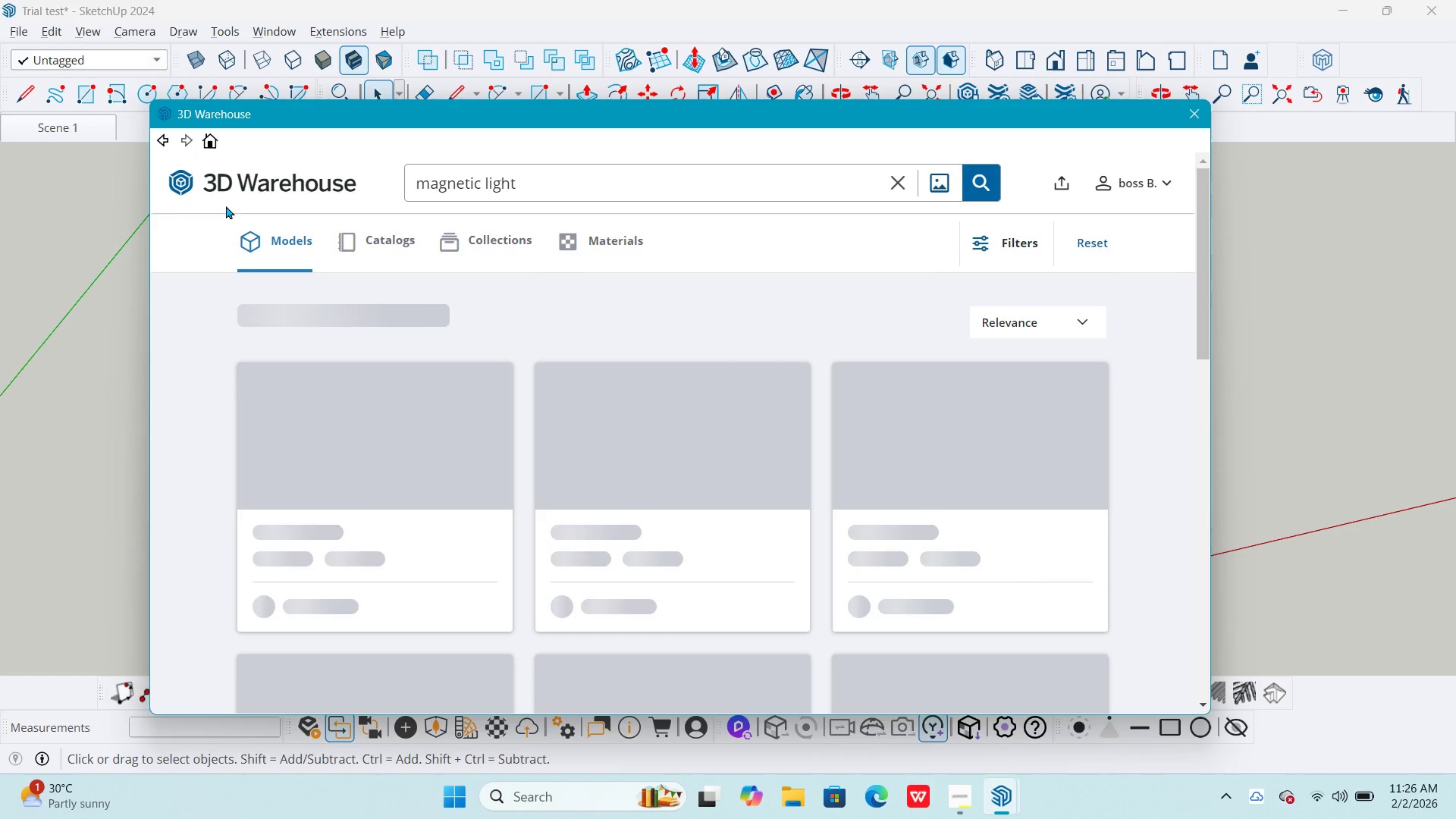 
scroll: coordinate [704, 378], scroll_direction: down, amount: 17.0
 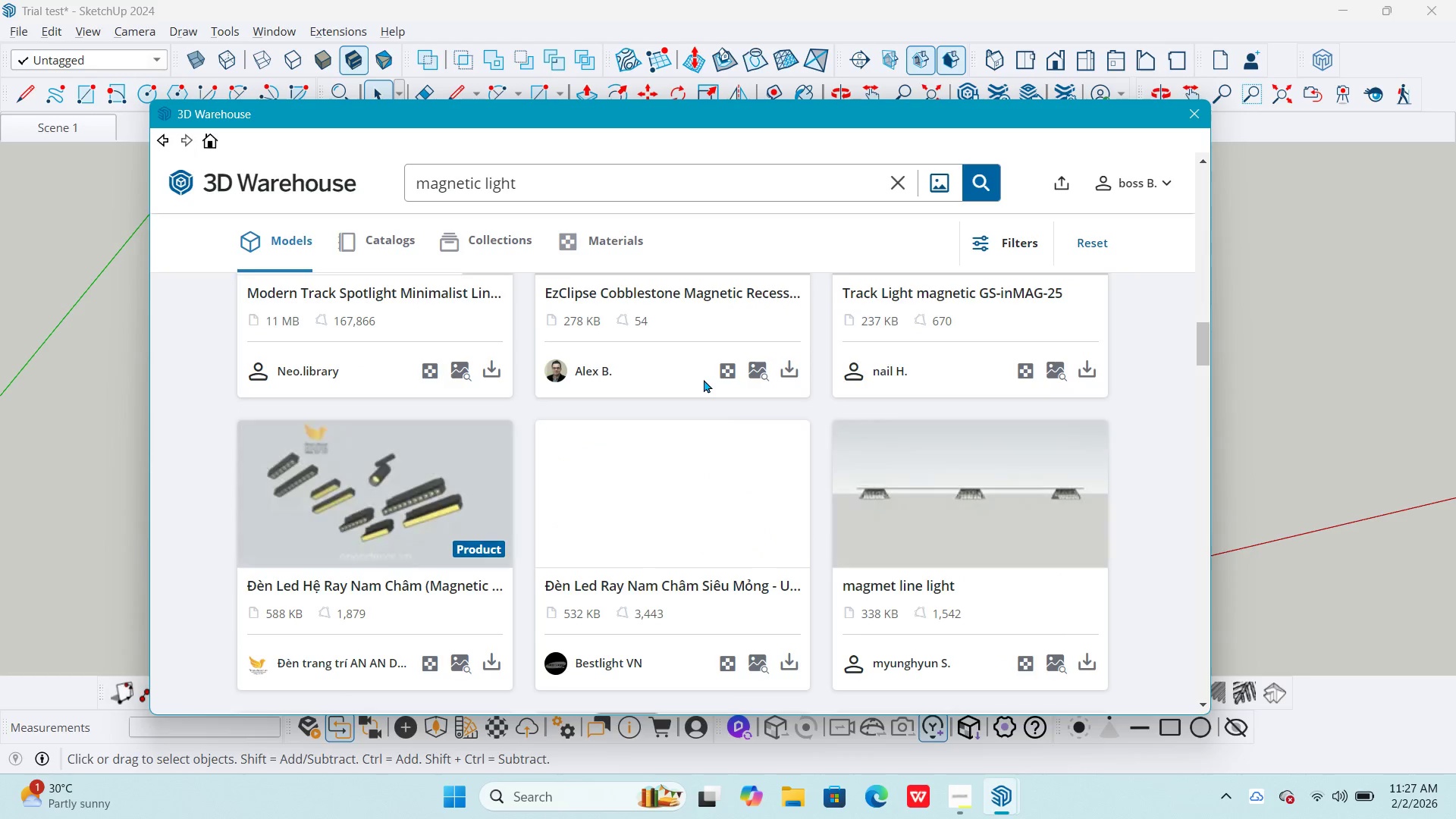 
scroll: coordinate [700, 383], scroll_direction: down, amount: 24.0
 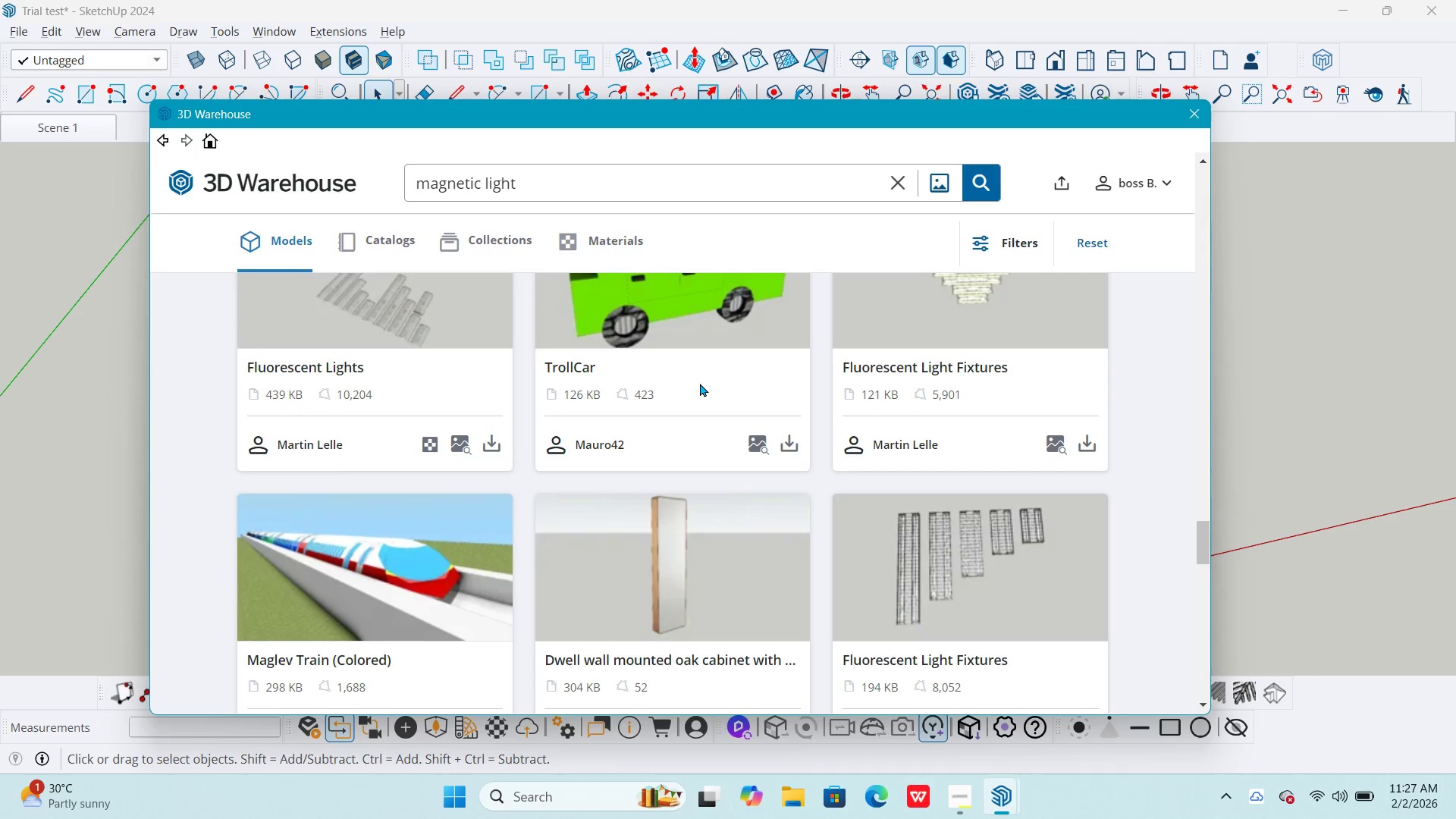 
scroll: coordinate [607, 239], scroll_direction: down, amount: 5.0
 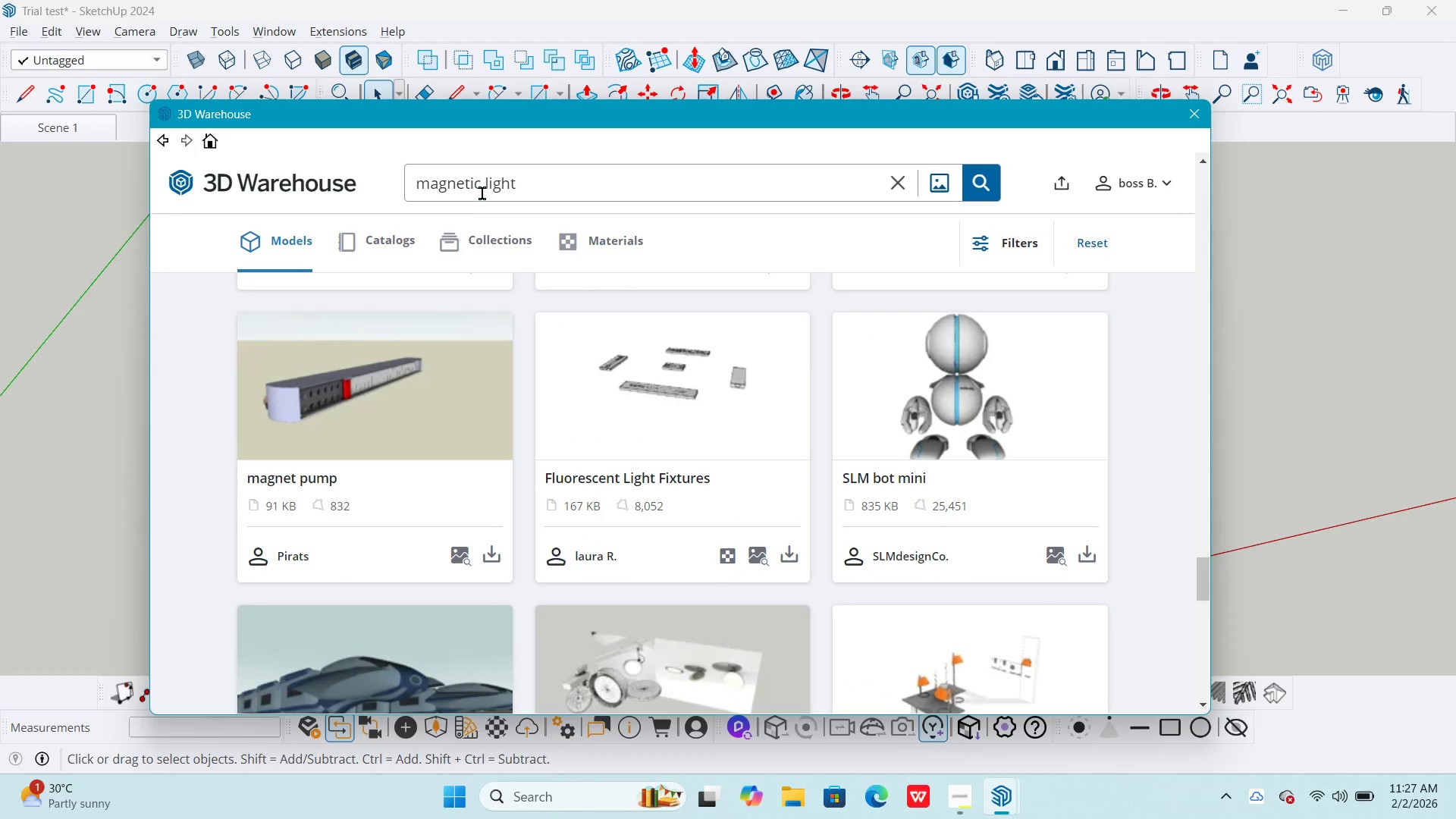 
left_click_drag(start_coordinate=[483, 184], to_coordinate=[328, 182])
 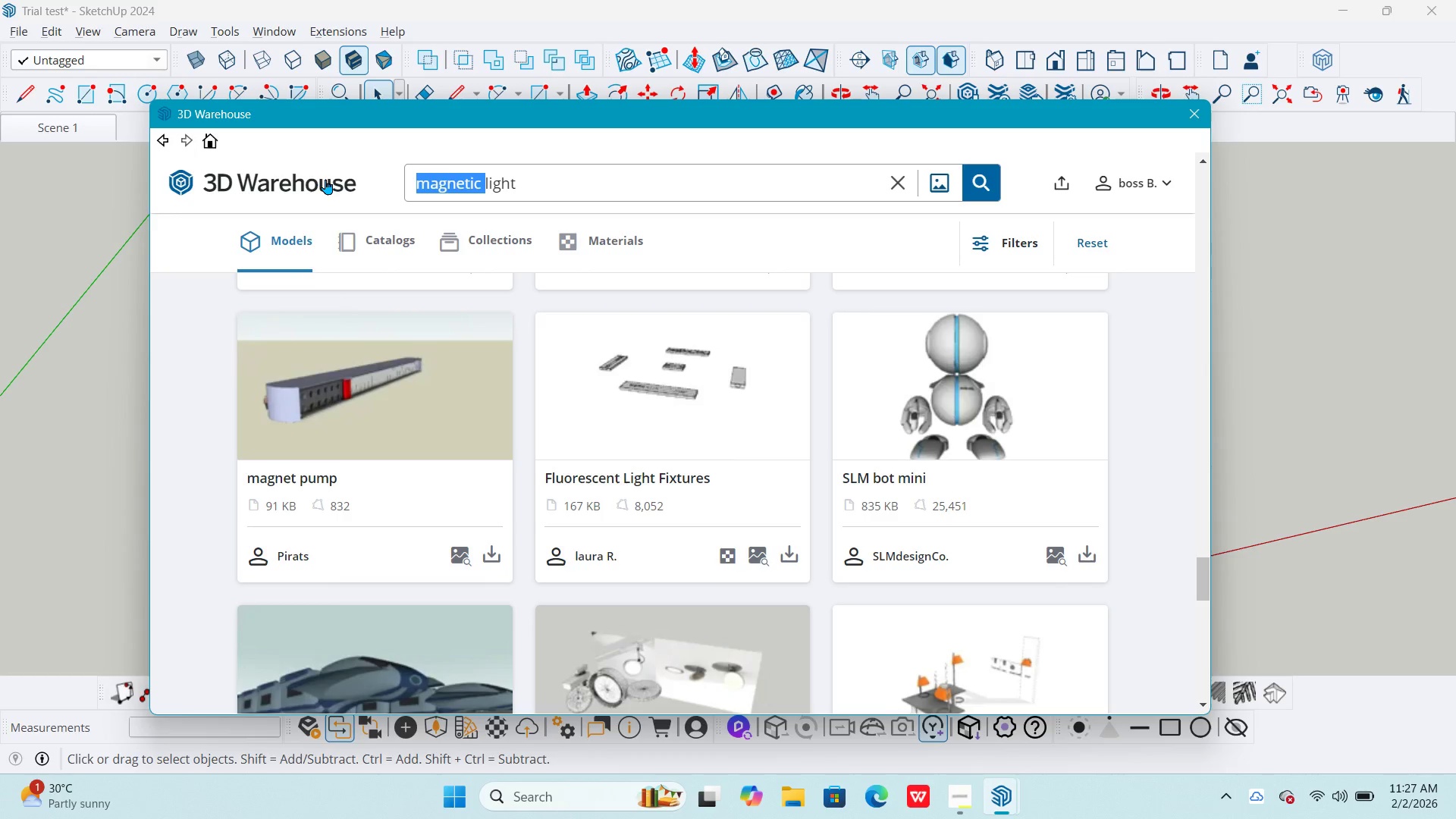 
key(Backspace)
 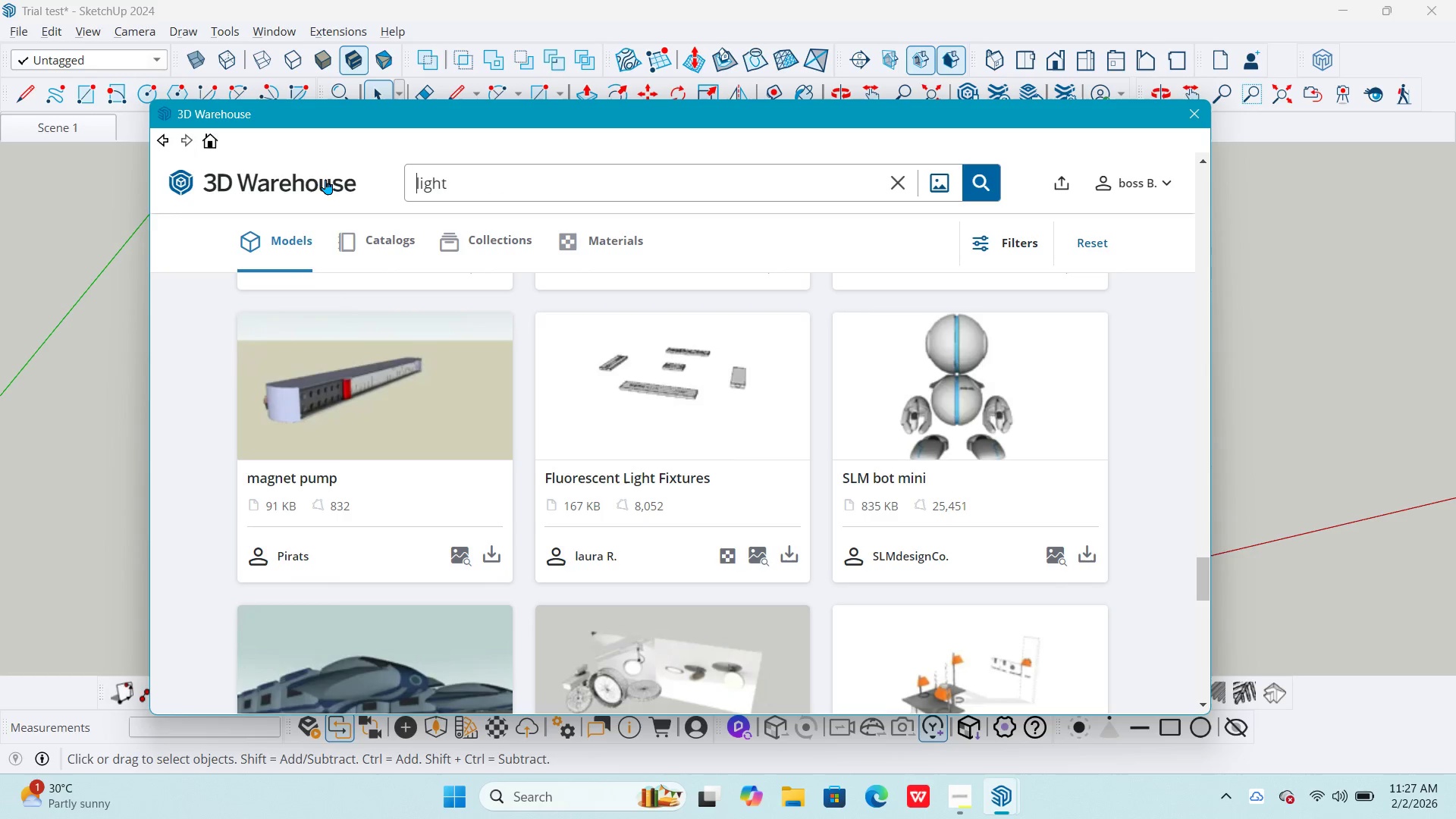 
key(NumpadEnter)
 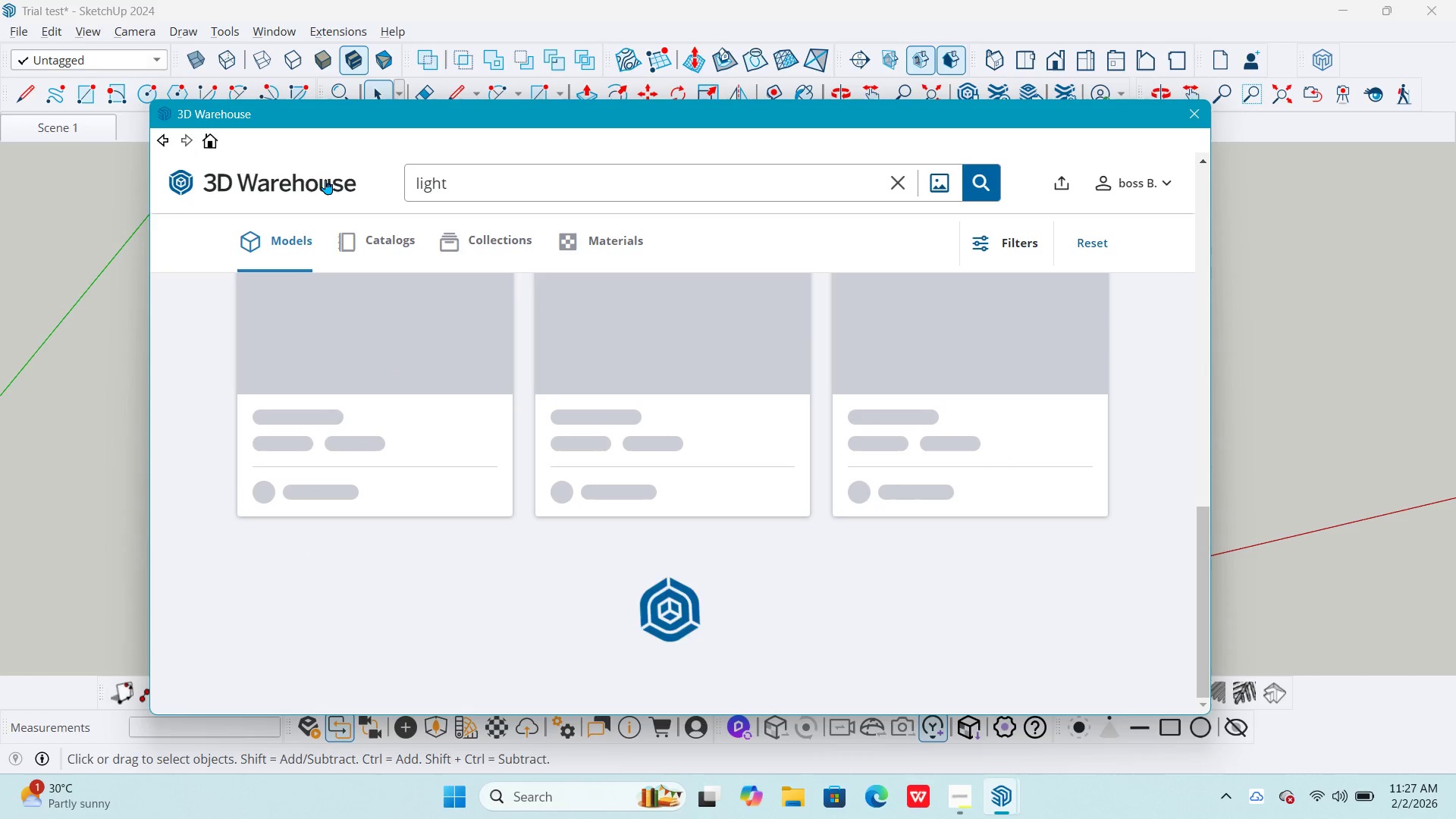 
left_click_drag(start_coordinate=[1203, 566], to_coordinate=[1180, 162])
 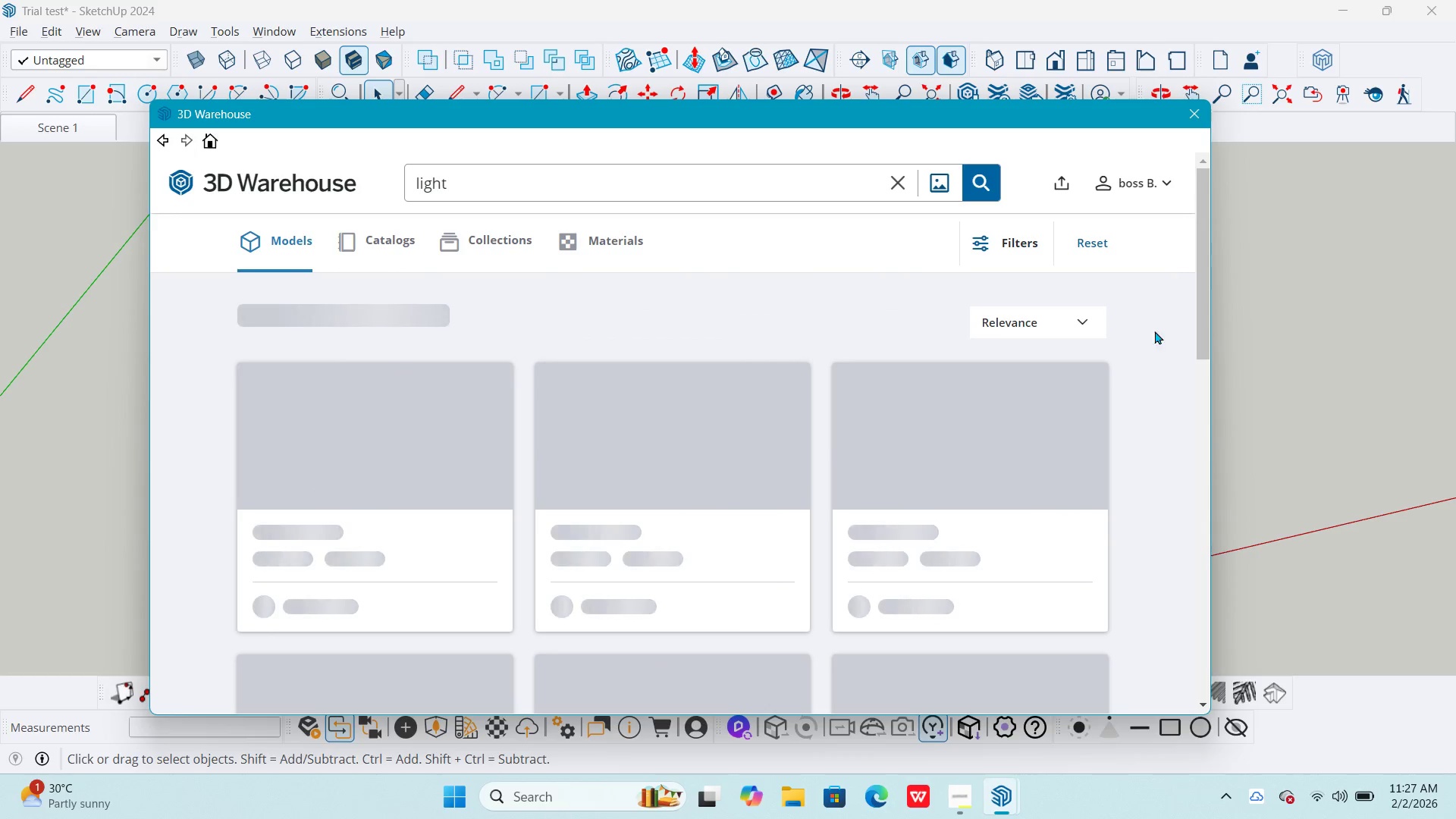 
mouse_move([1152, 407])
 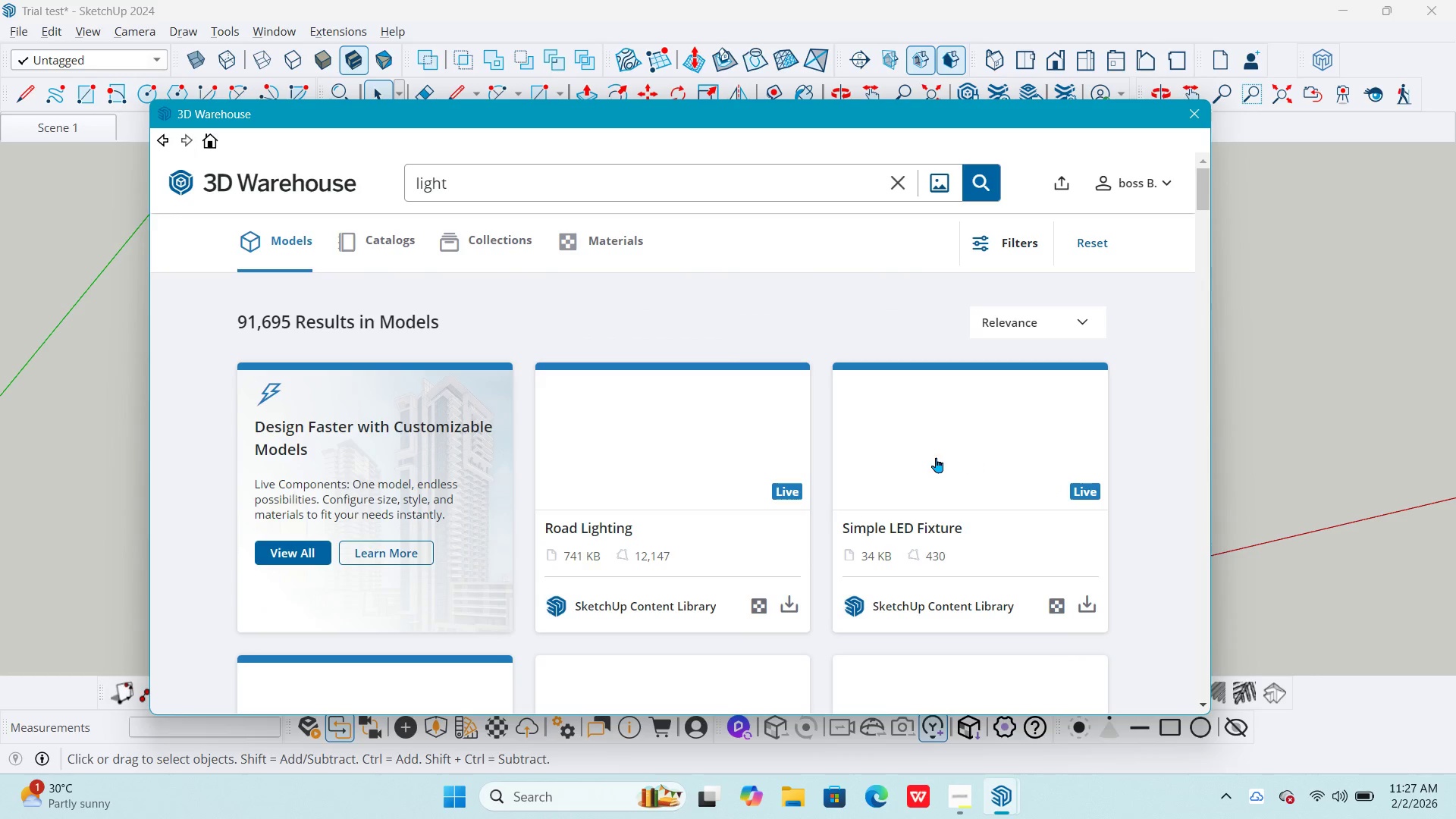 
scroll: coordinate [713, 413], scroll_direction: down, amount: 12.0
 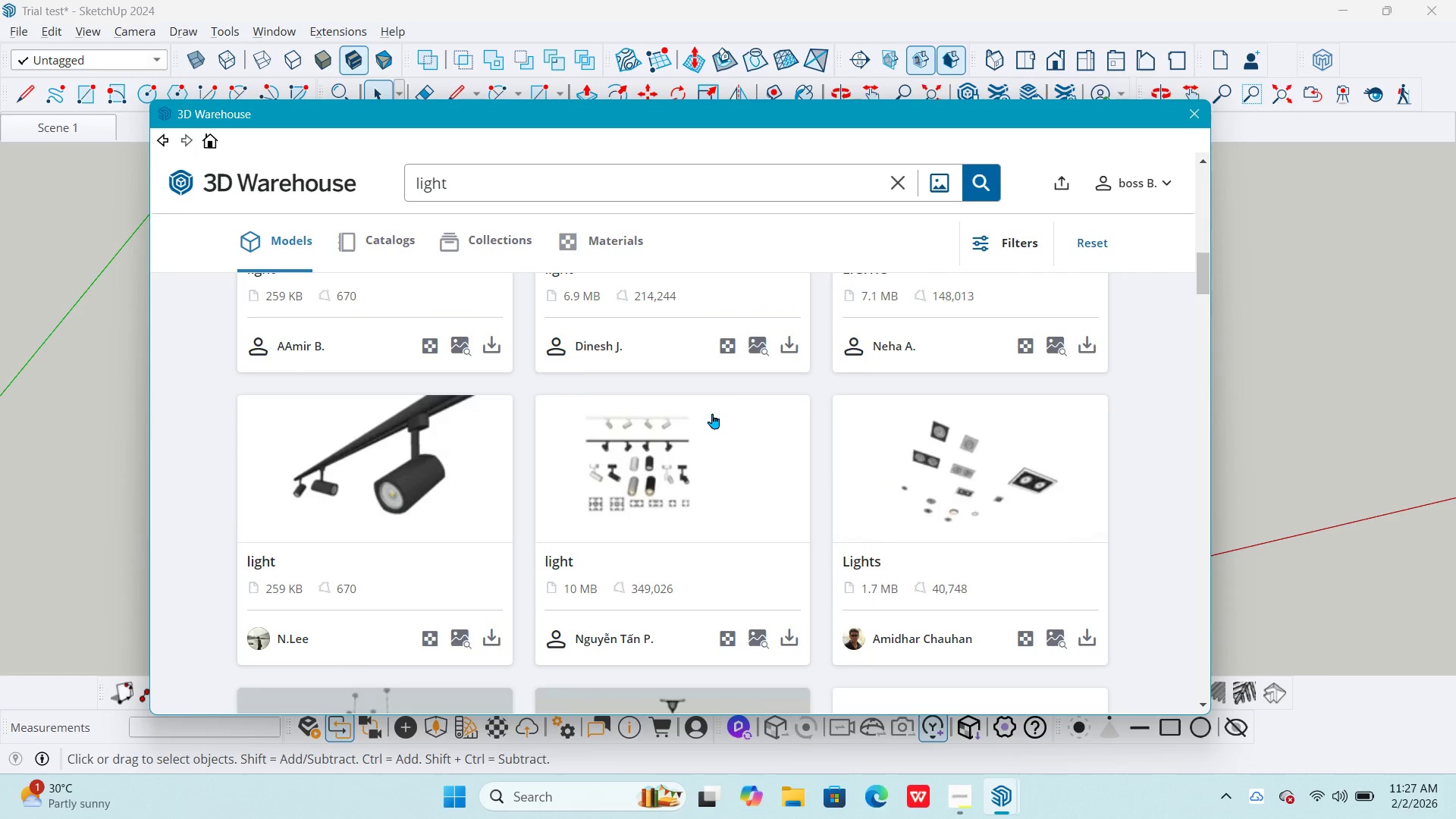 
scroll: coordinate [539, 556], scroll_direction: down, amount: 17.0
 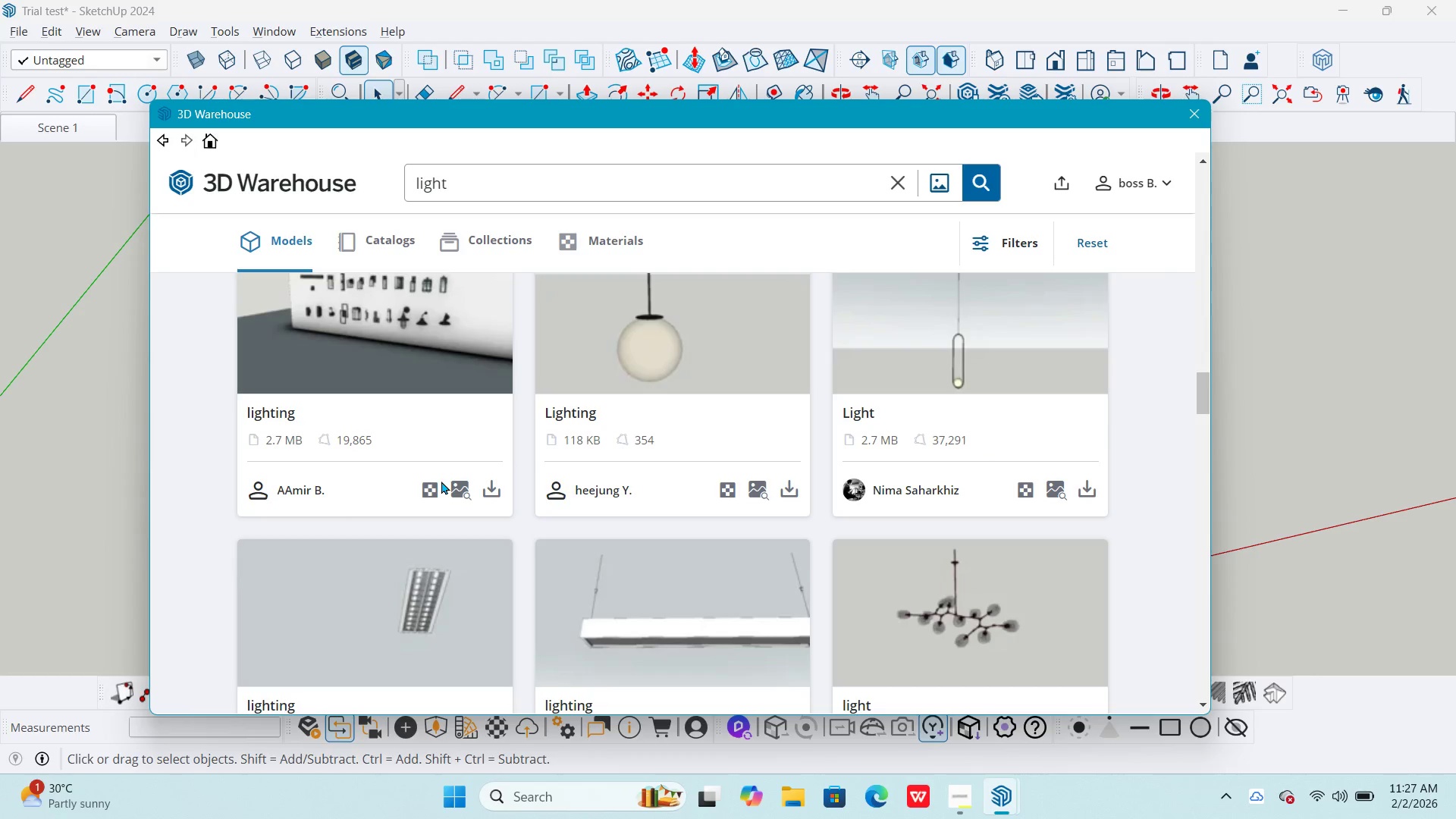 
scroll: coordinate [488, 476], scroll_direction: down, amount: 5.0
 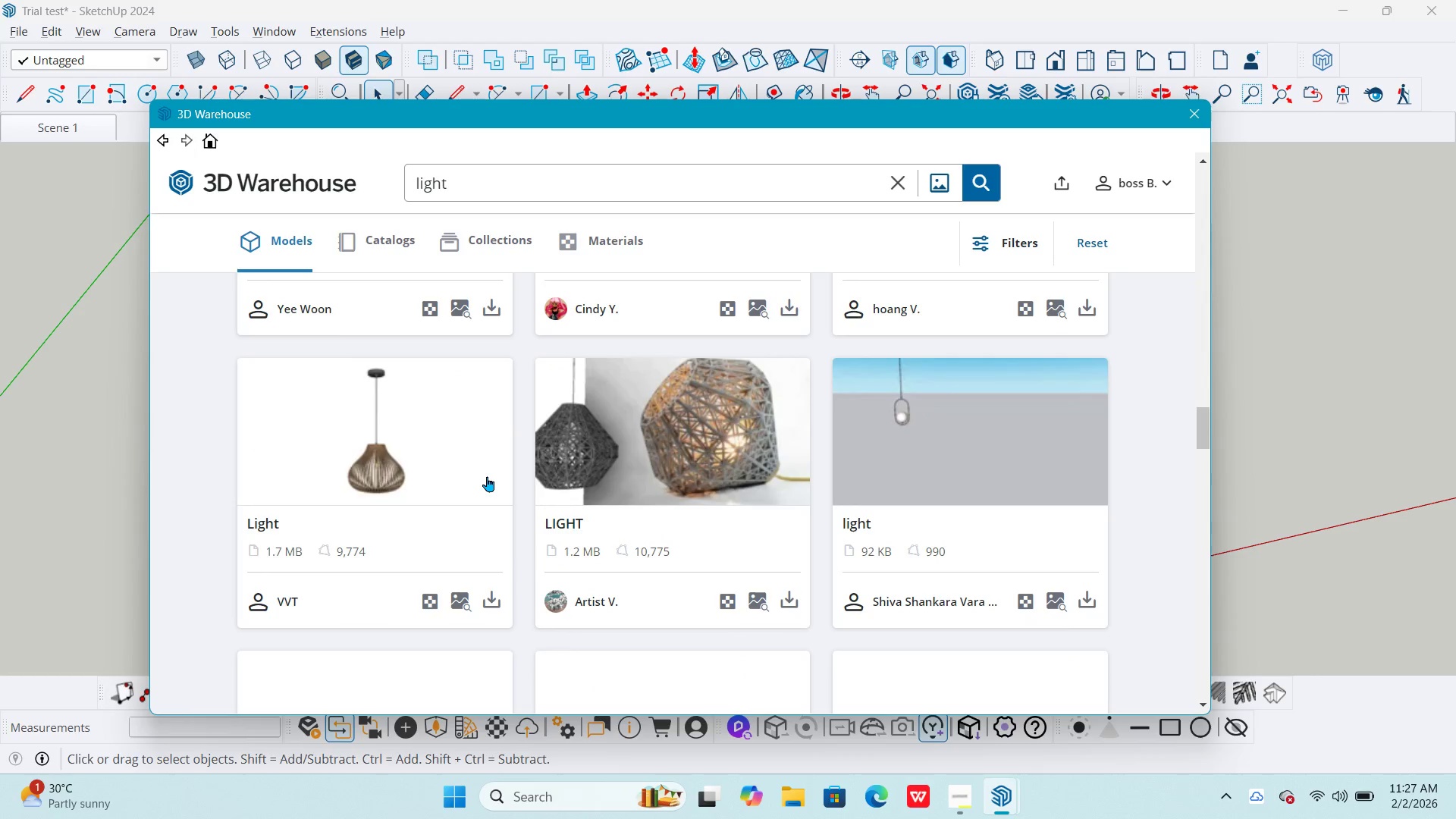 
scroll: coordinate [485, 472], scroll_direction: up, amount: 33.0
 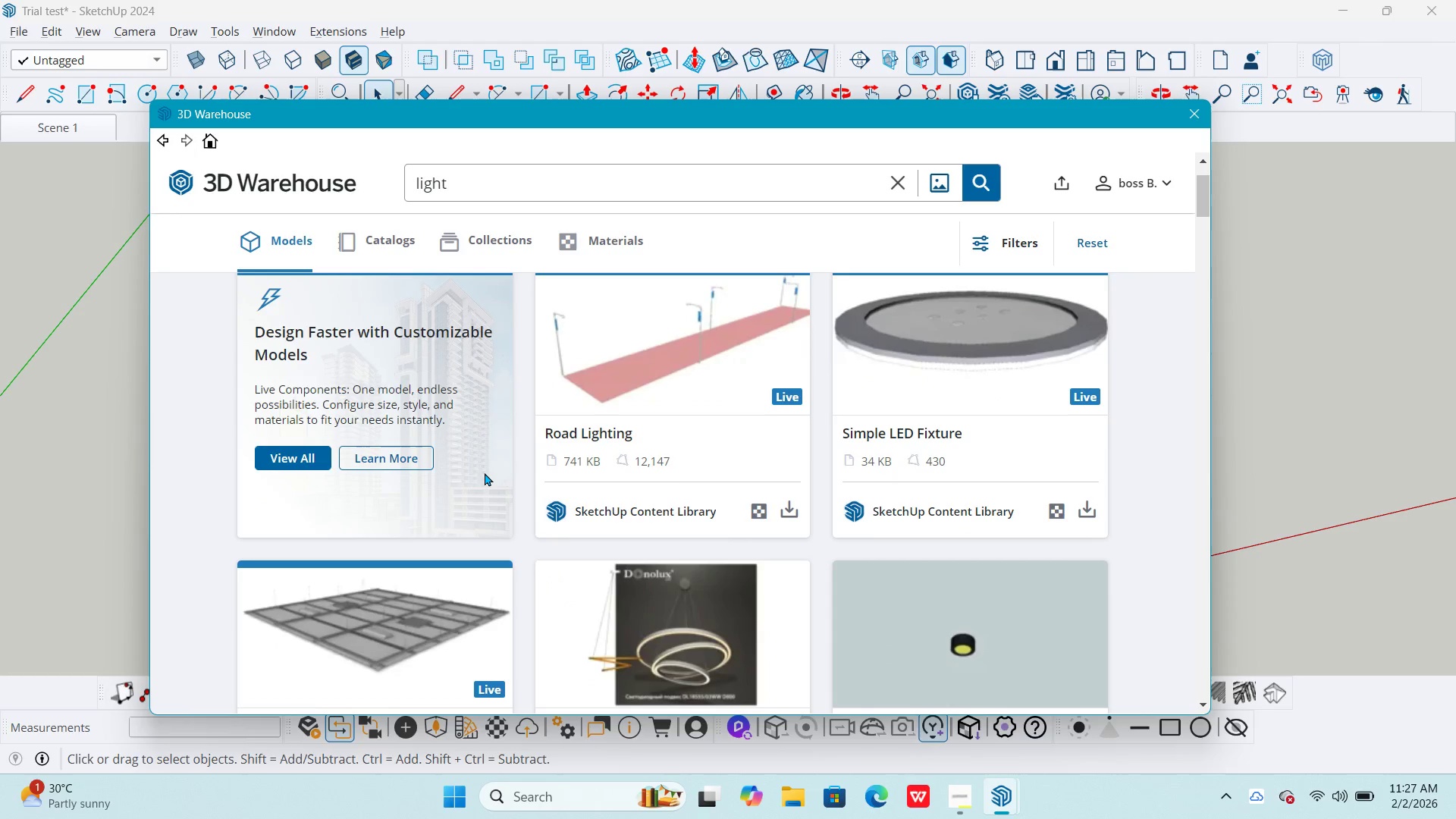 
scroll: coordinate [982, 582], scroll_direction: down, amount: 11.0
 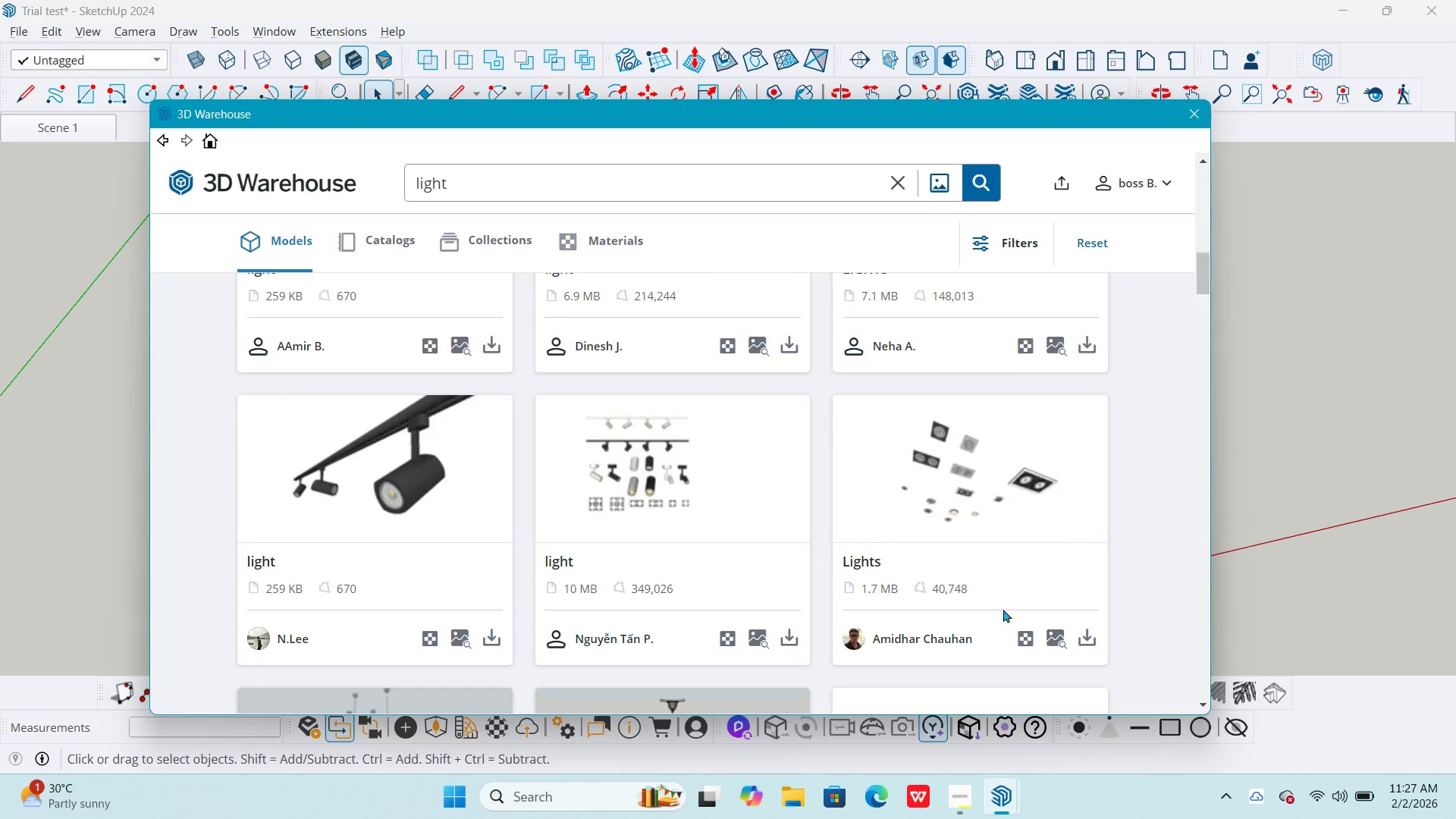 
left_click([1094, 632])
 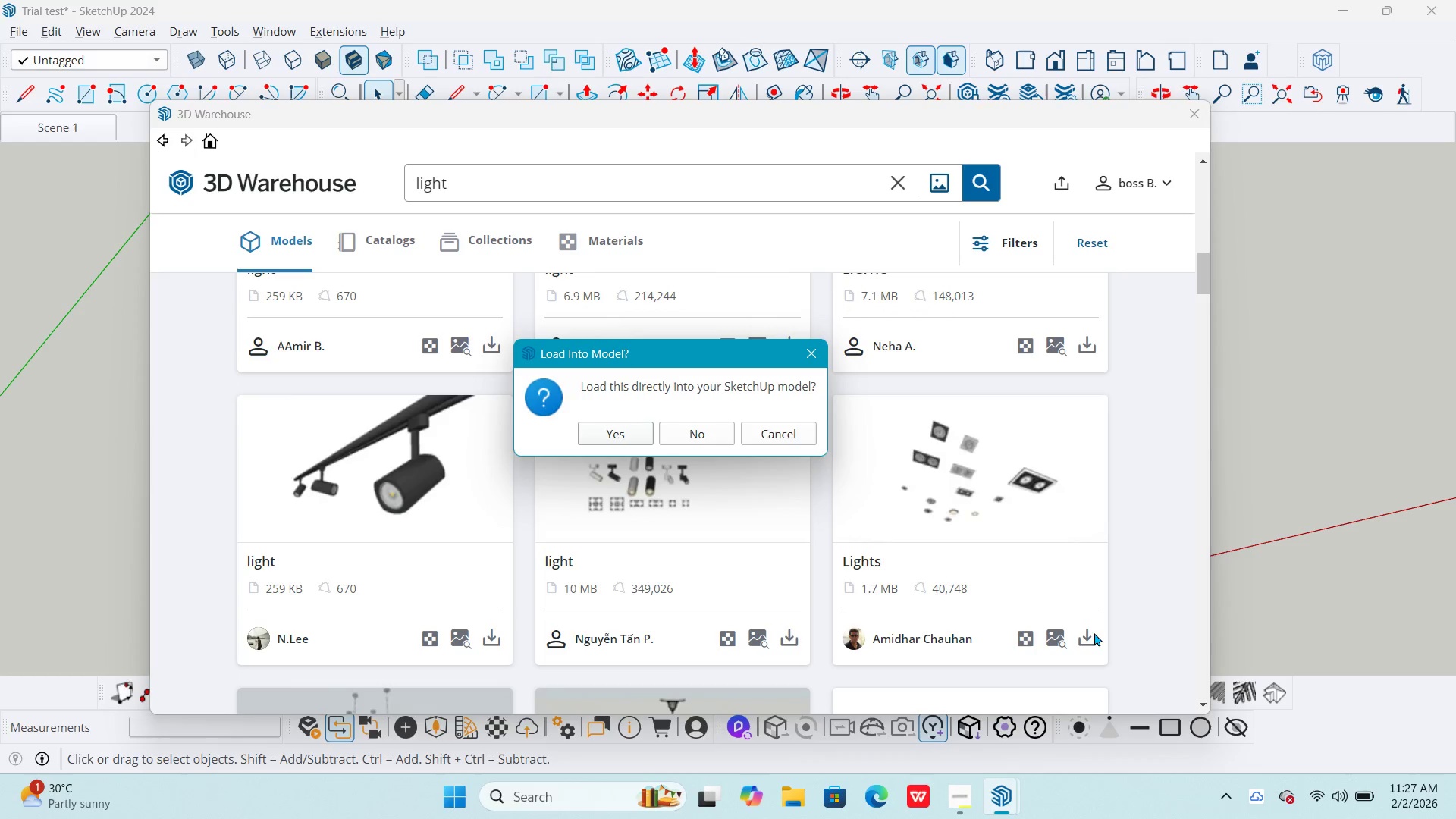 
key(NumpadEnter)
 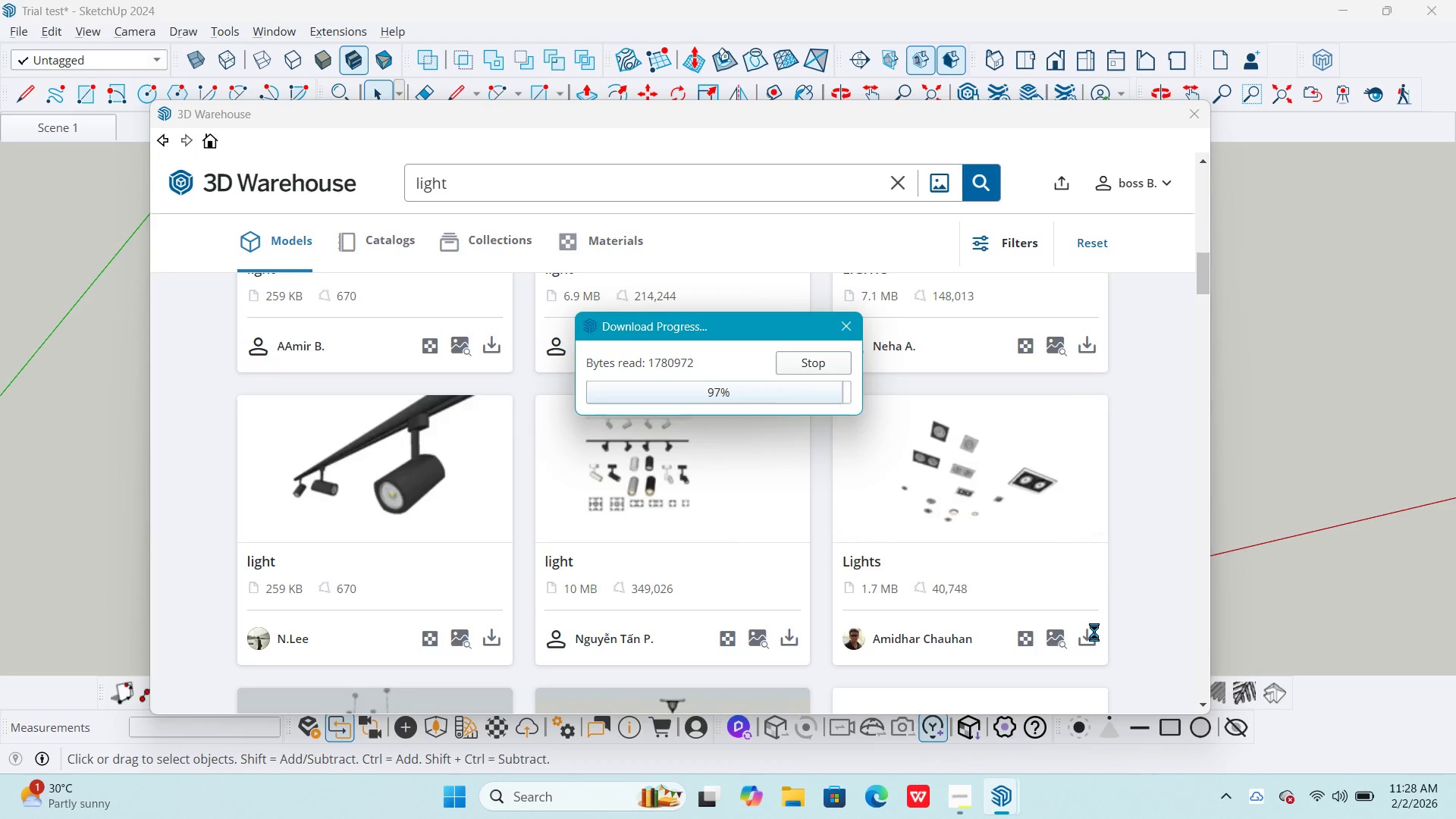 
wait(51.56)
 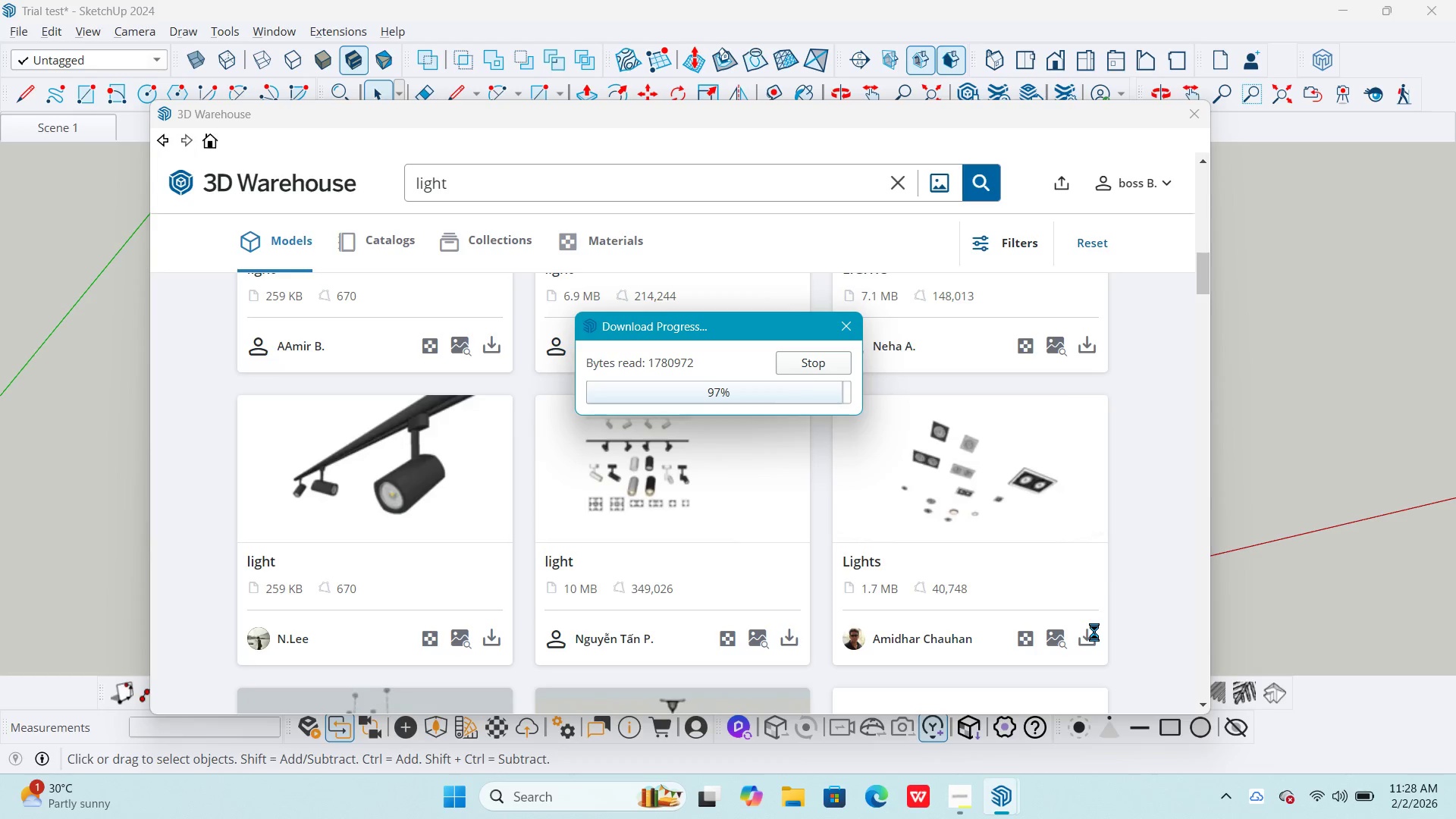 
left_click([980, 234])
 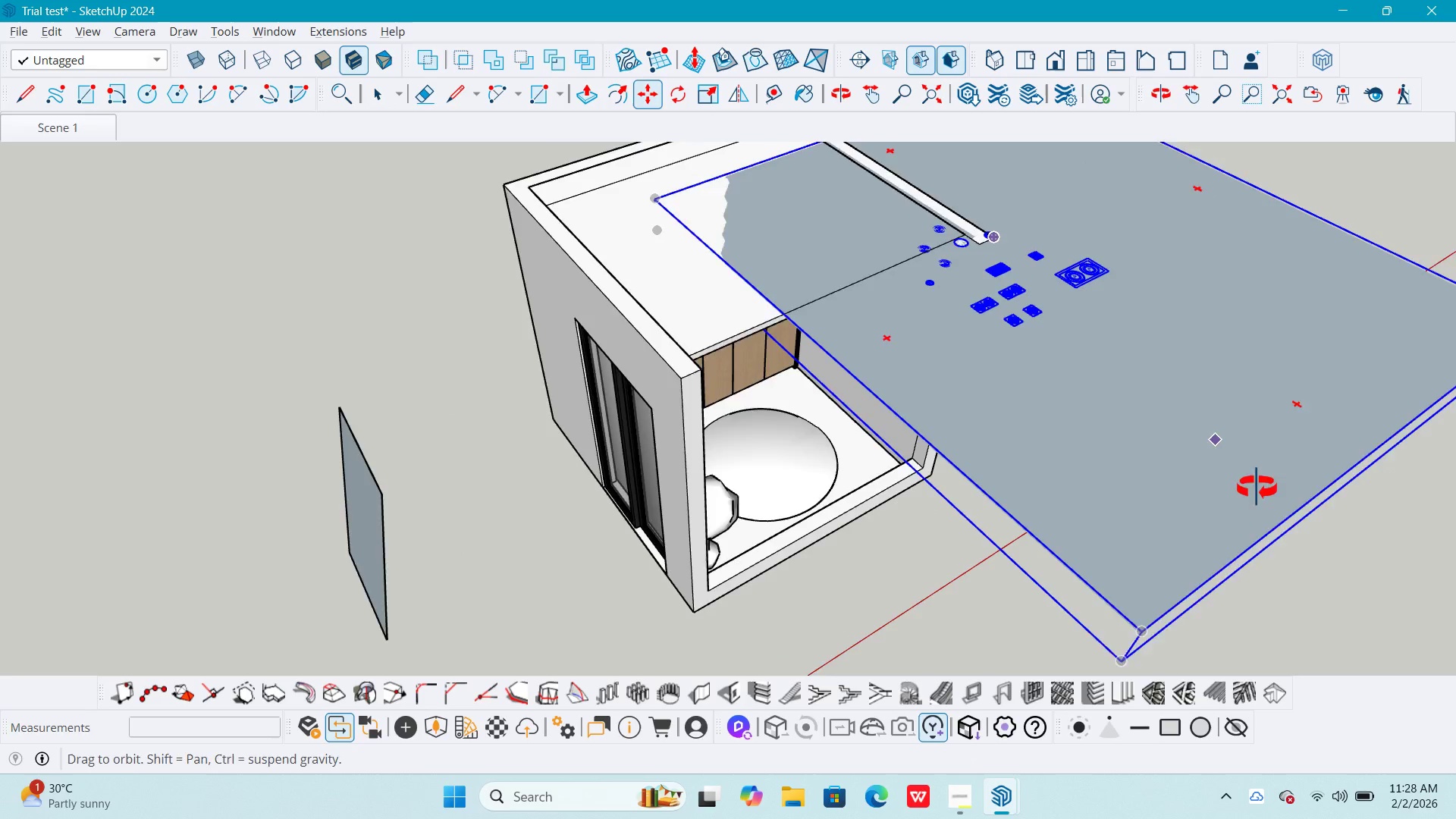 
left_click([1084, 409])
 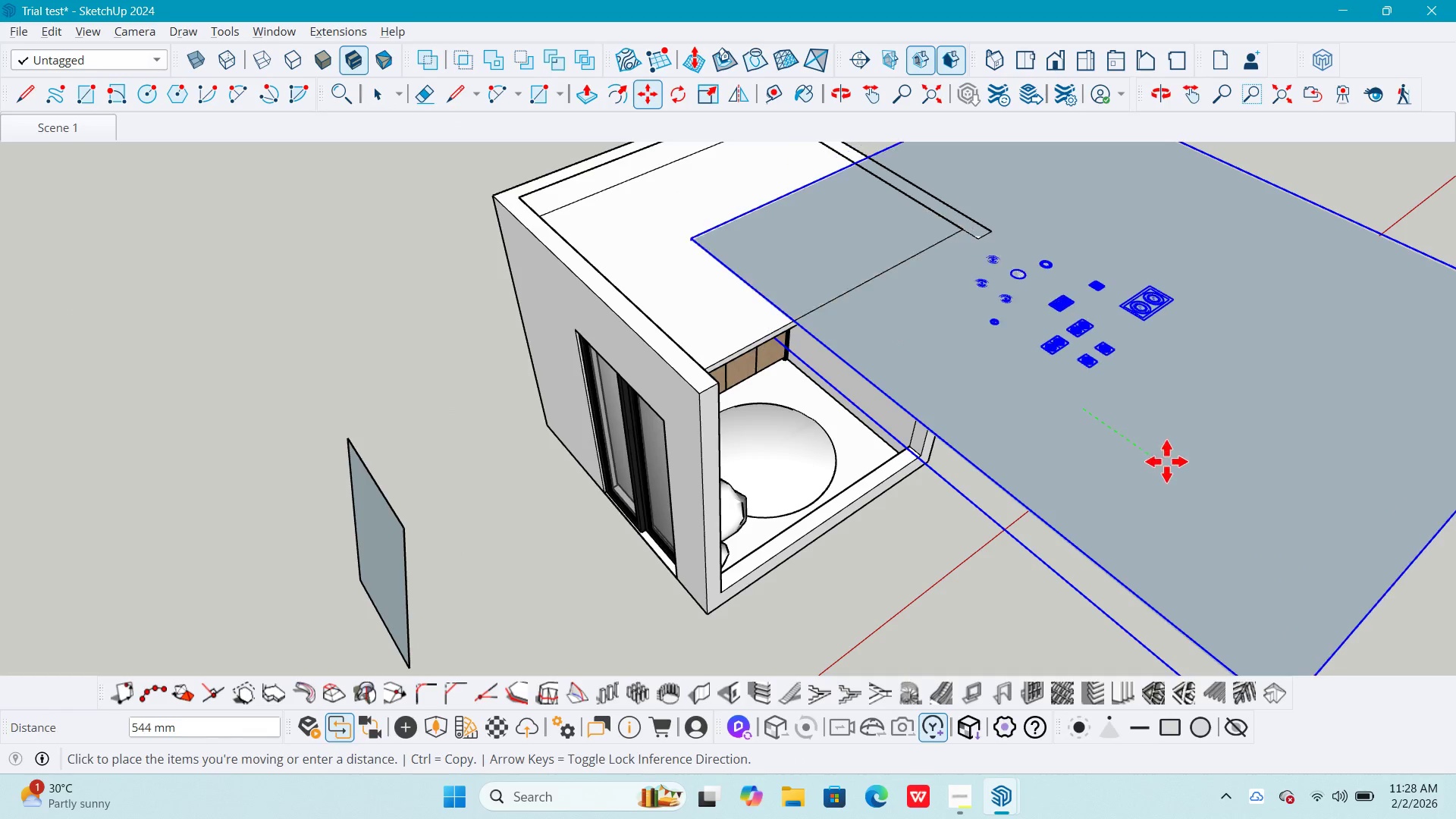 
left_click([1166, 463])
 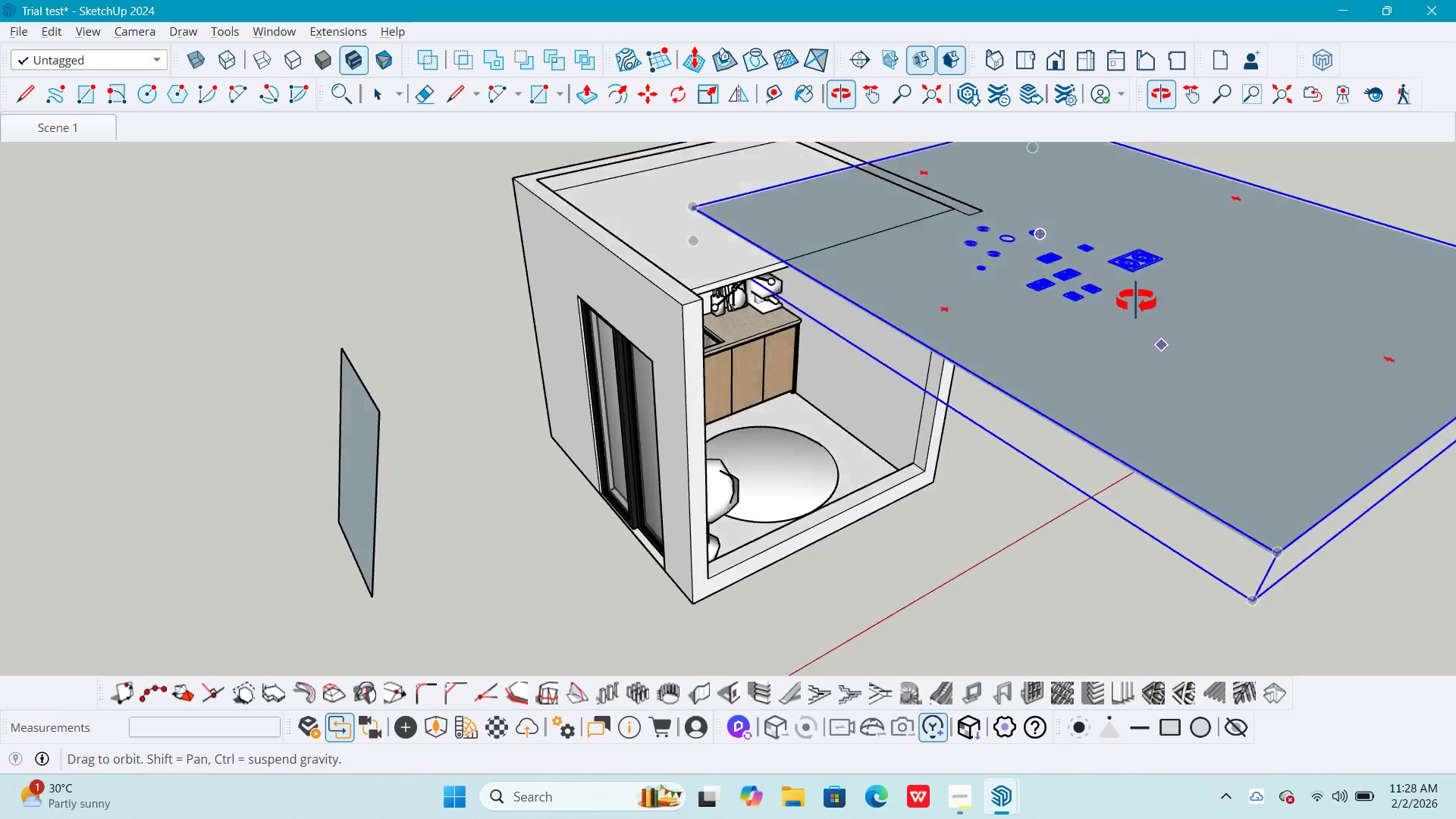 
hold_key(key=ShiftLeft, duration=0.36)
 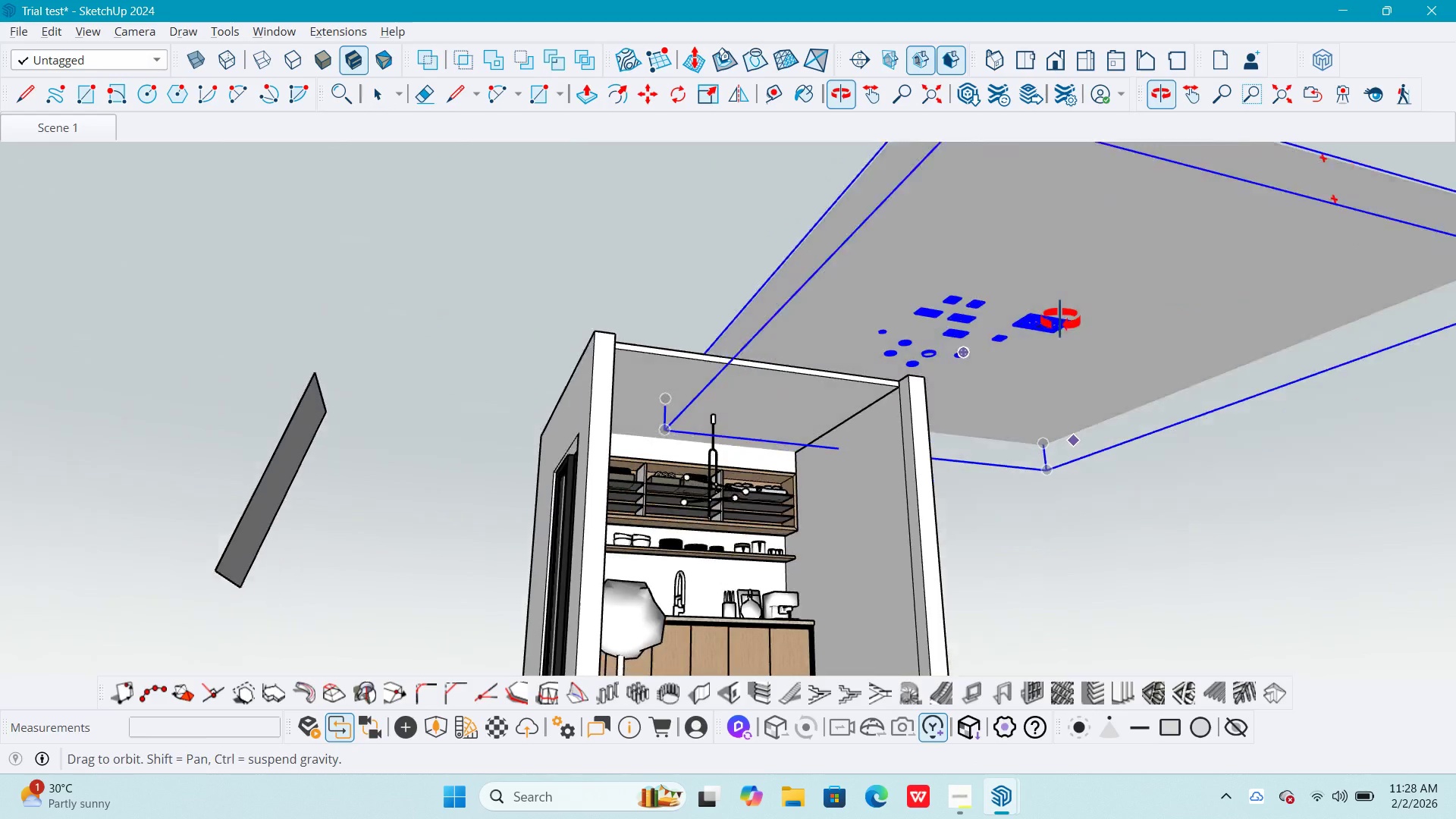 
scroll: coordinate [1149, 378], scroll_direction: up, amount: 1.0
 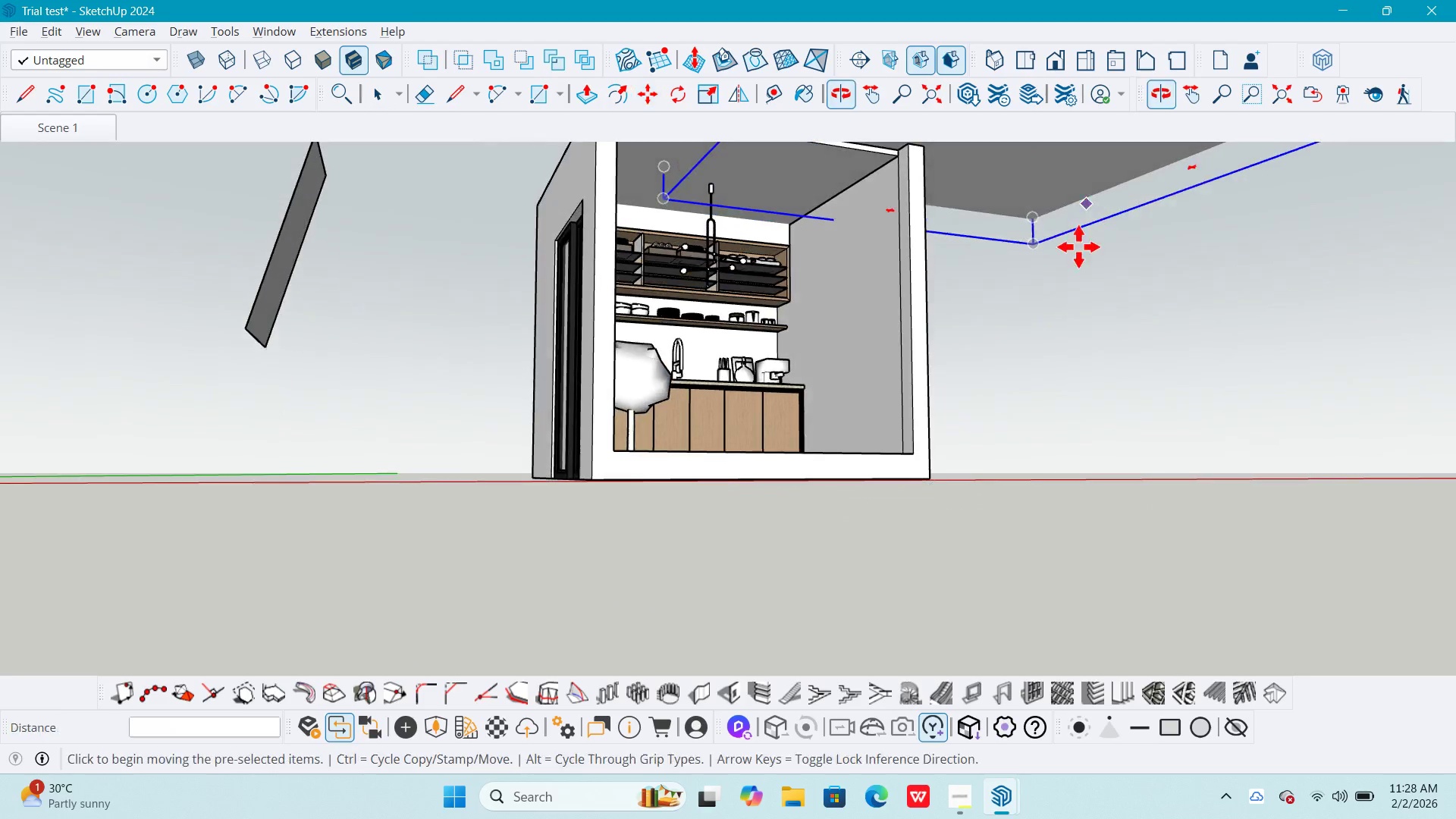 
key(Space)
 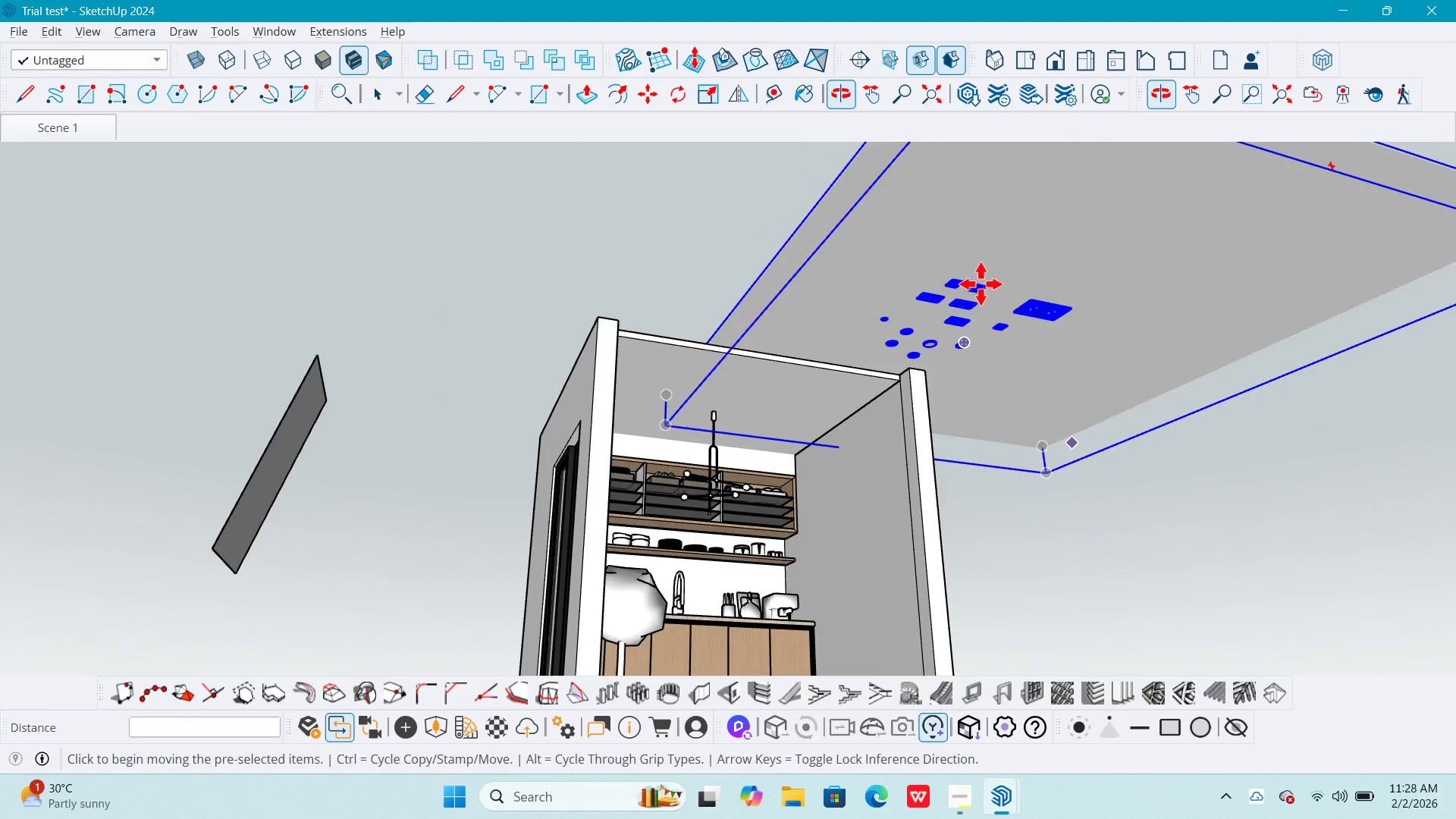 
key(Escape)
 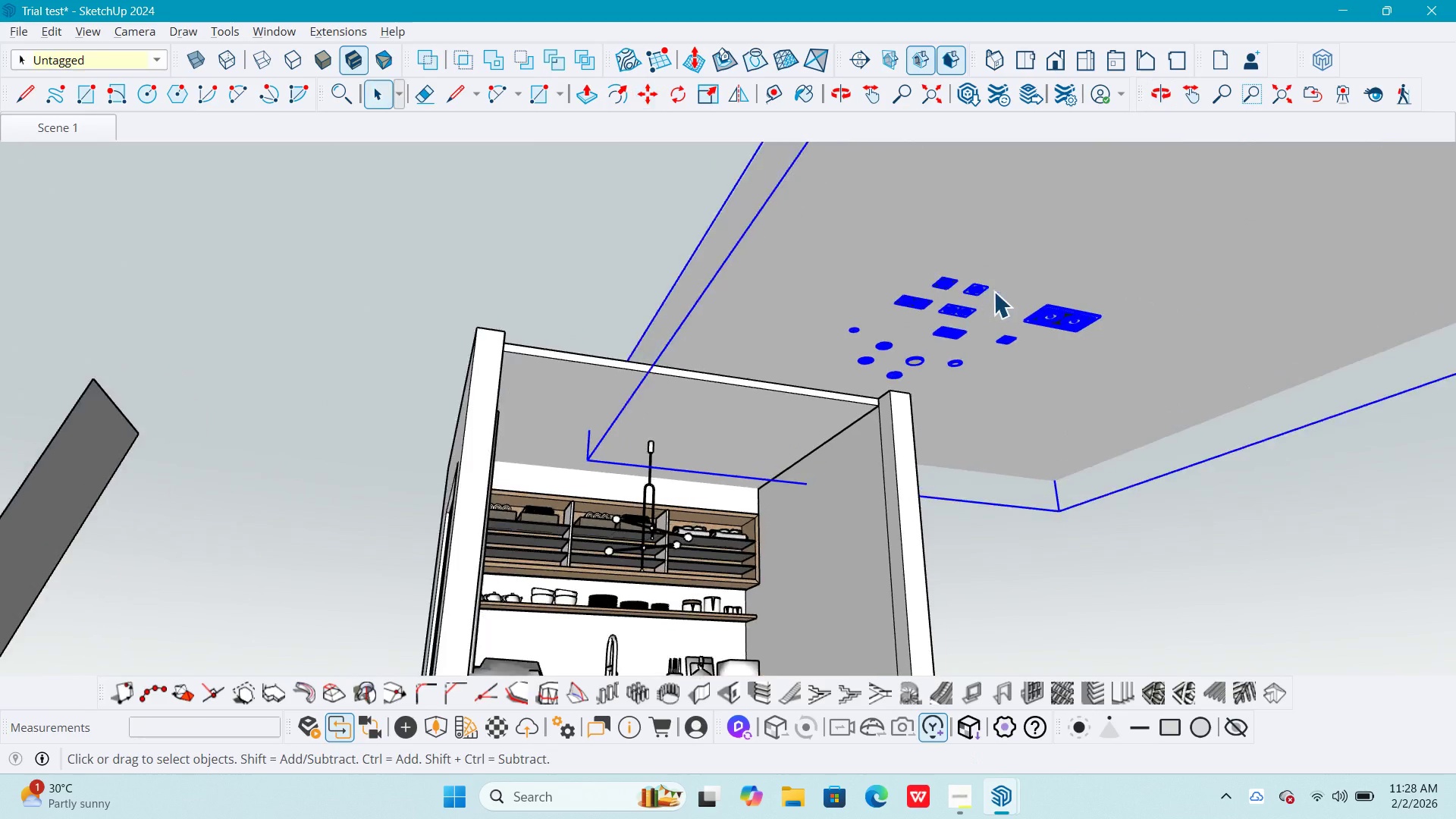 
key(Escape)
 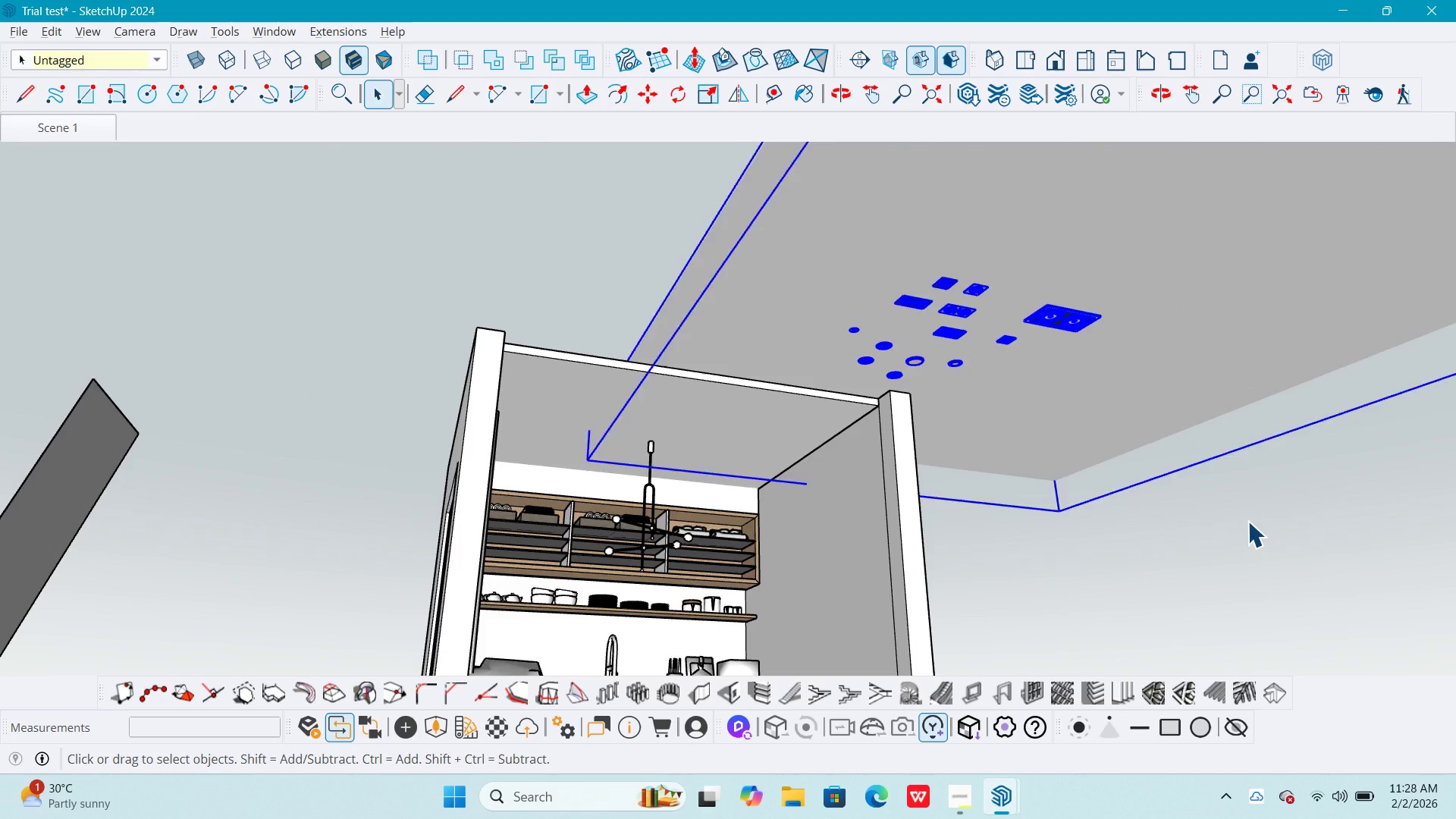 
scroll: coordinate [983, 284], scroll_direction: up, amount: 3.0
 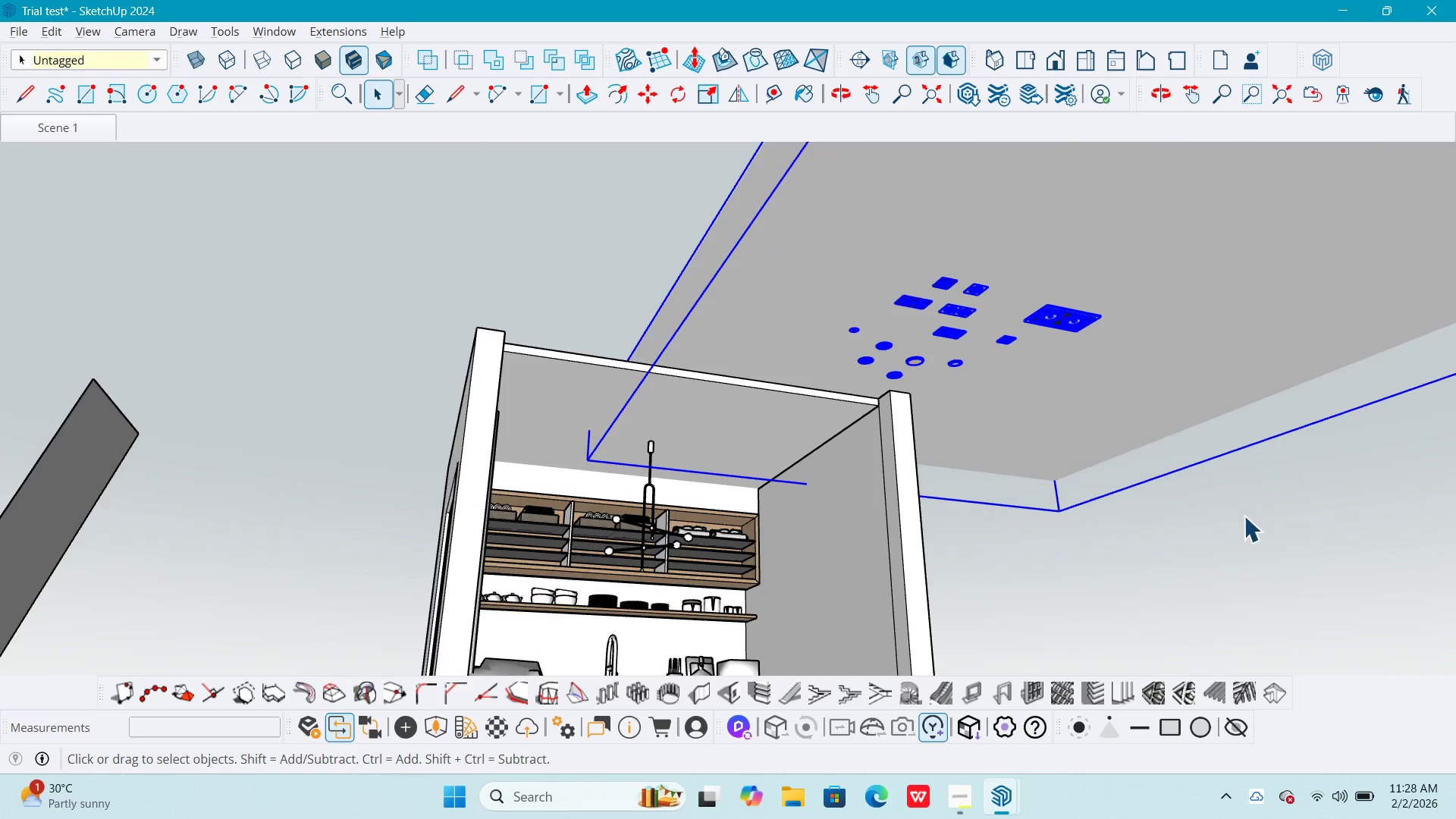 
key(Escape)
 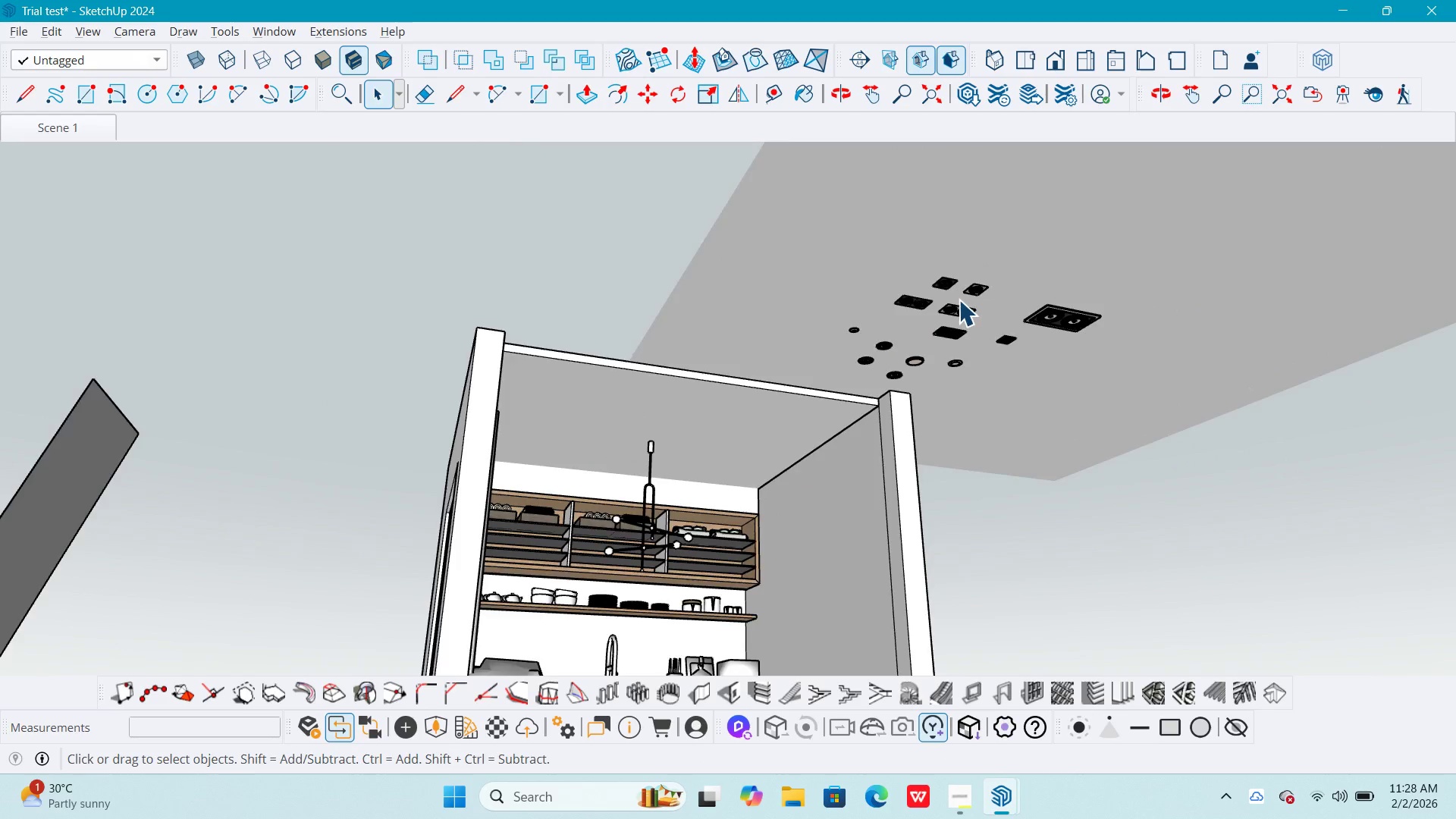 
hold_key(key=ShiftLeft, duration=1.5)
 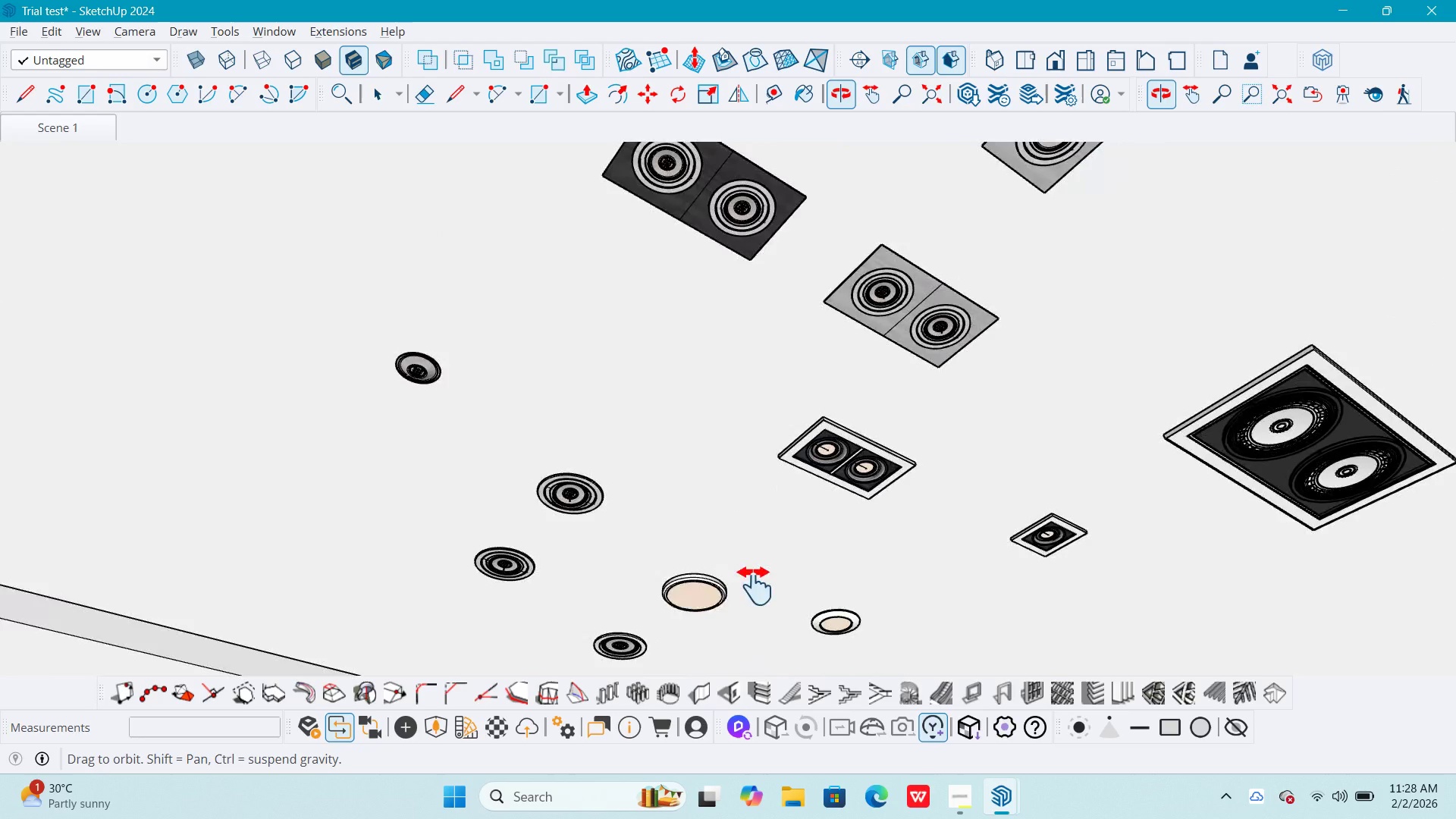 
scroll: coordinate [946, 297], scroll_direction: up, amount: 15.0
 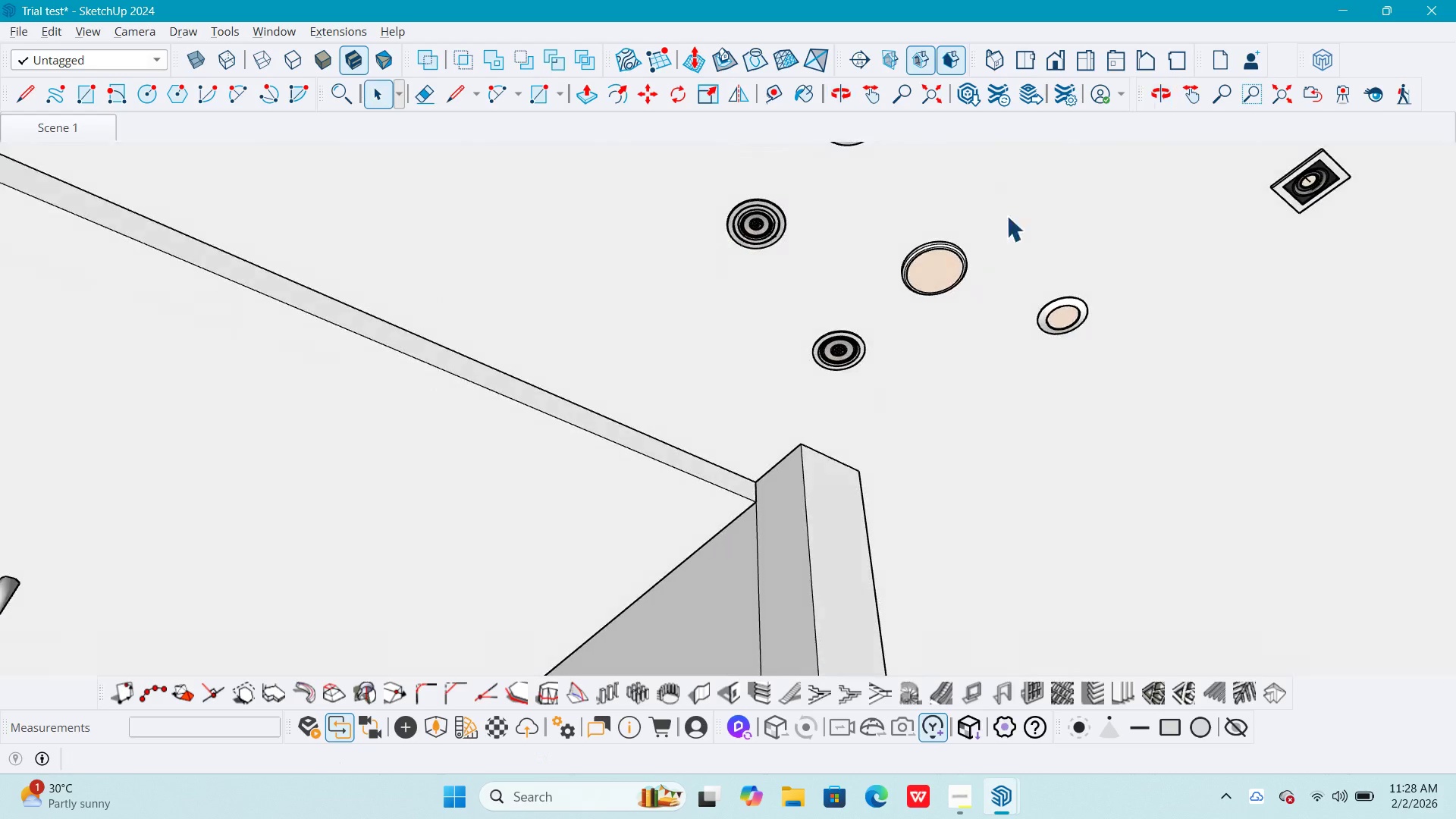 
hold_key(key=ShiftLeft, duration=1.5)
 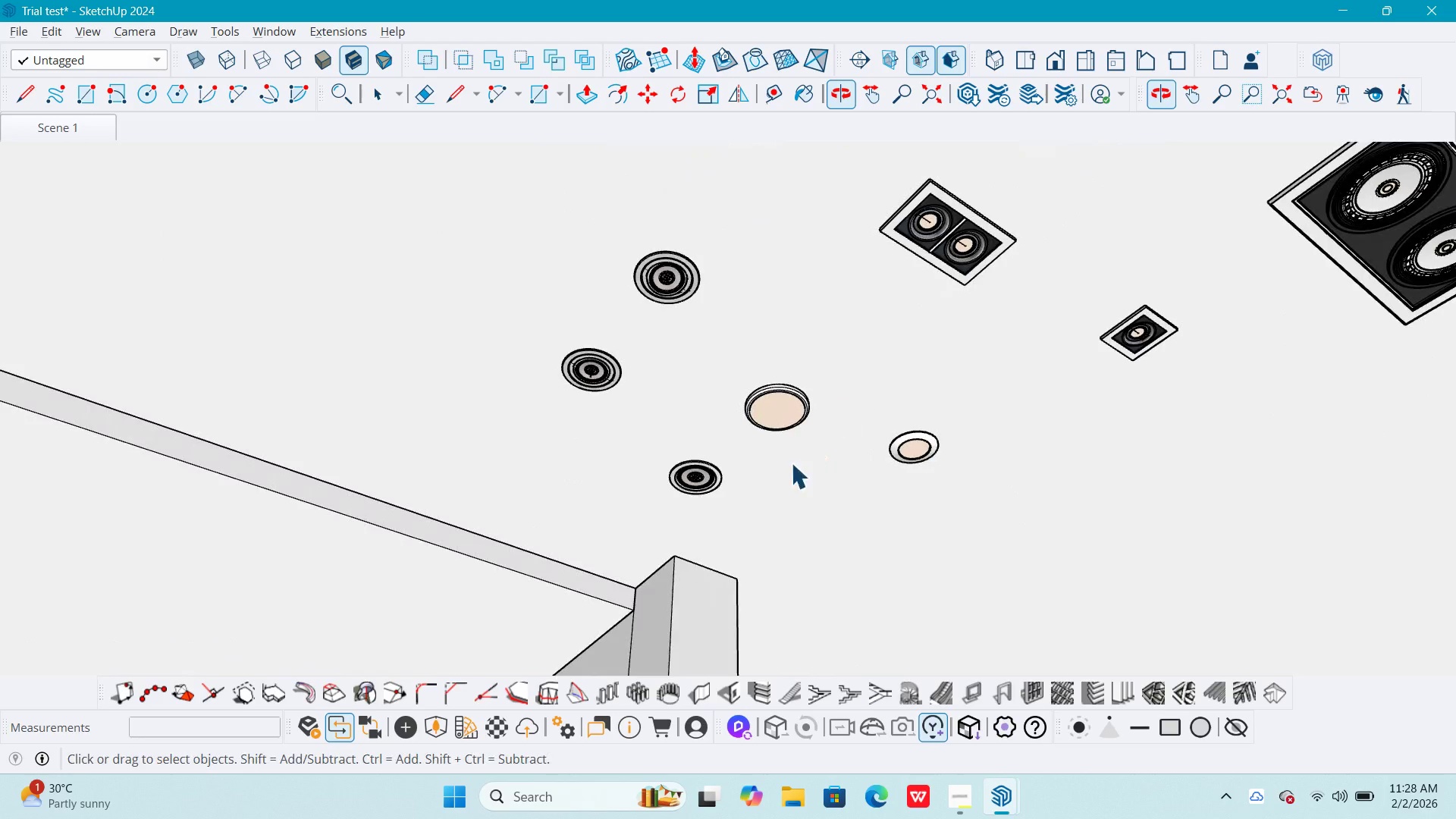 
scroll: coordinate [774, 443], scroll_direction: up, amount: 5.0
 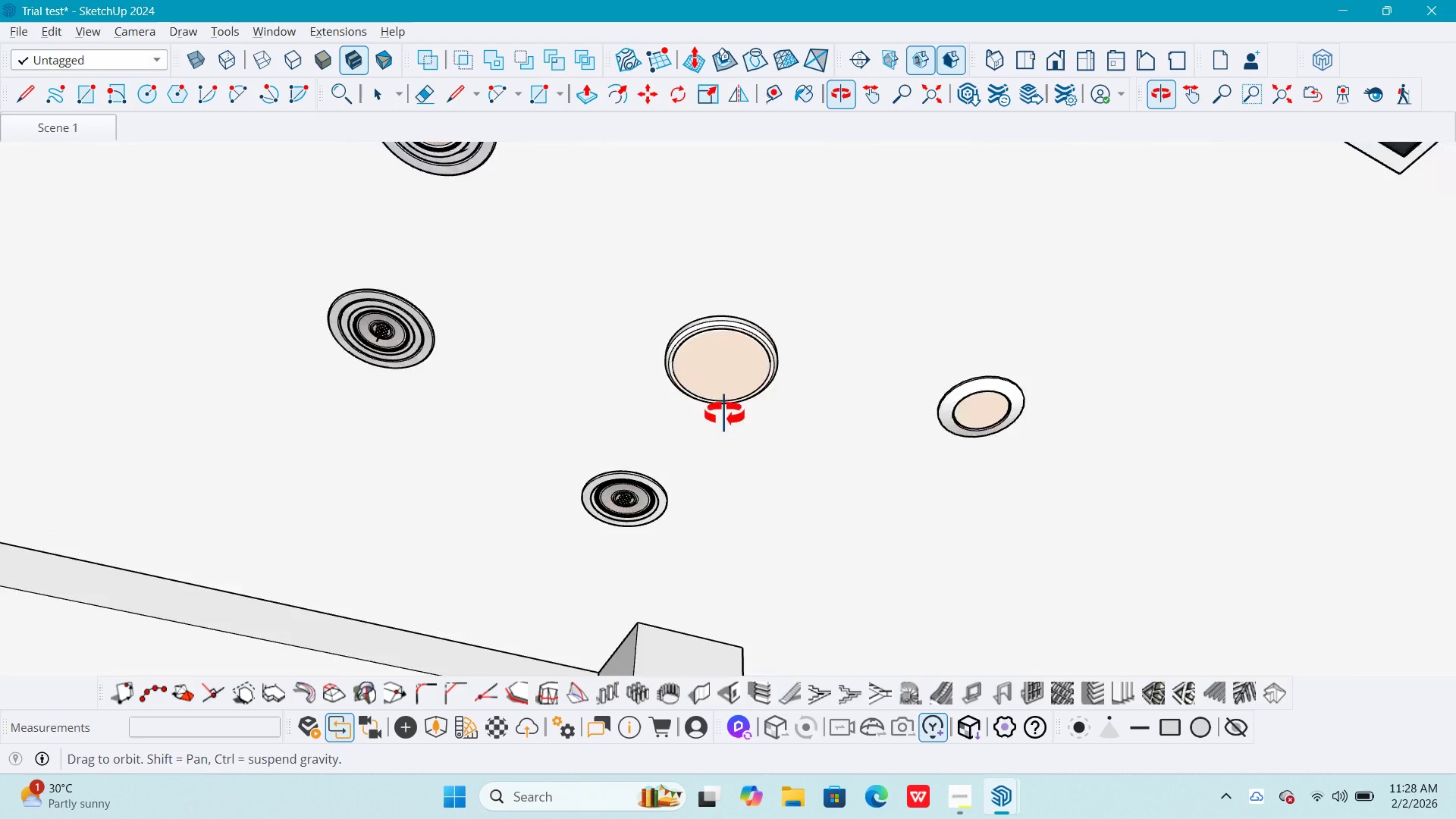 
key(Space)
 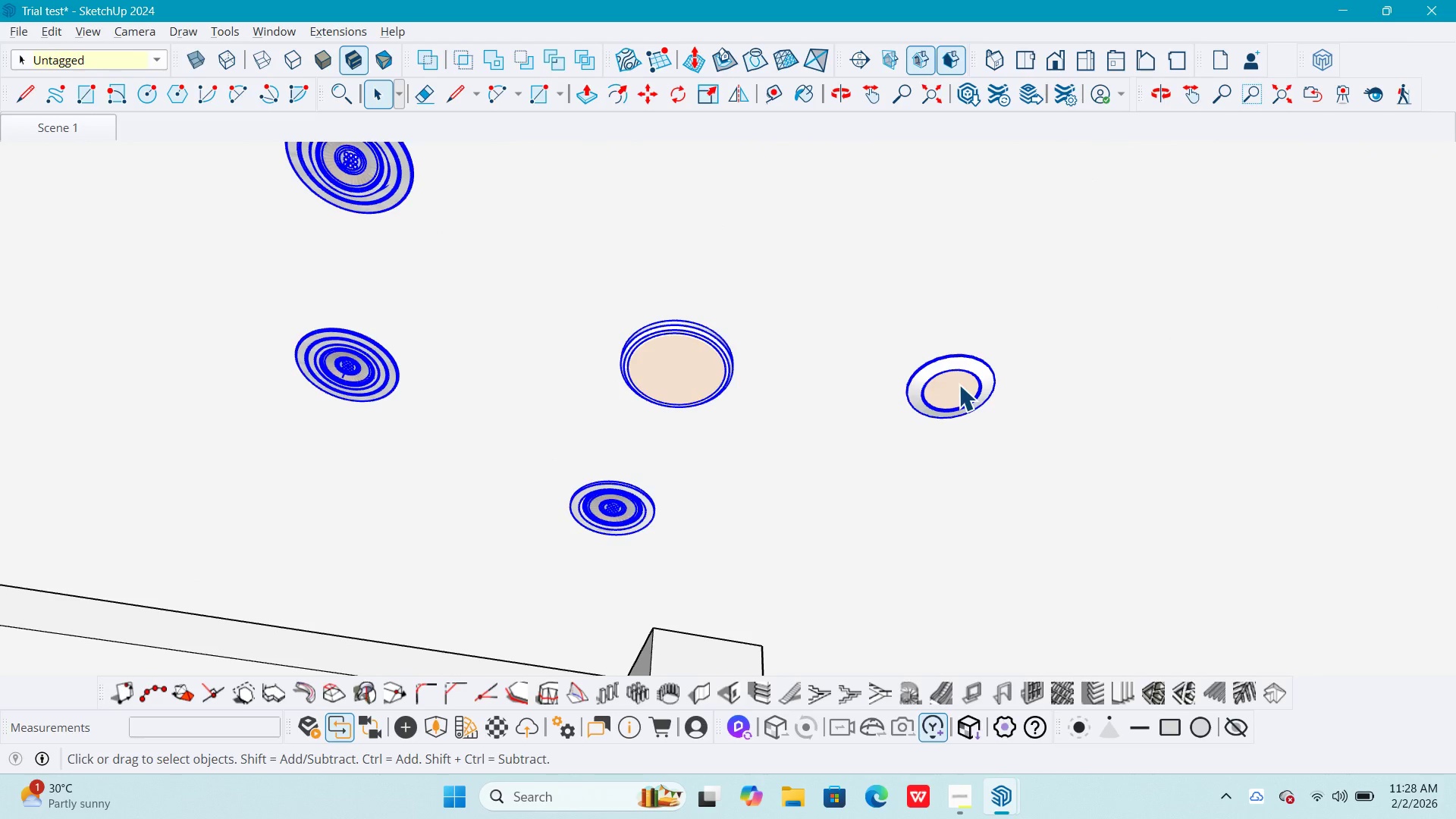 
double_click([959, 384])
 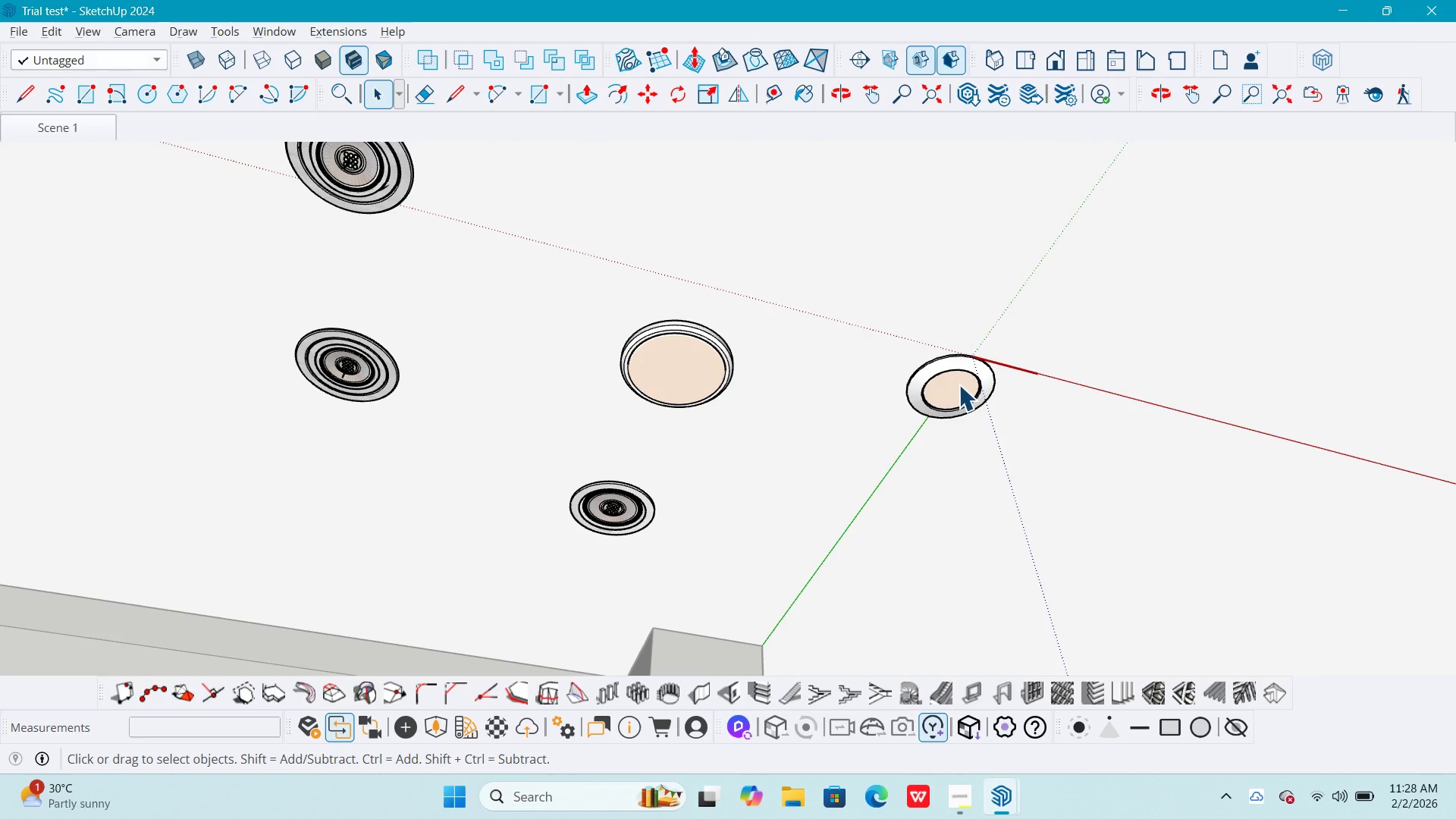 
triple_click([959, 384])
 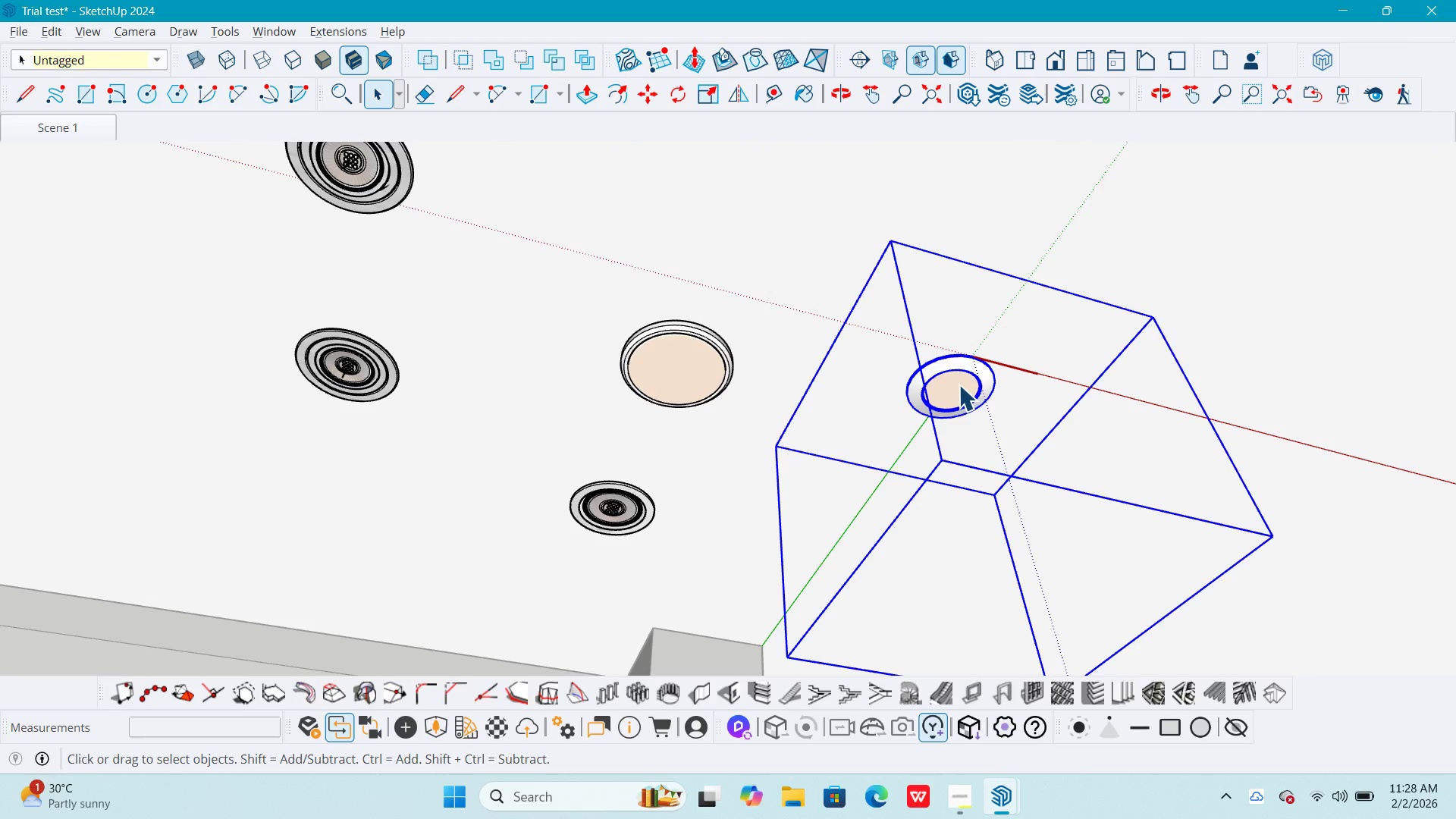 
key(Control+C)
 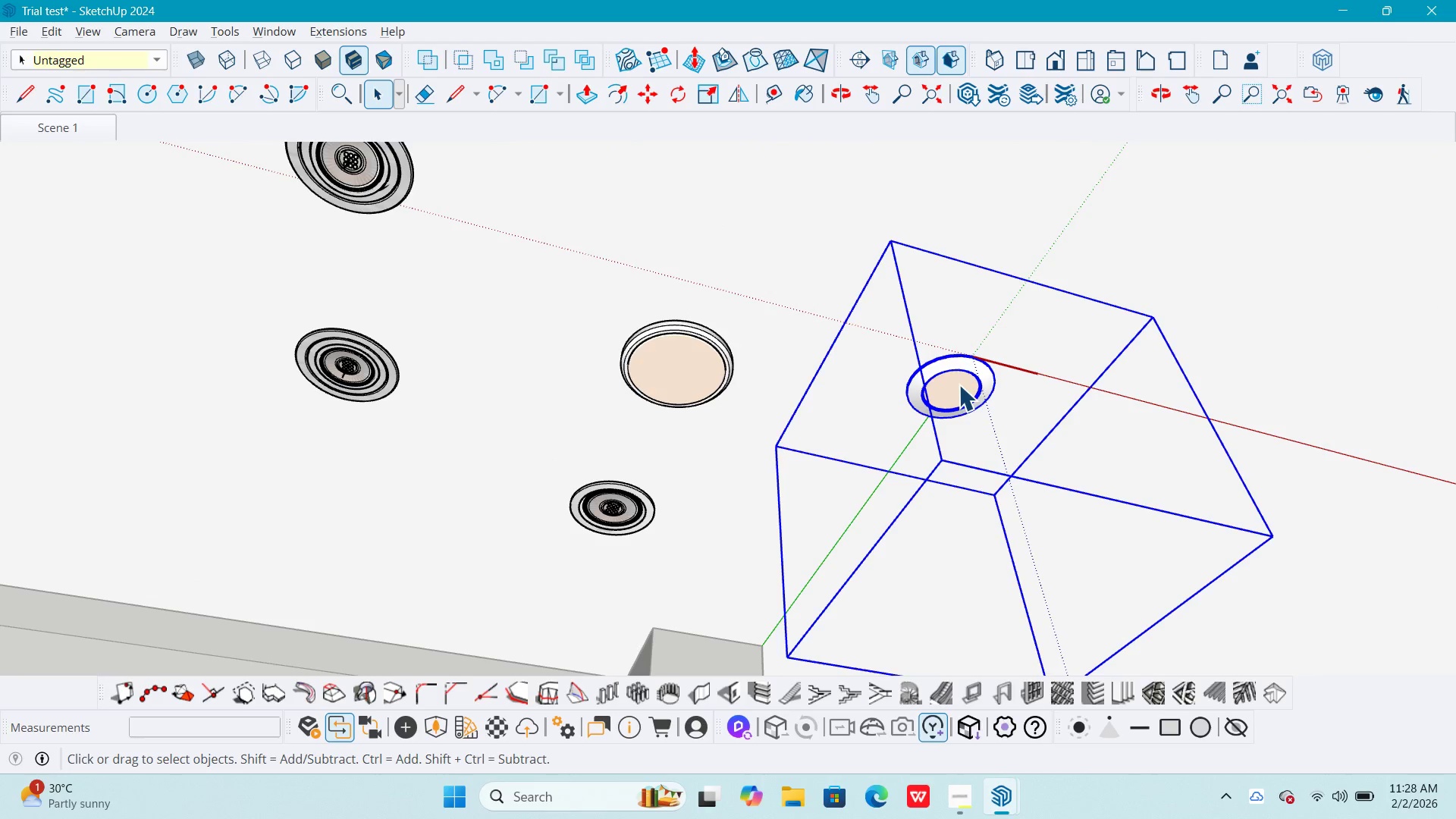 
key(Escape)
 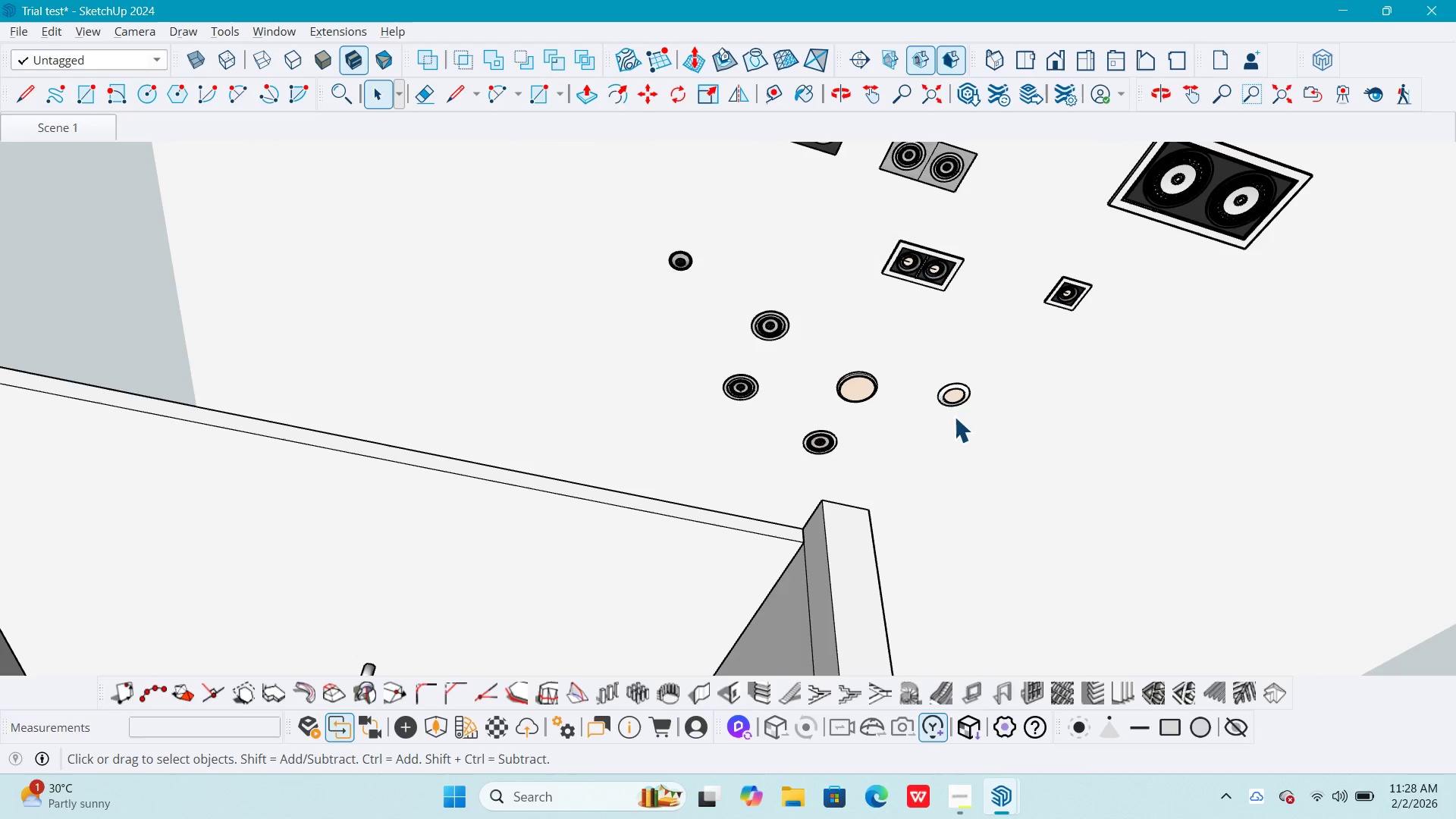 
key(Escape)
 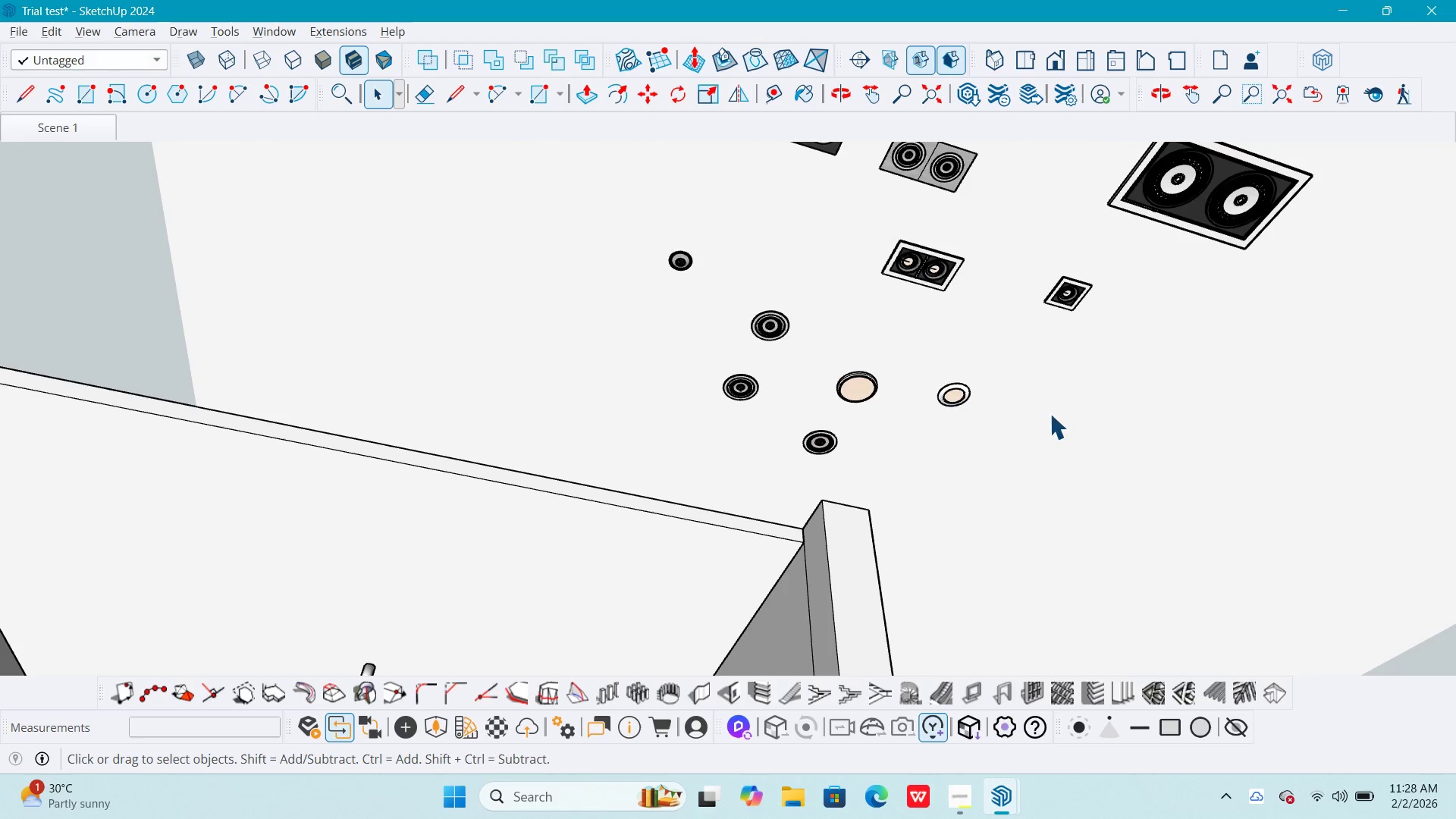 
left_click([1079, 410])
 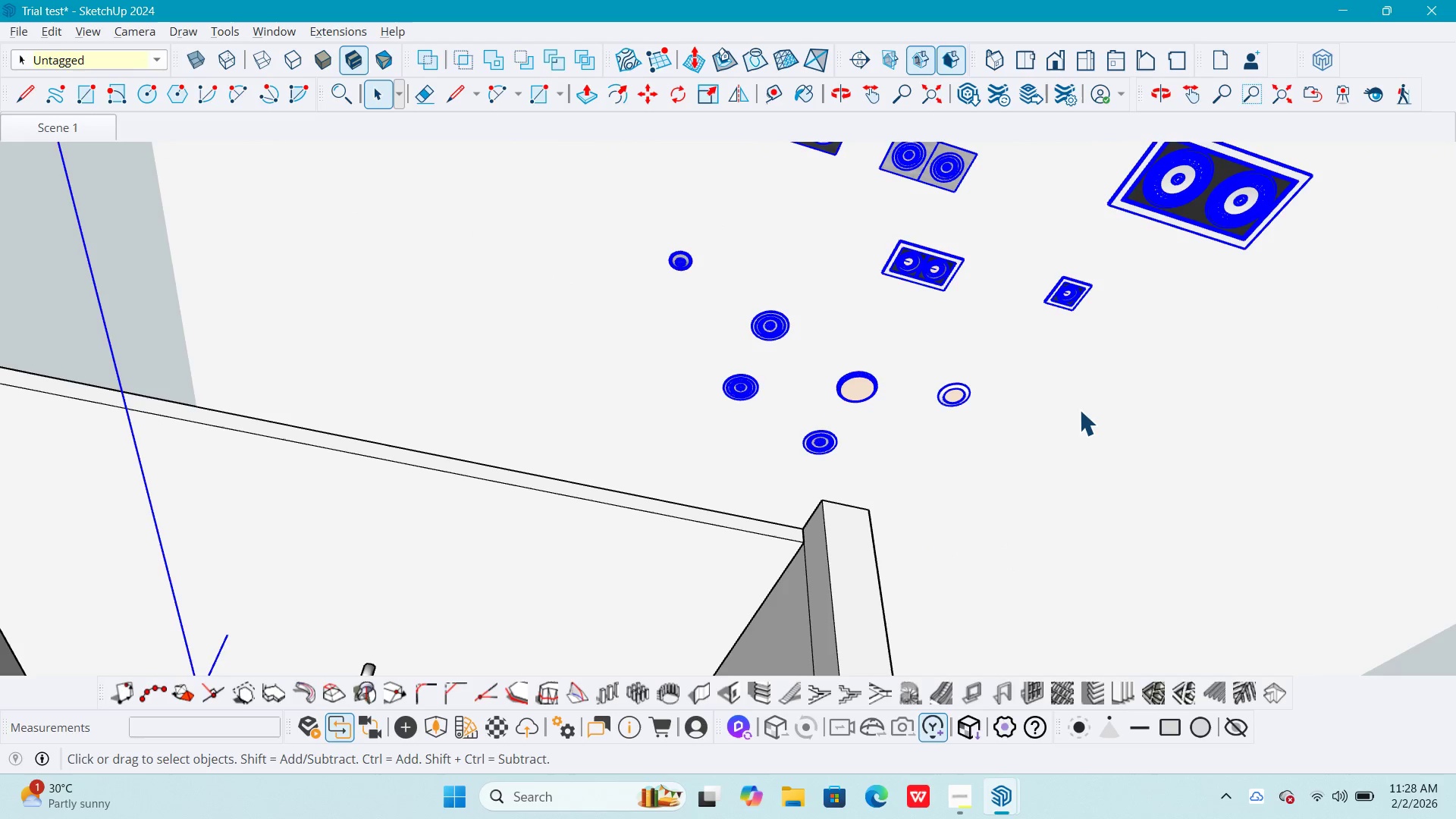 
scroll: coordinate [954, 406], scroll_direction: down, amount: 11.0
 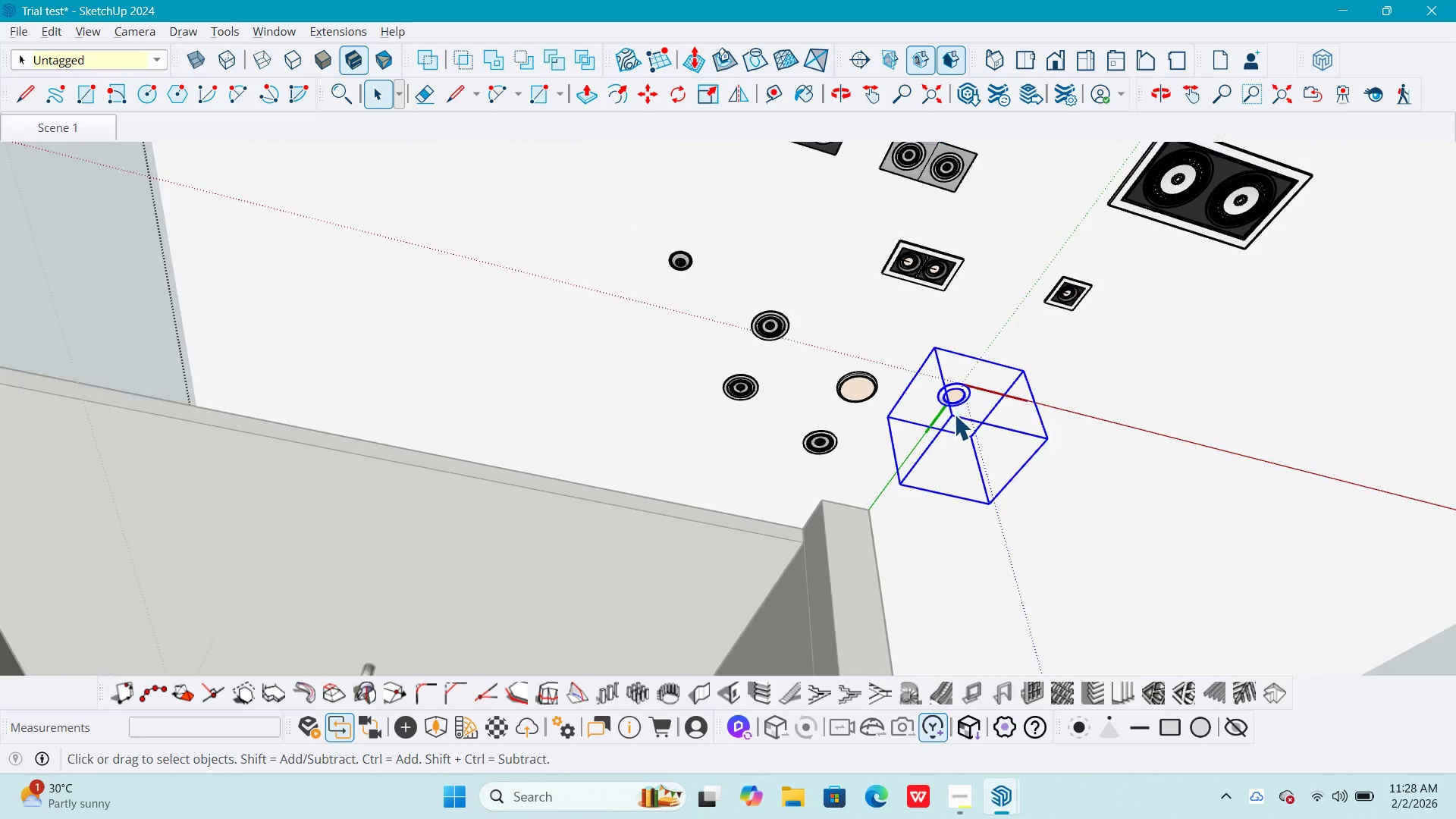 
key(Delete)
 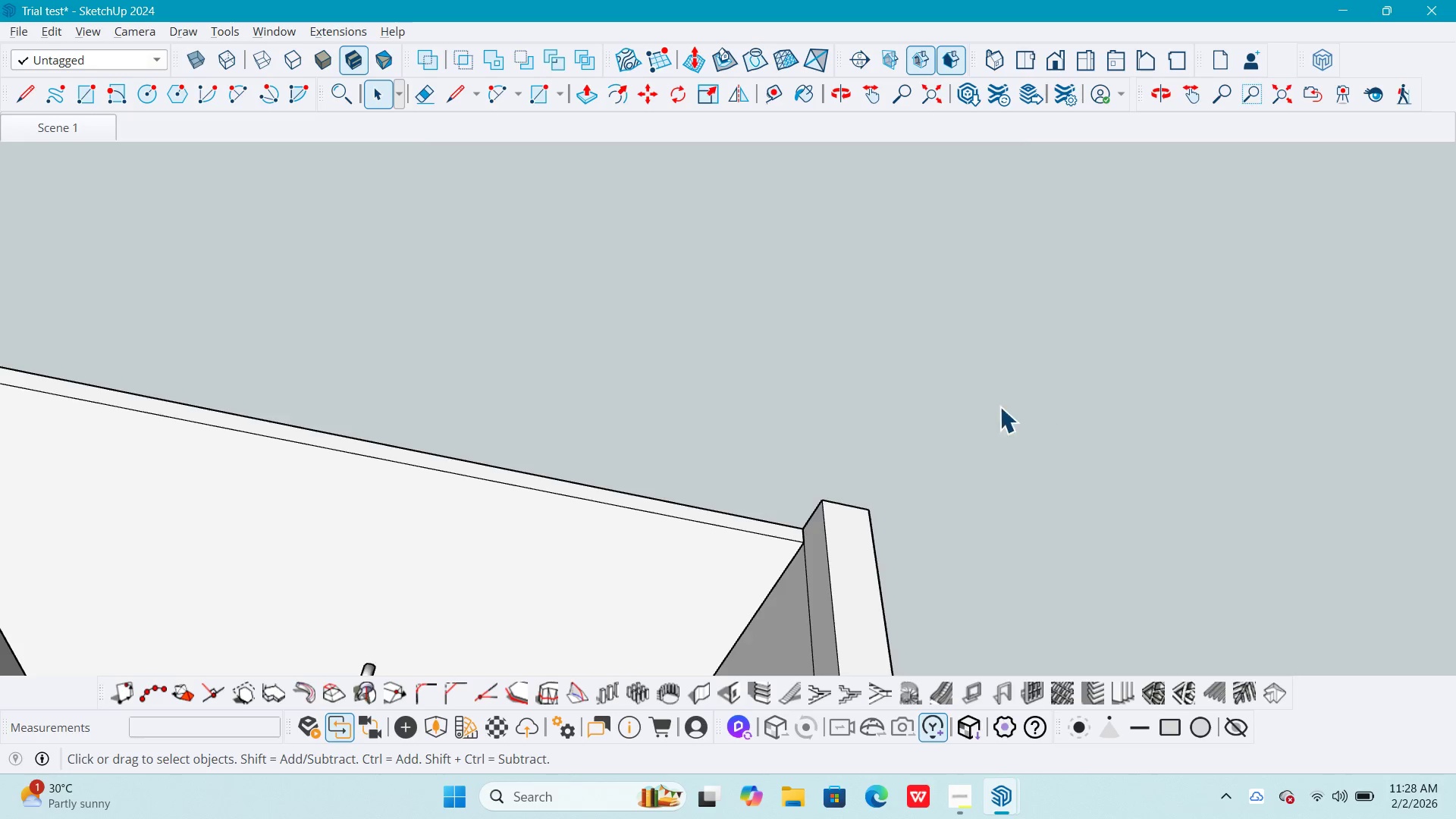 
scroll: coordinate [988, 450], scroll_direction: down, amount: 2.0
 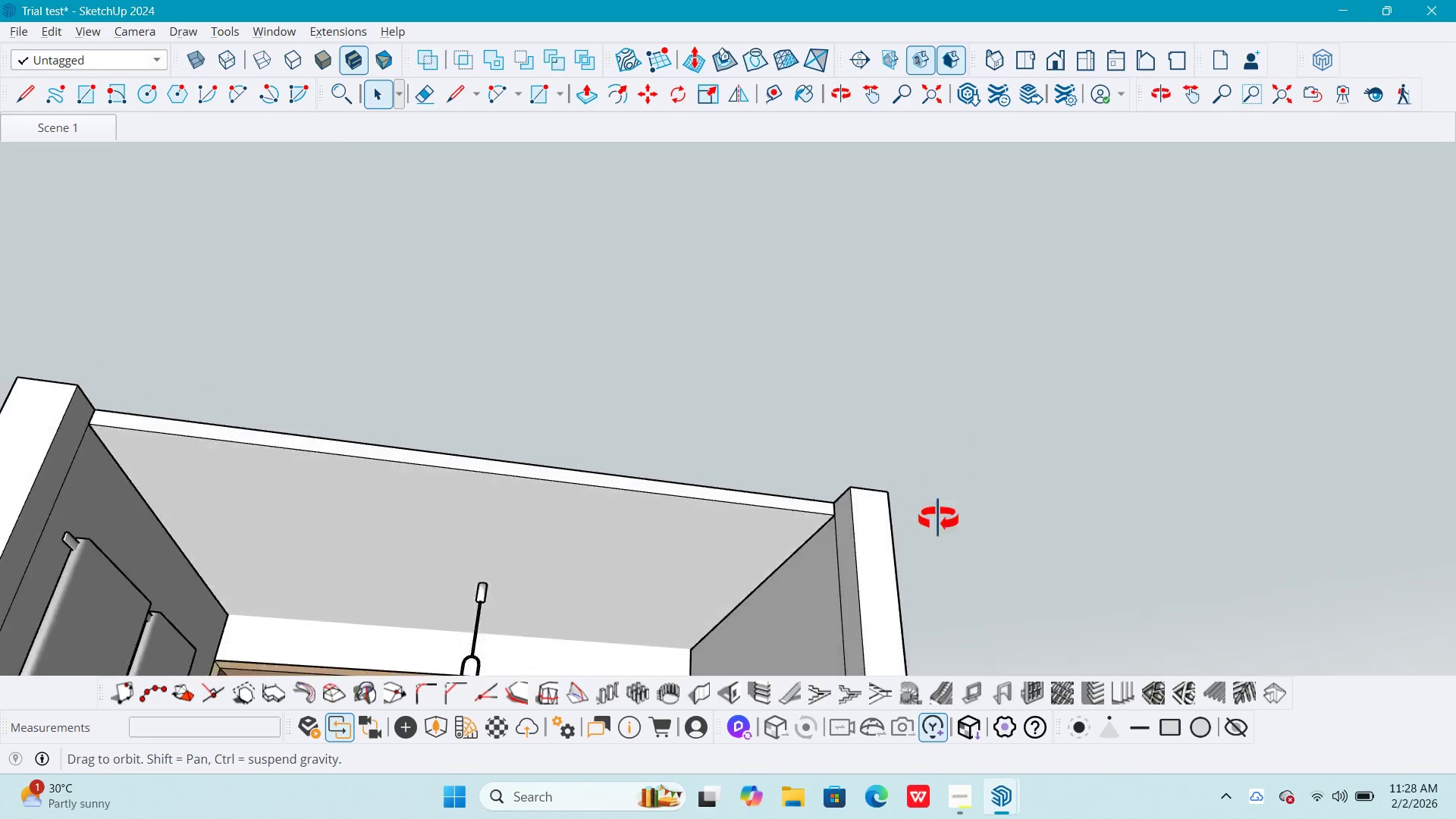 
key(Escape)
 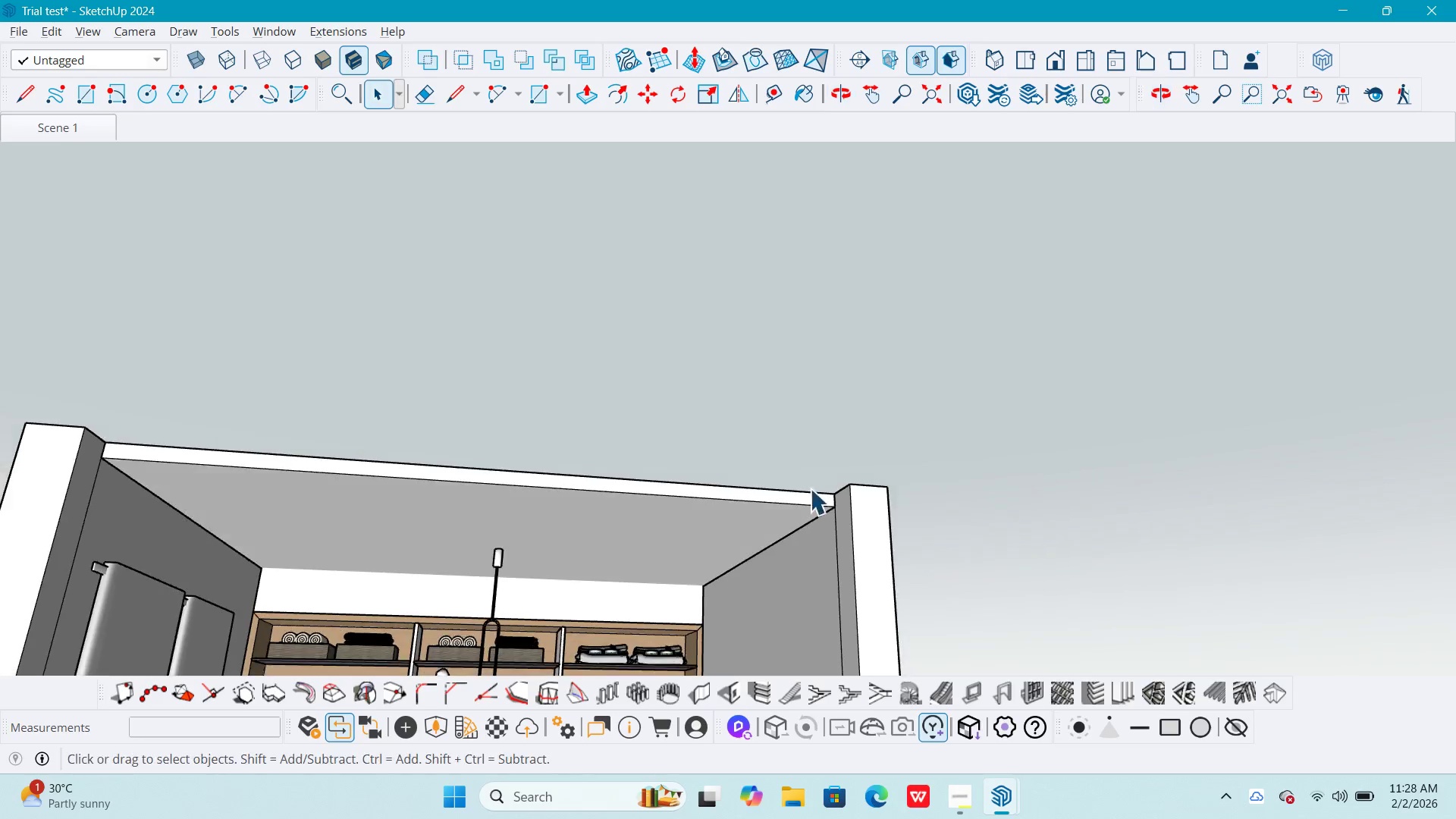 
scroll: coordinate [806, 491], scroll_direction: down, amount: 3.0
 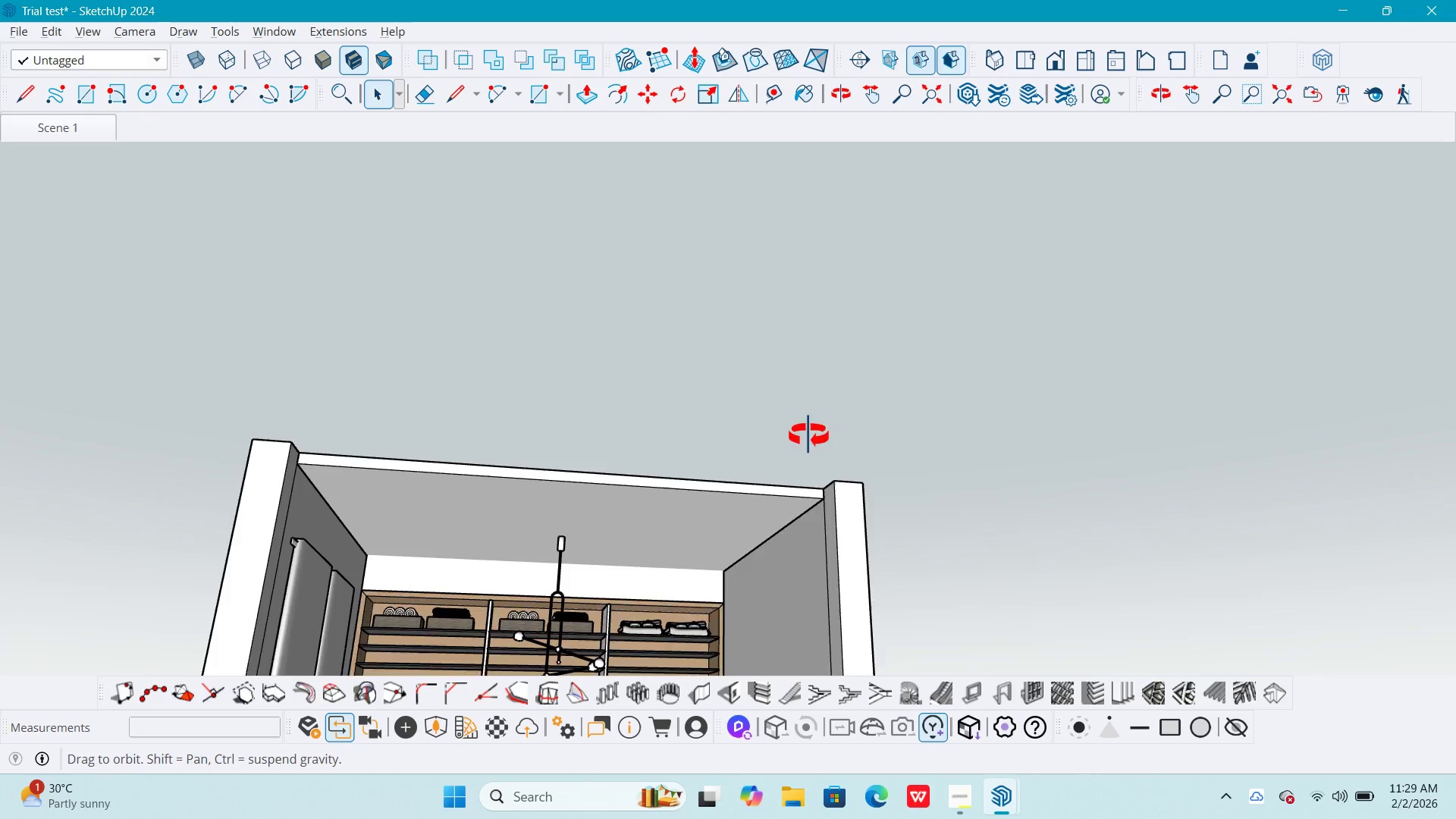 
key(Shift+ShiftLeft)
 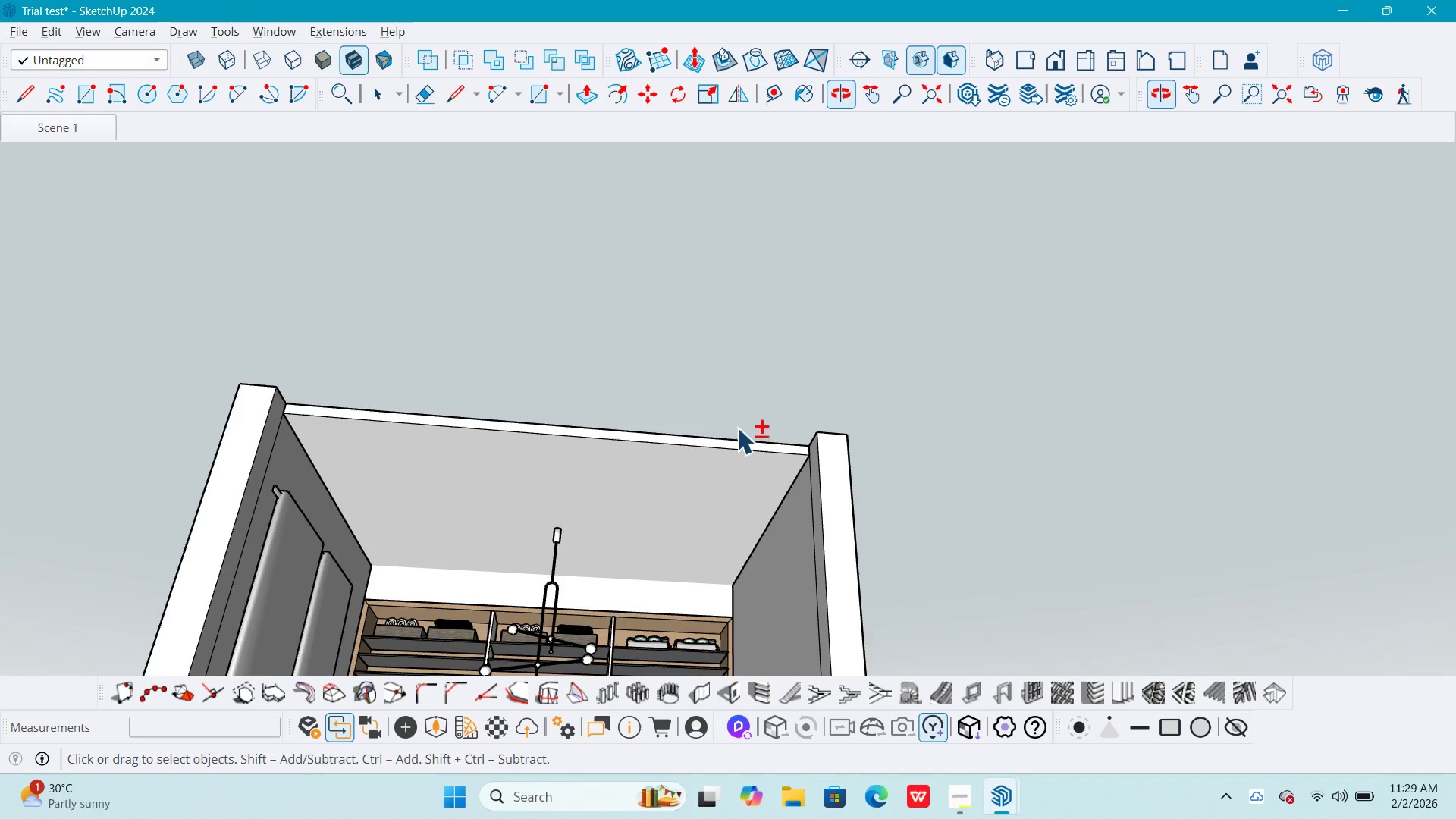 
key(Space)
 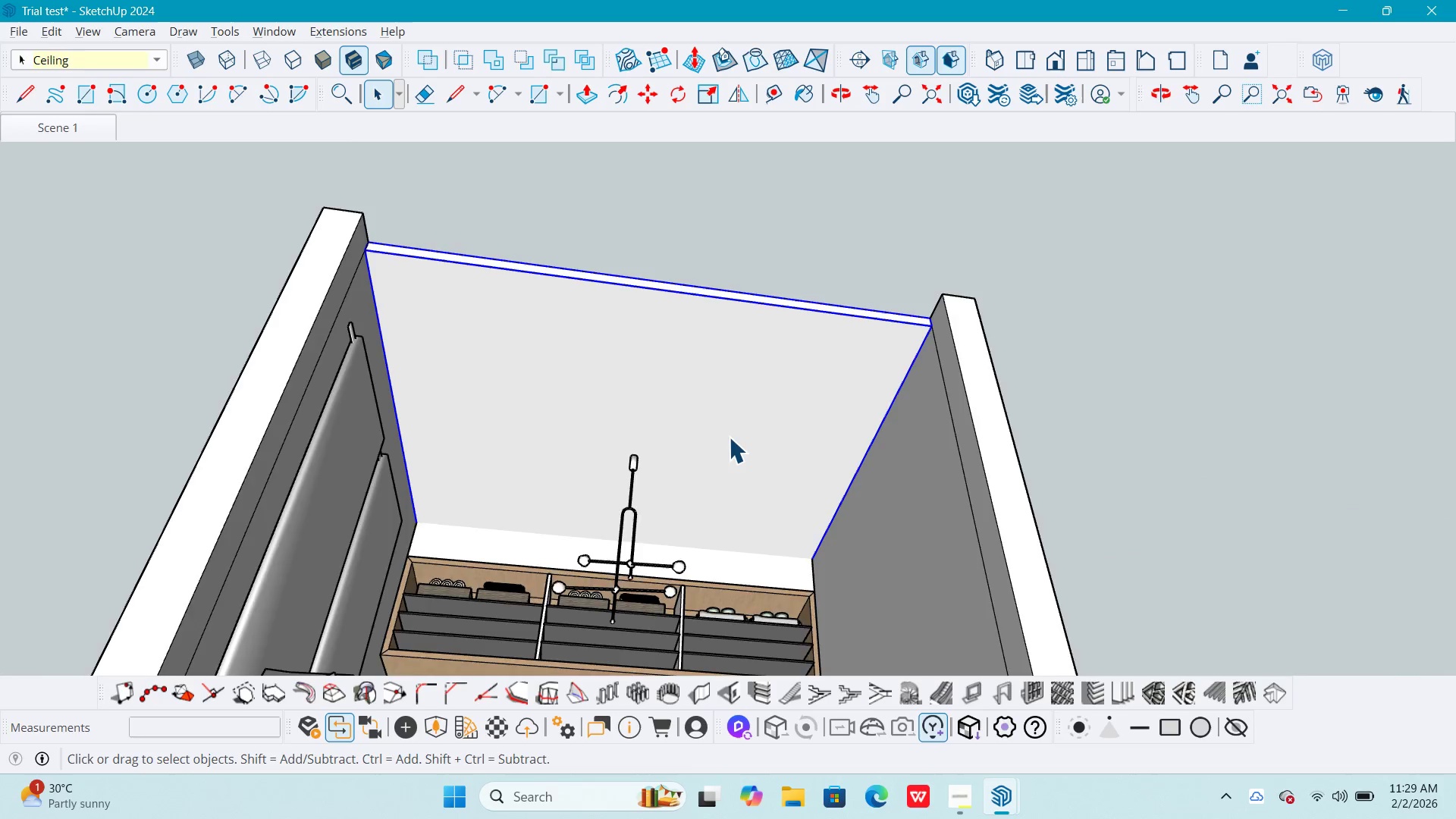 
scroll: coordinate [650, 467], scroll_direction: up, amount: 1.0
 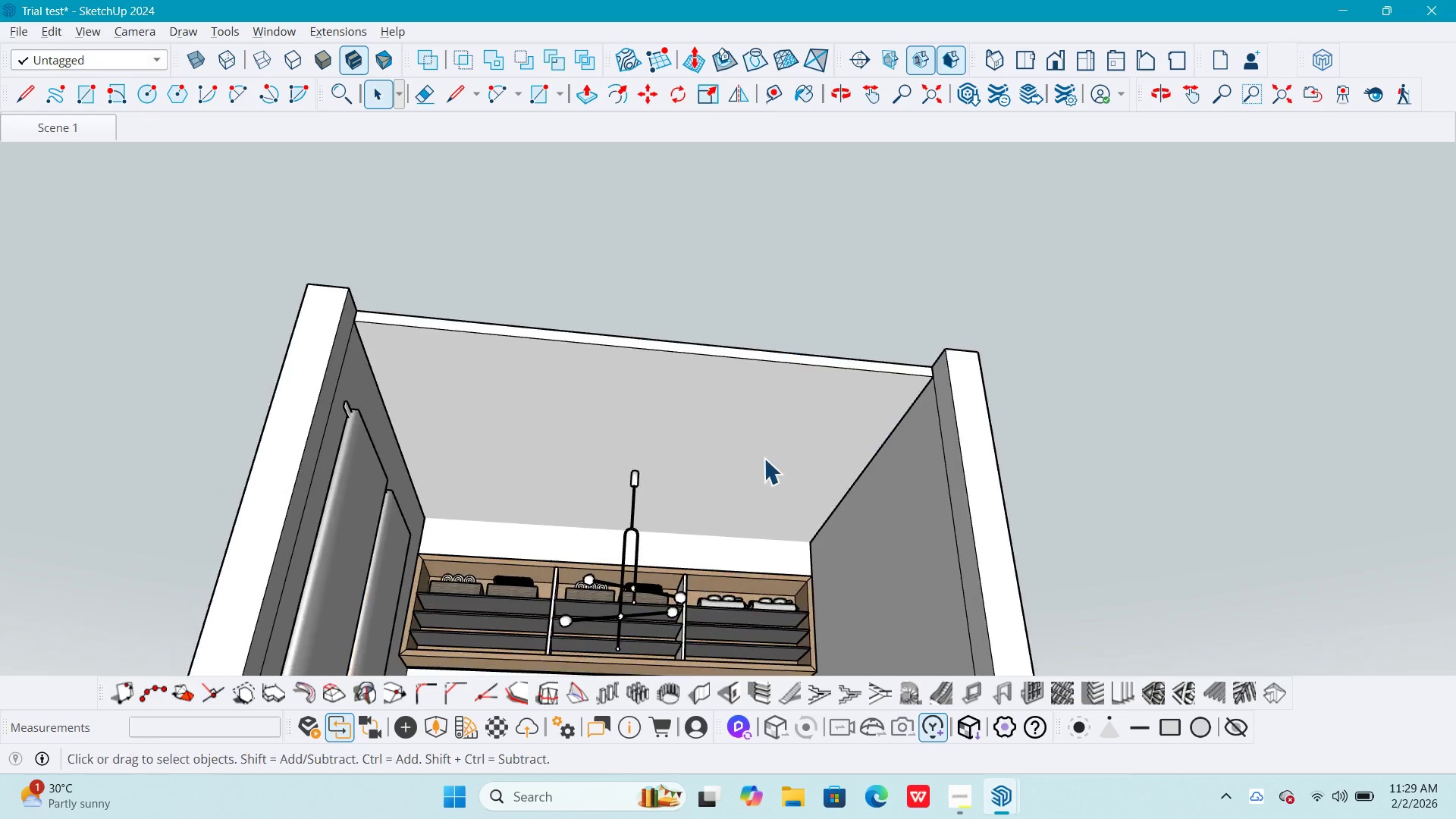 
triple_click([731, 437])
 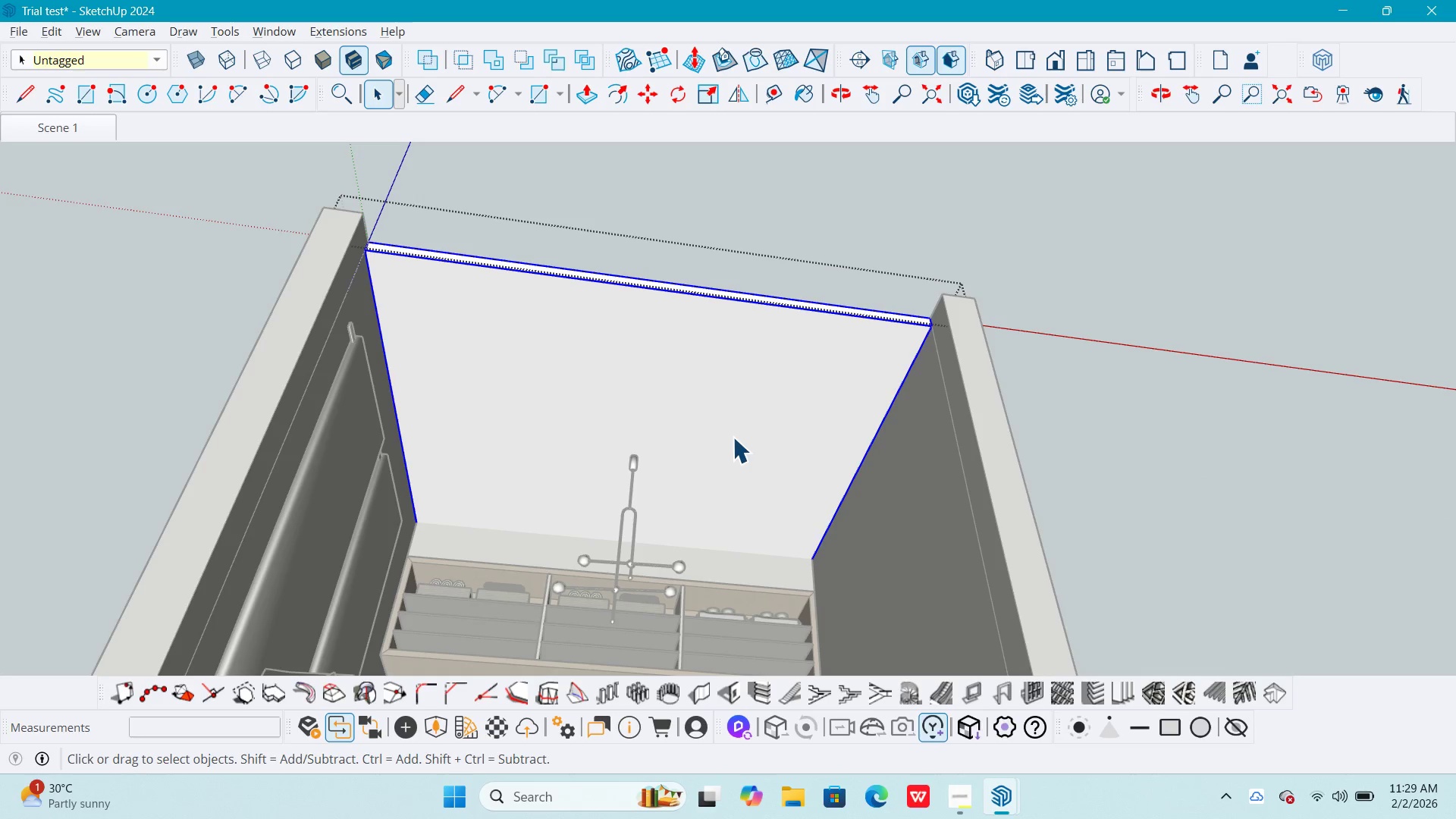 
triple_click([733, 437])
 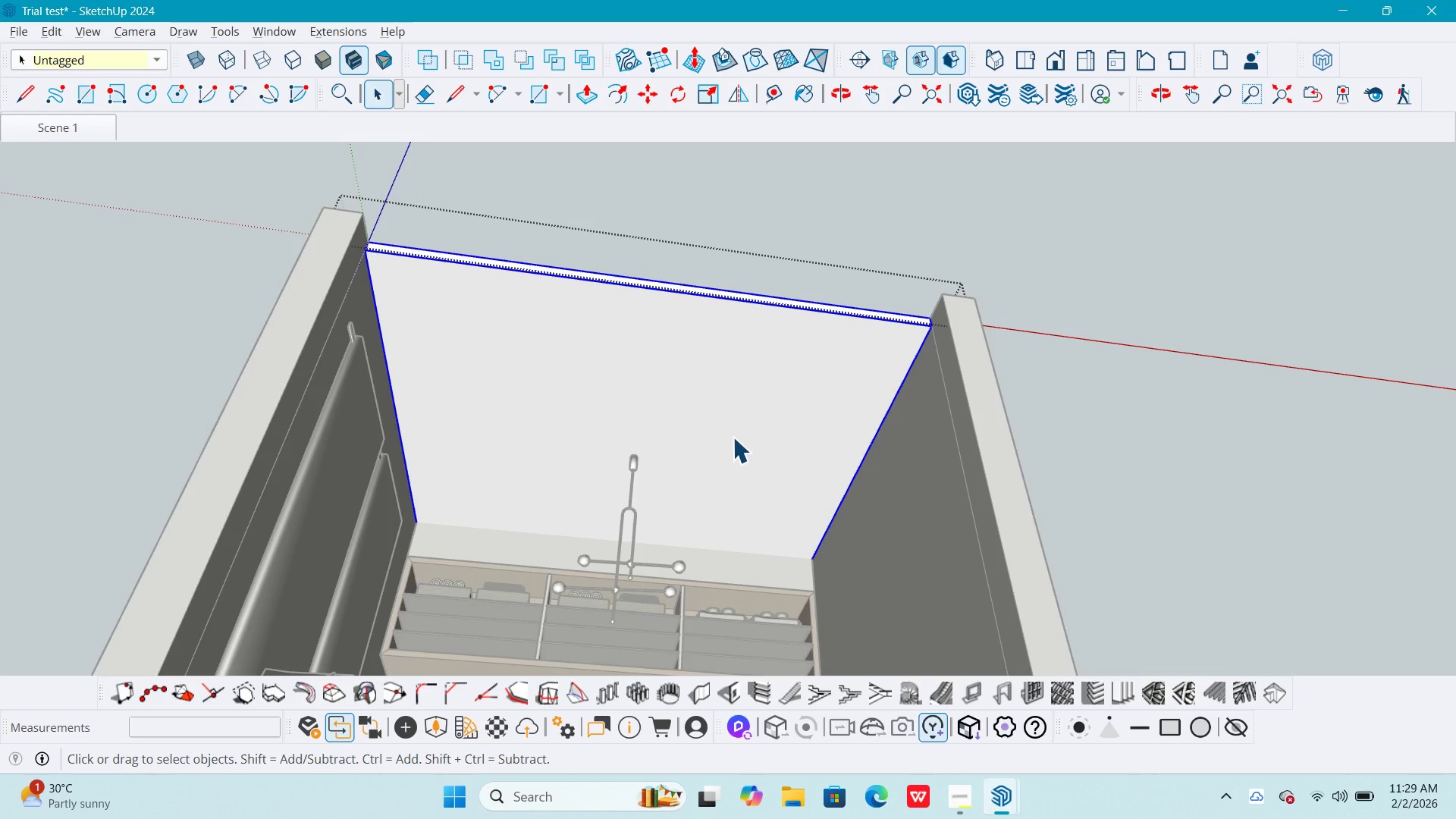 
triple_click([733, 437])
 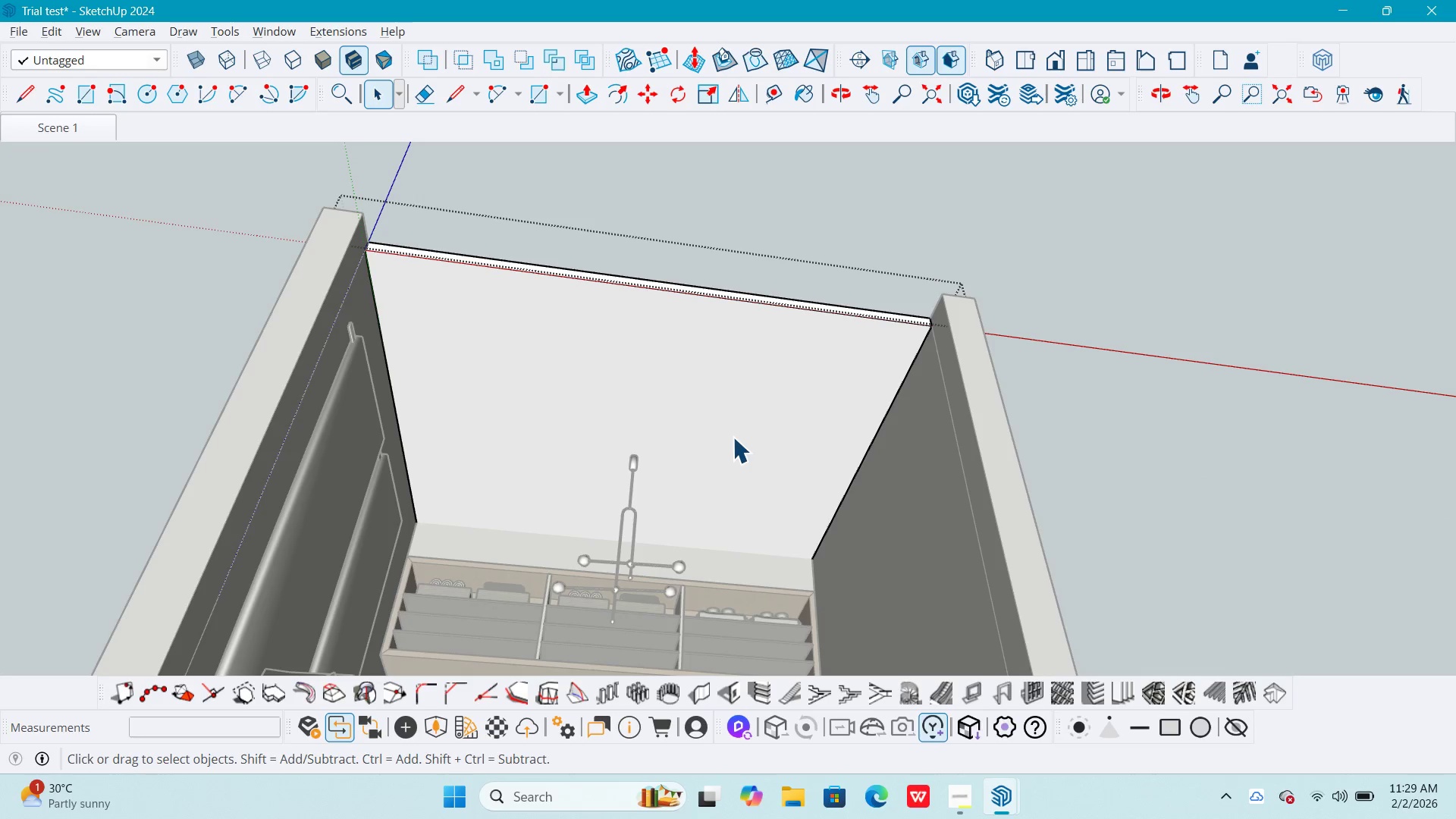 
triple_click([733, 437])
 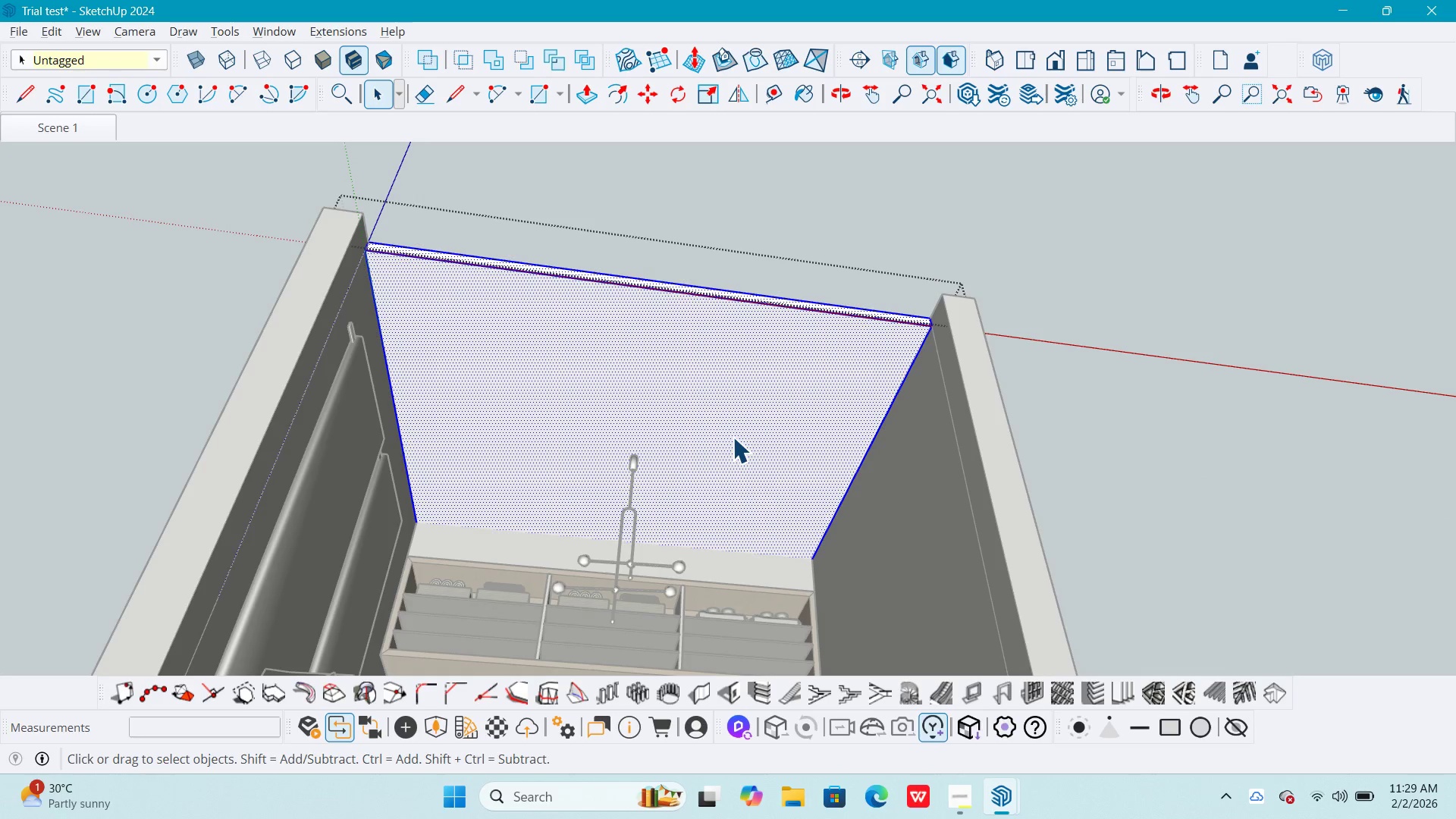 
key(L)
 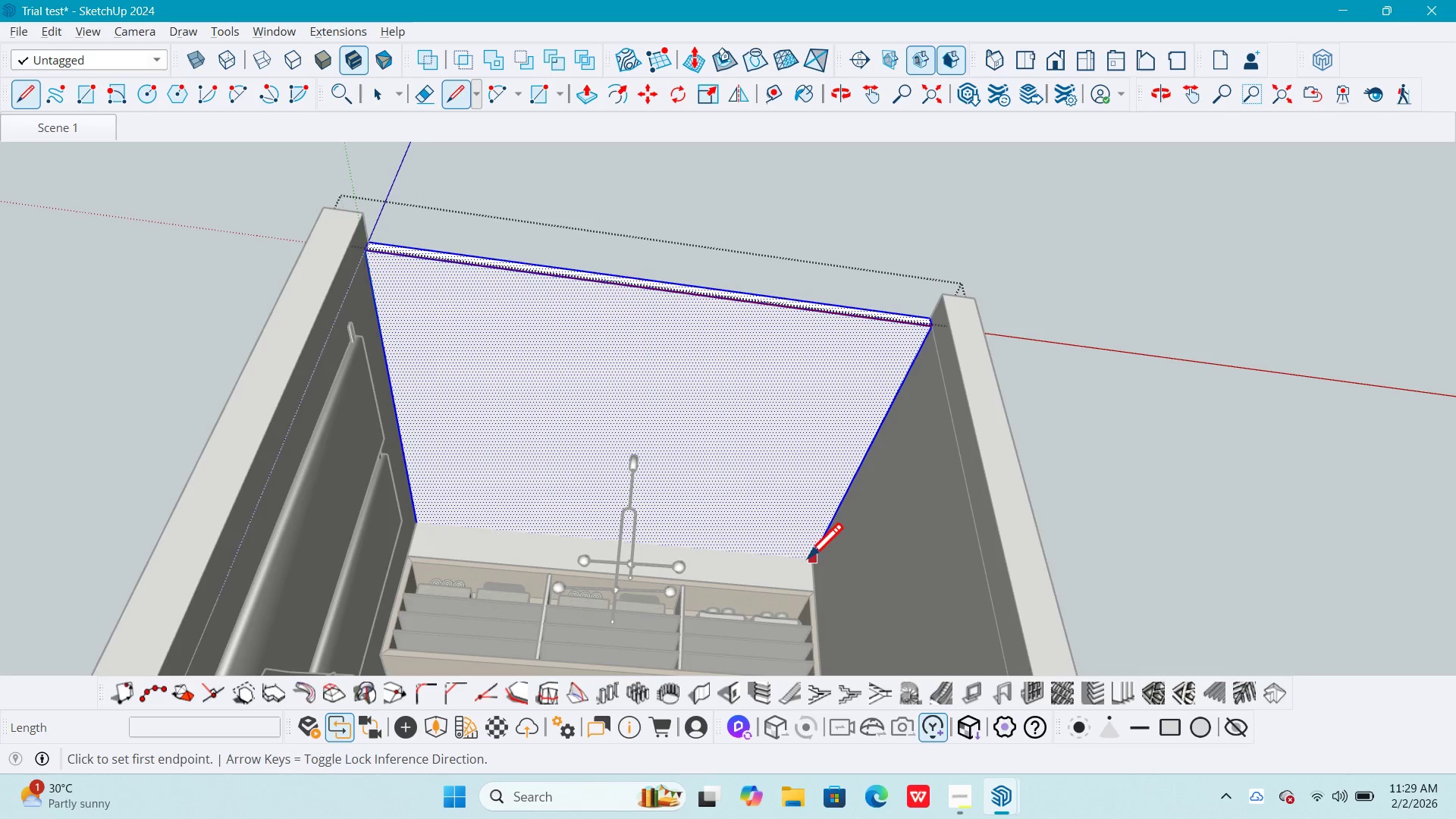 
left_click([807, 559])
 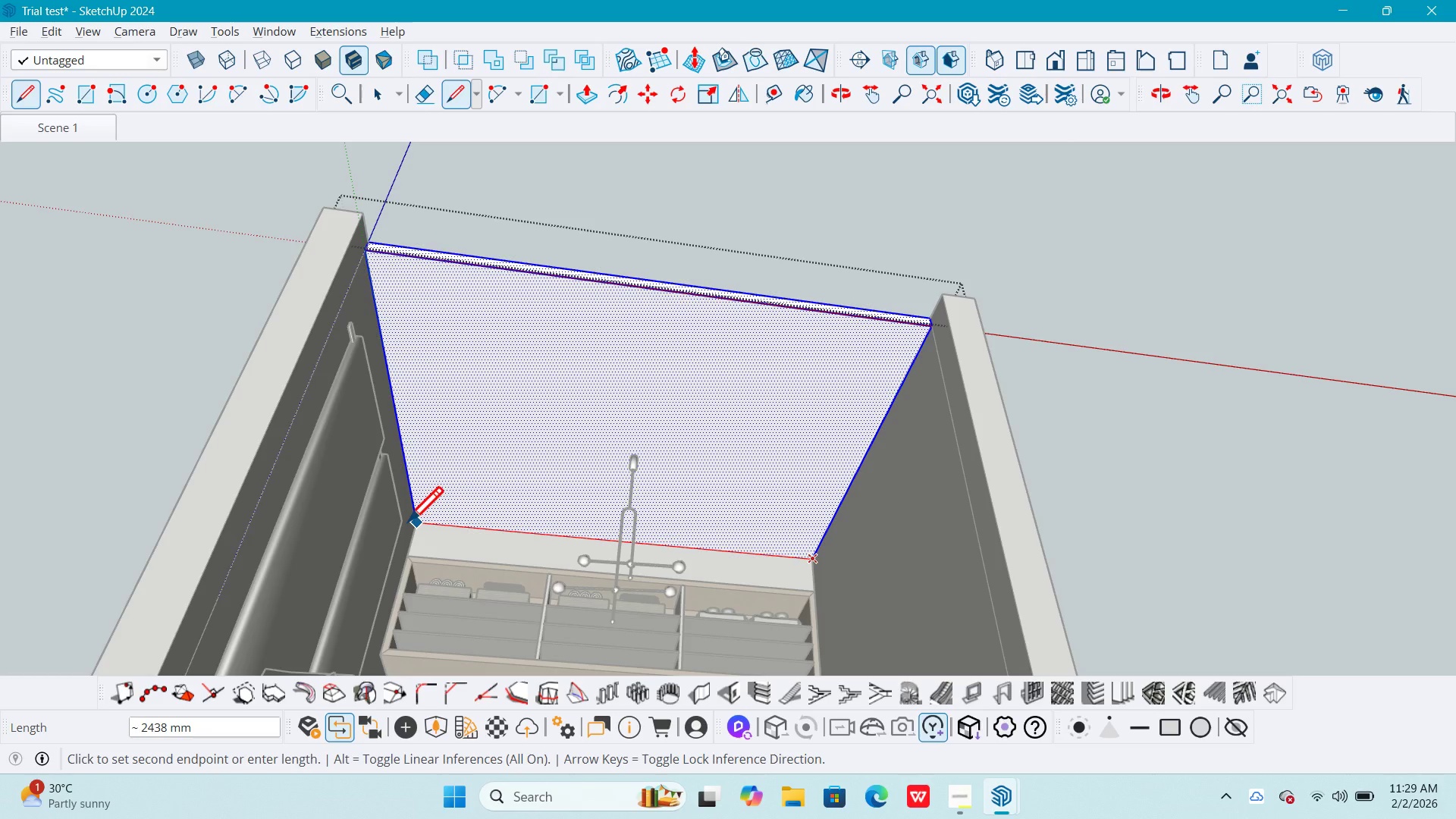 
left_click([415, 521])
 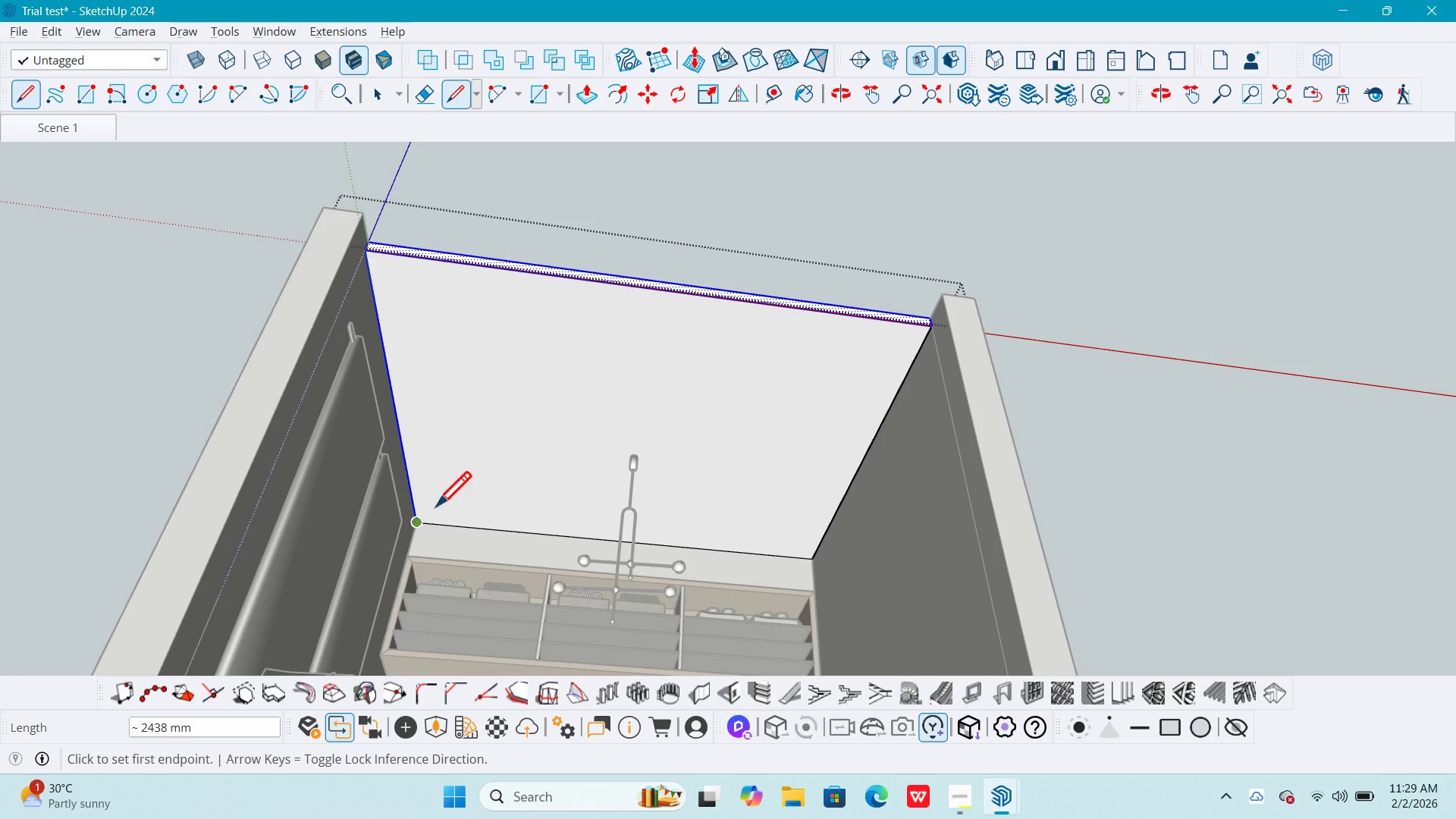 
key(Space)
 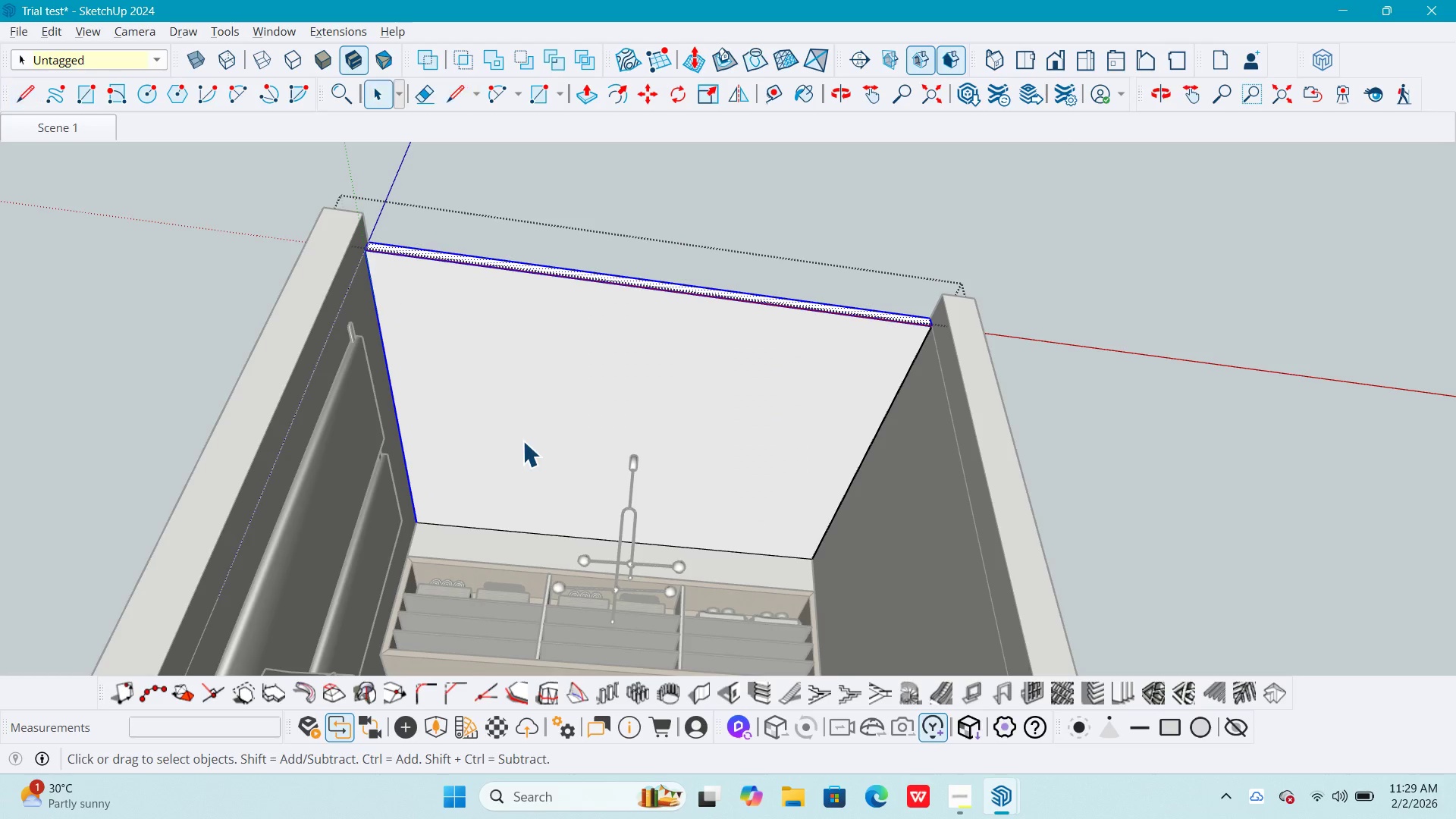 
double_click([522, 441])
 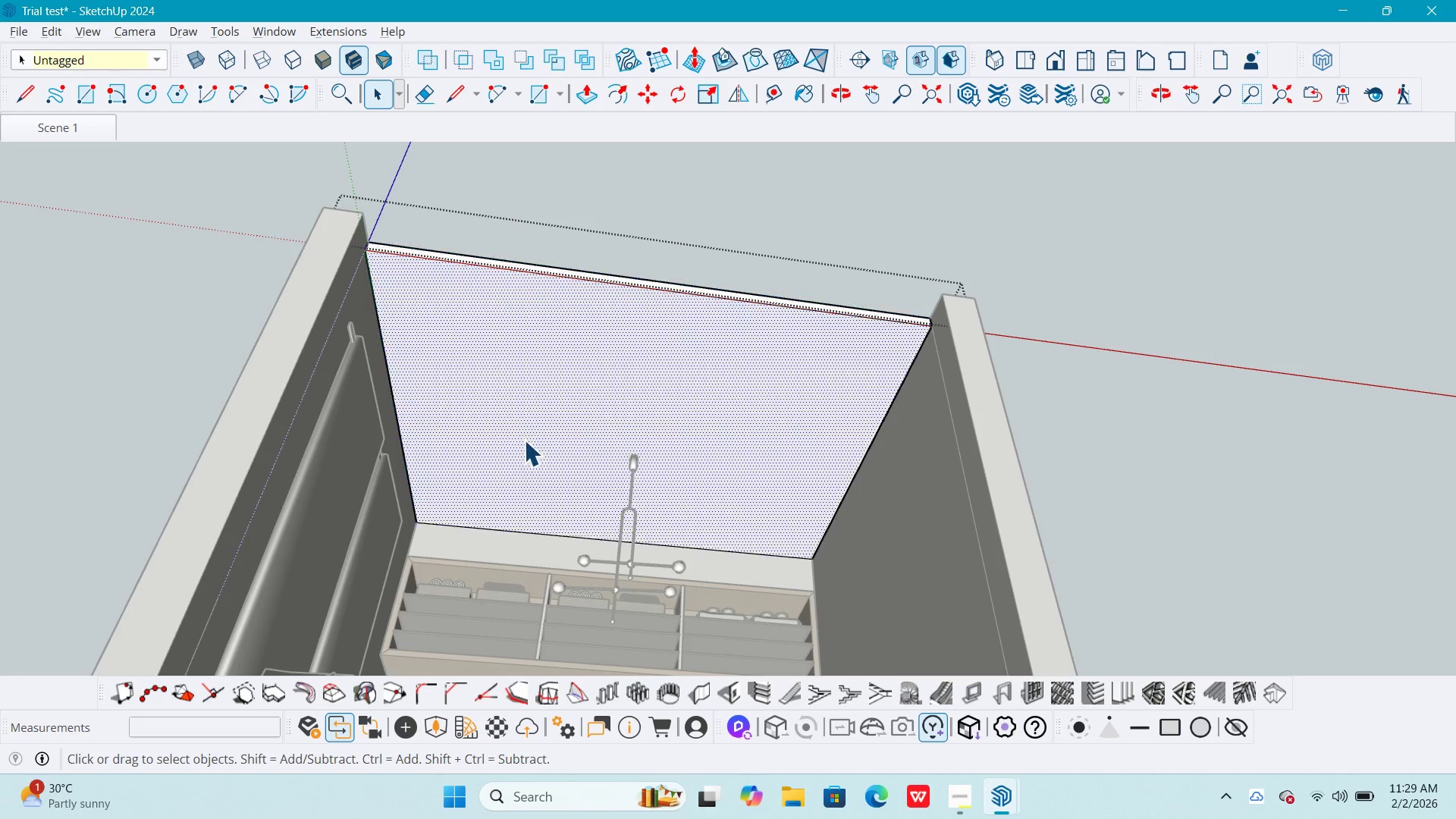 
key(F)
 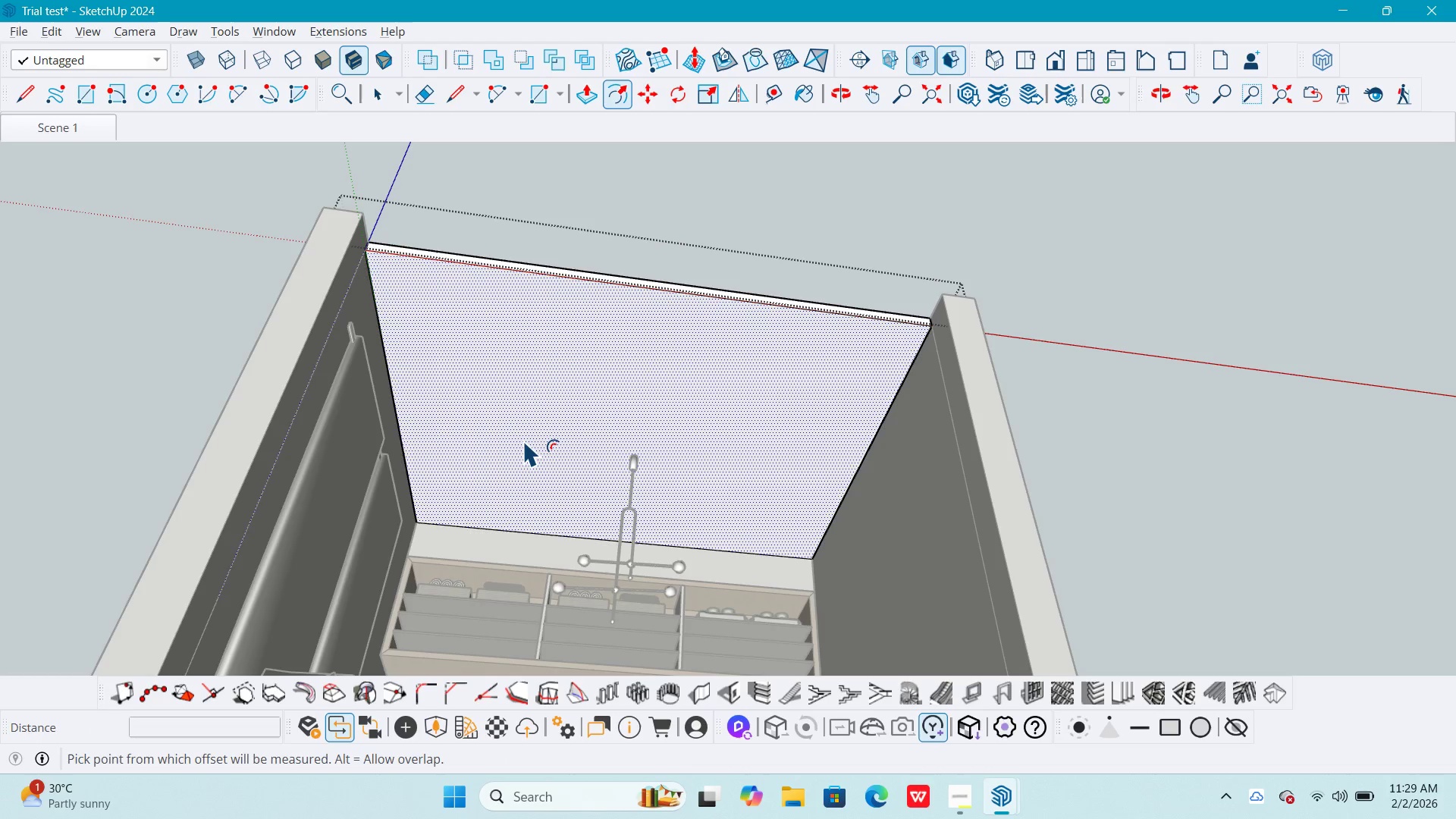 
left_click([524, 440])
 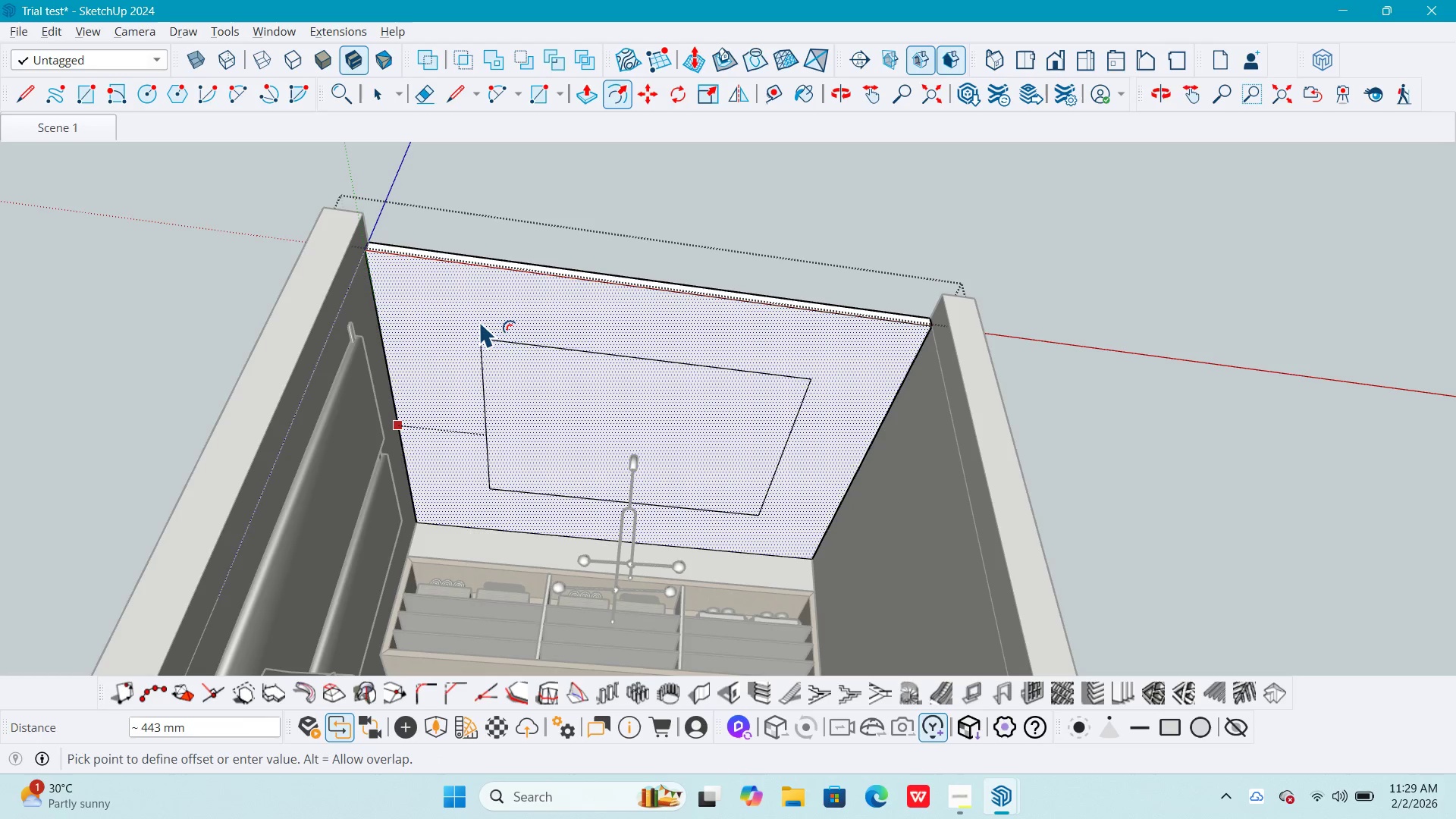 
key(Numpad4)
 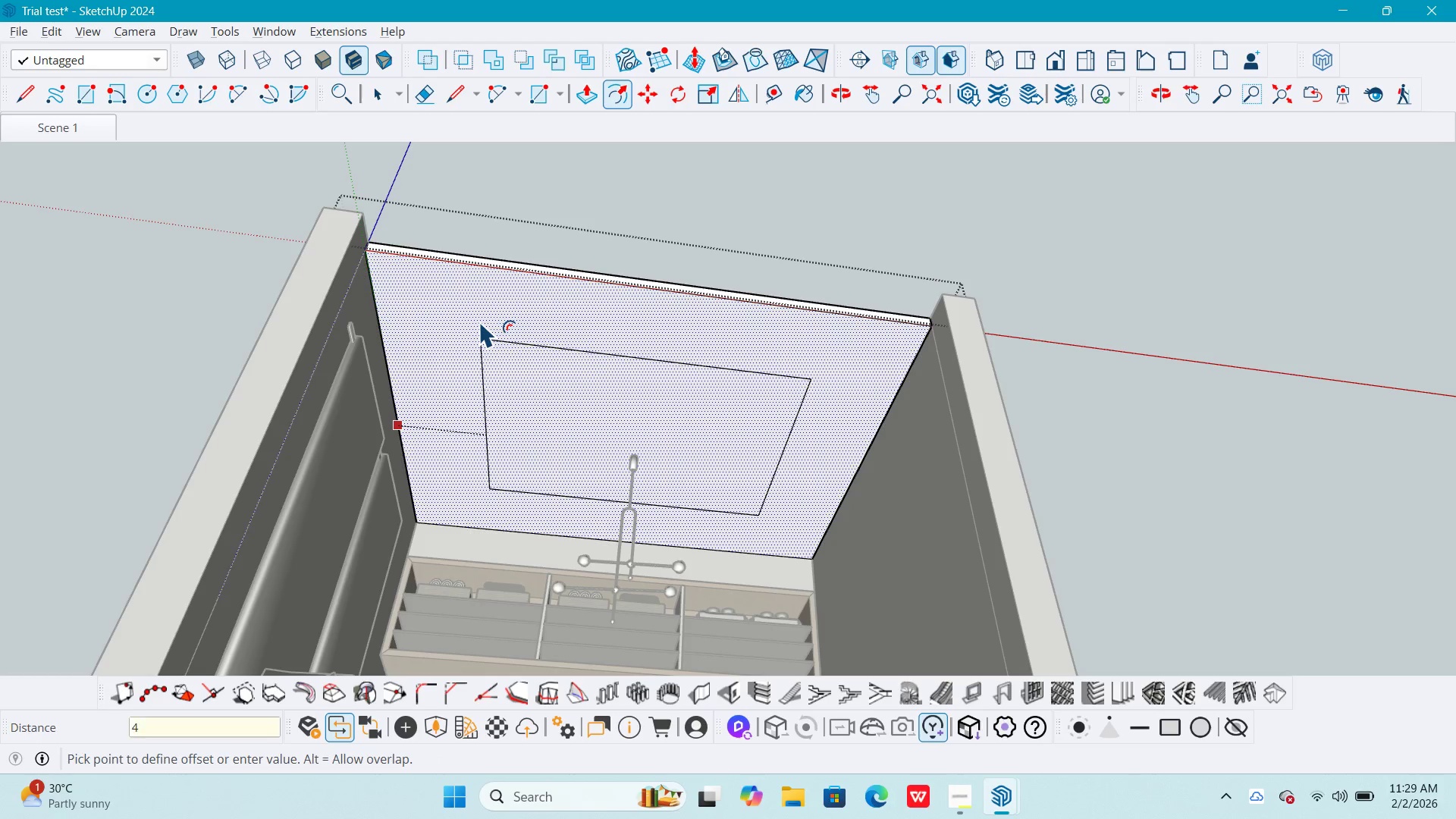 
key(Numpad5)
 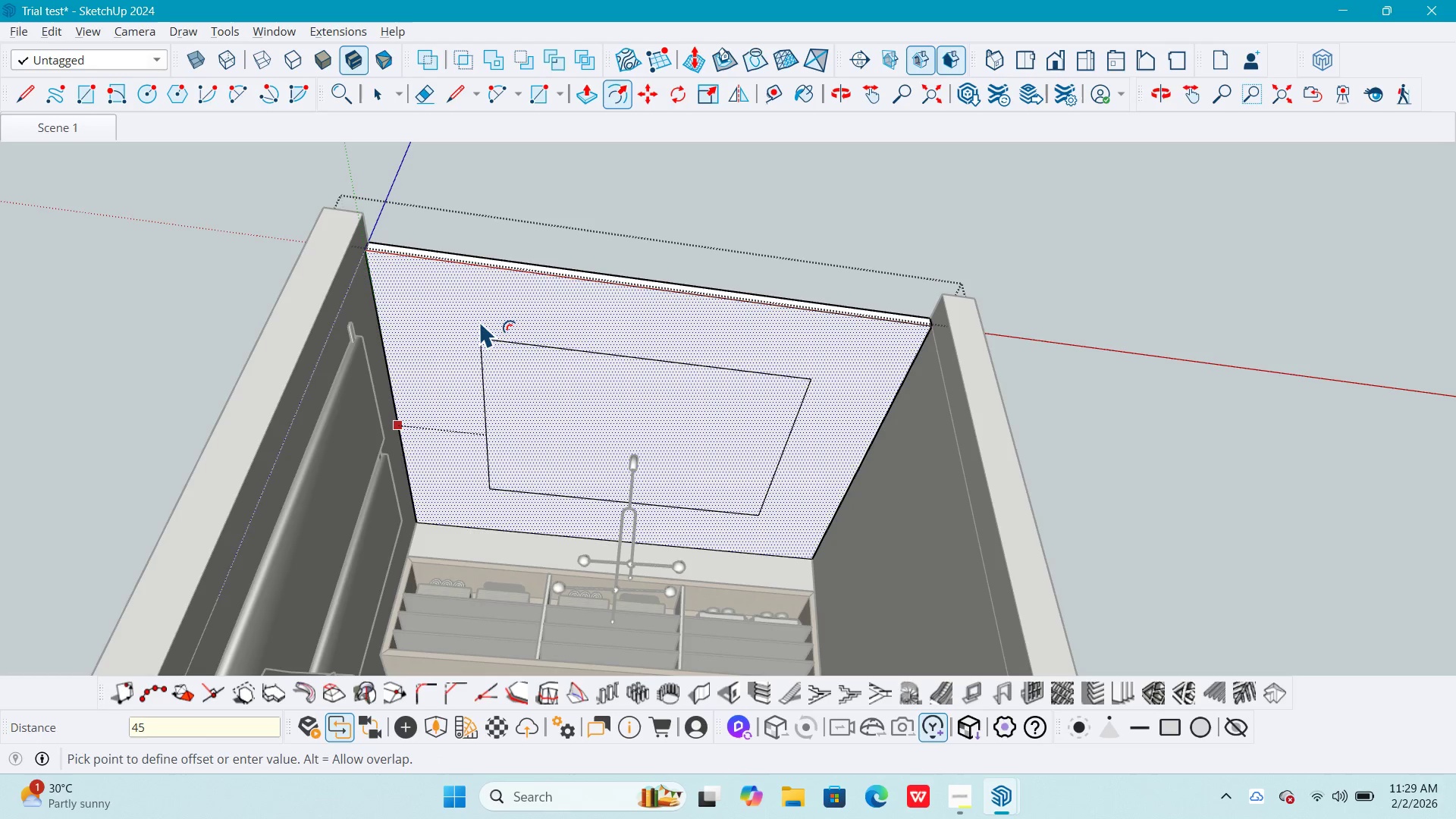 
key(Numpad0)
 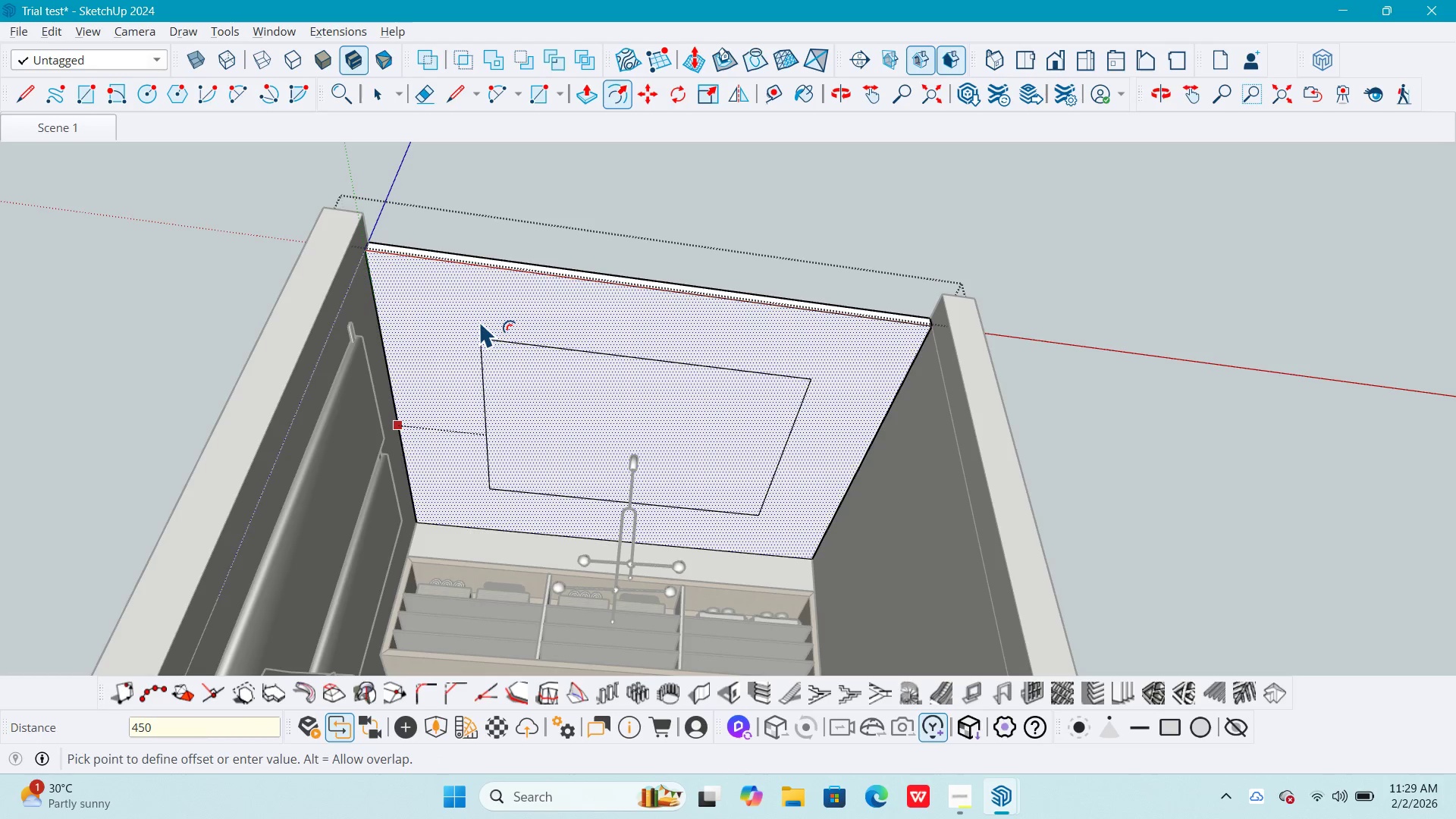 
key(NumpadEnter)
 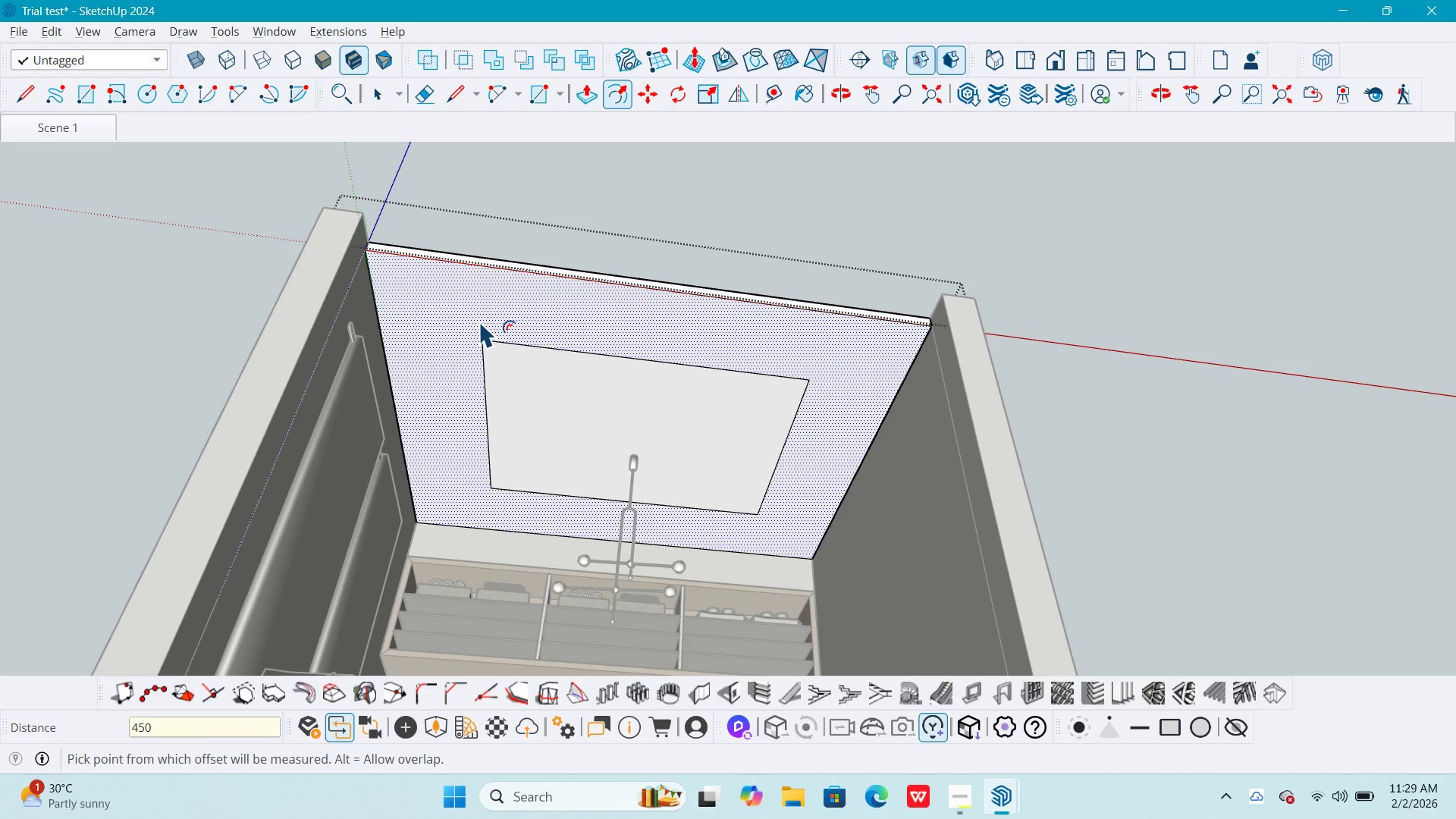 
key(Space)
 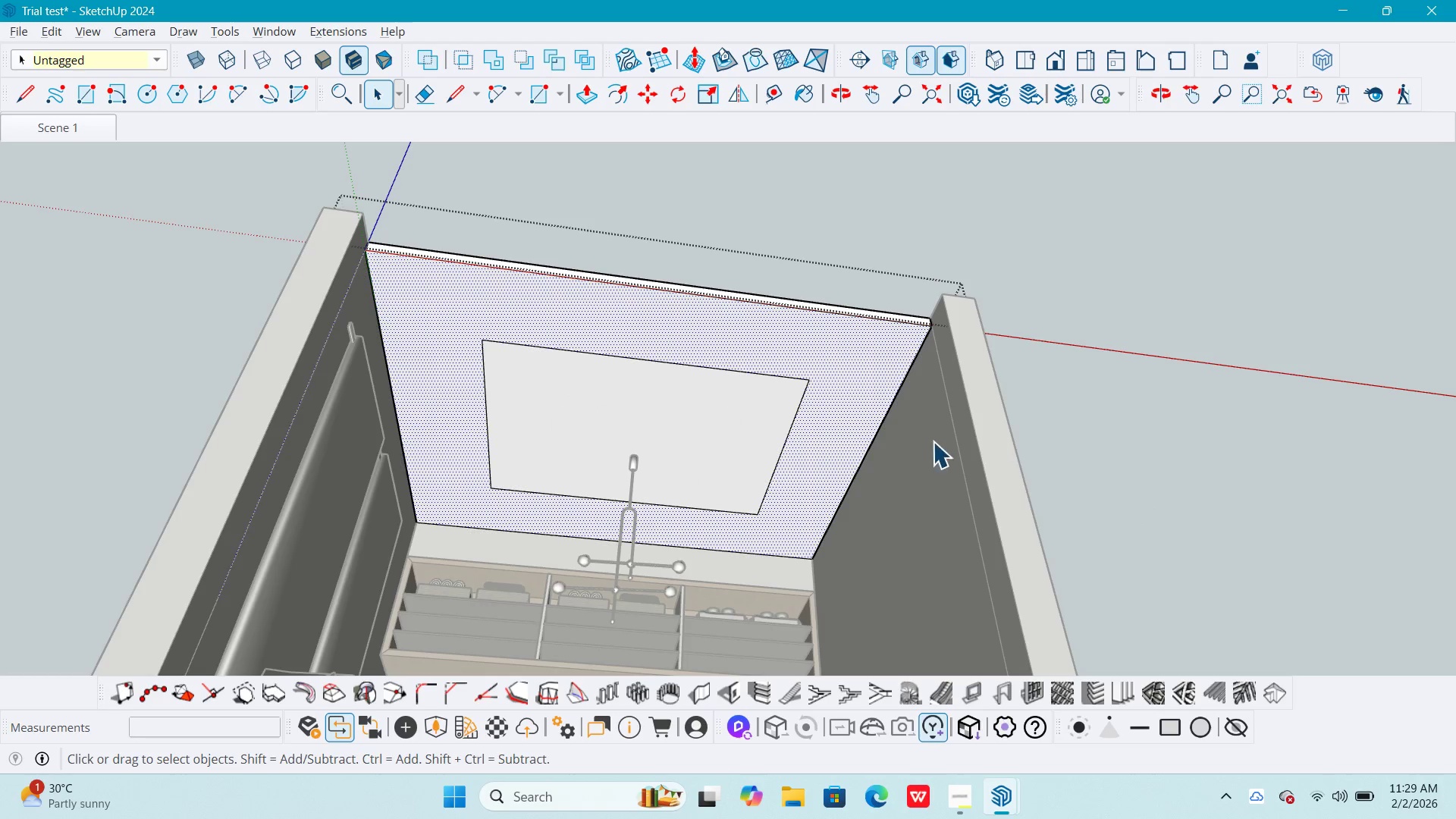 
key(Escape)
 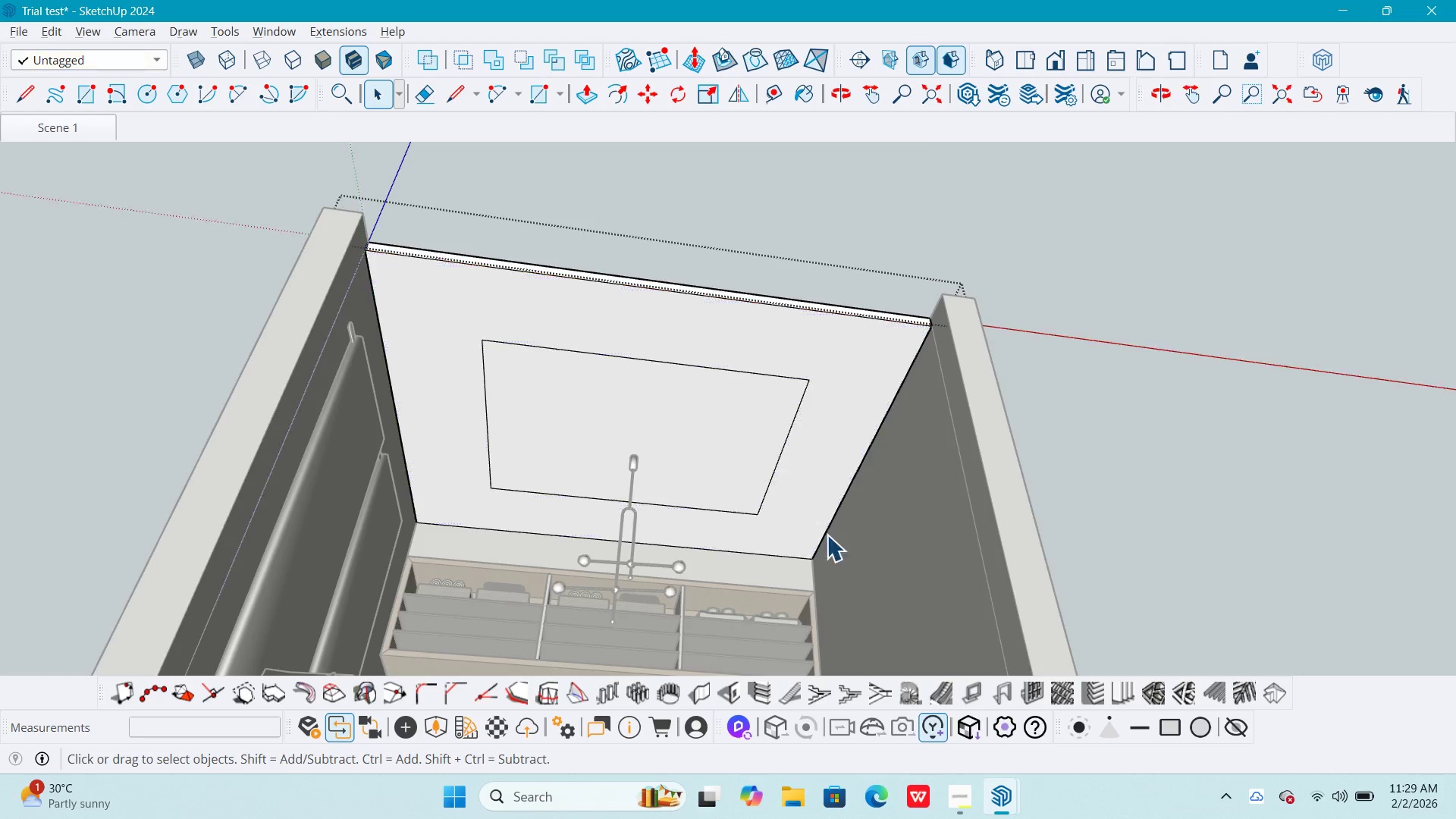 
key(Escape)
 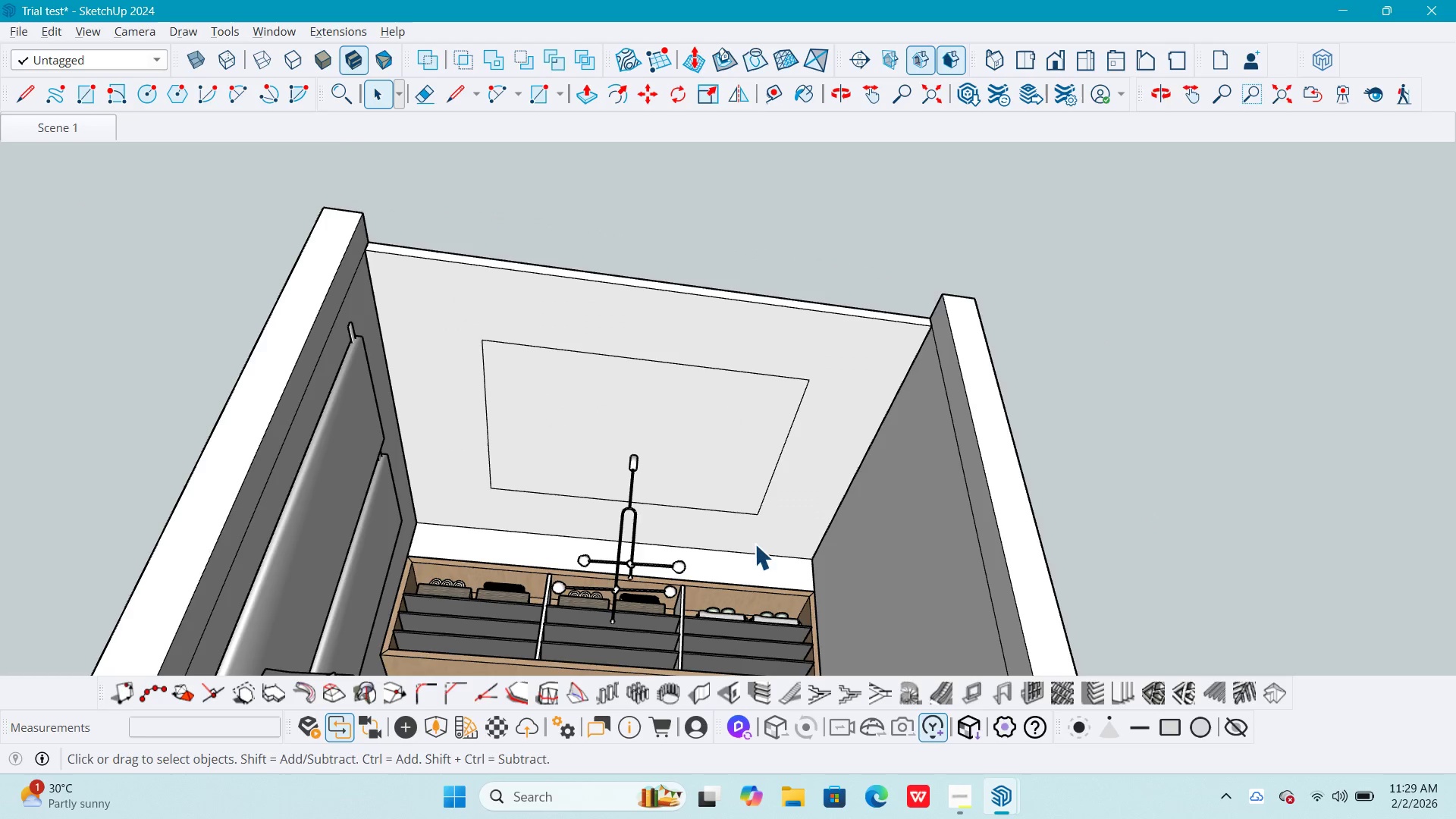 
key(T)
 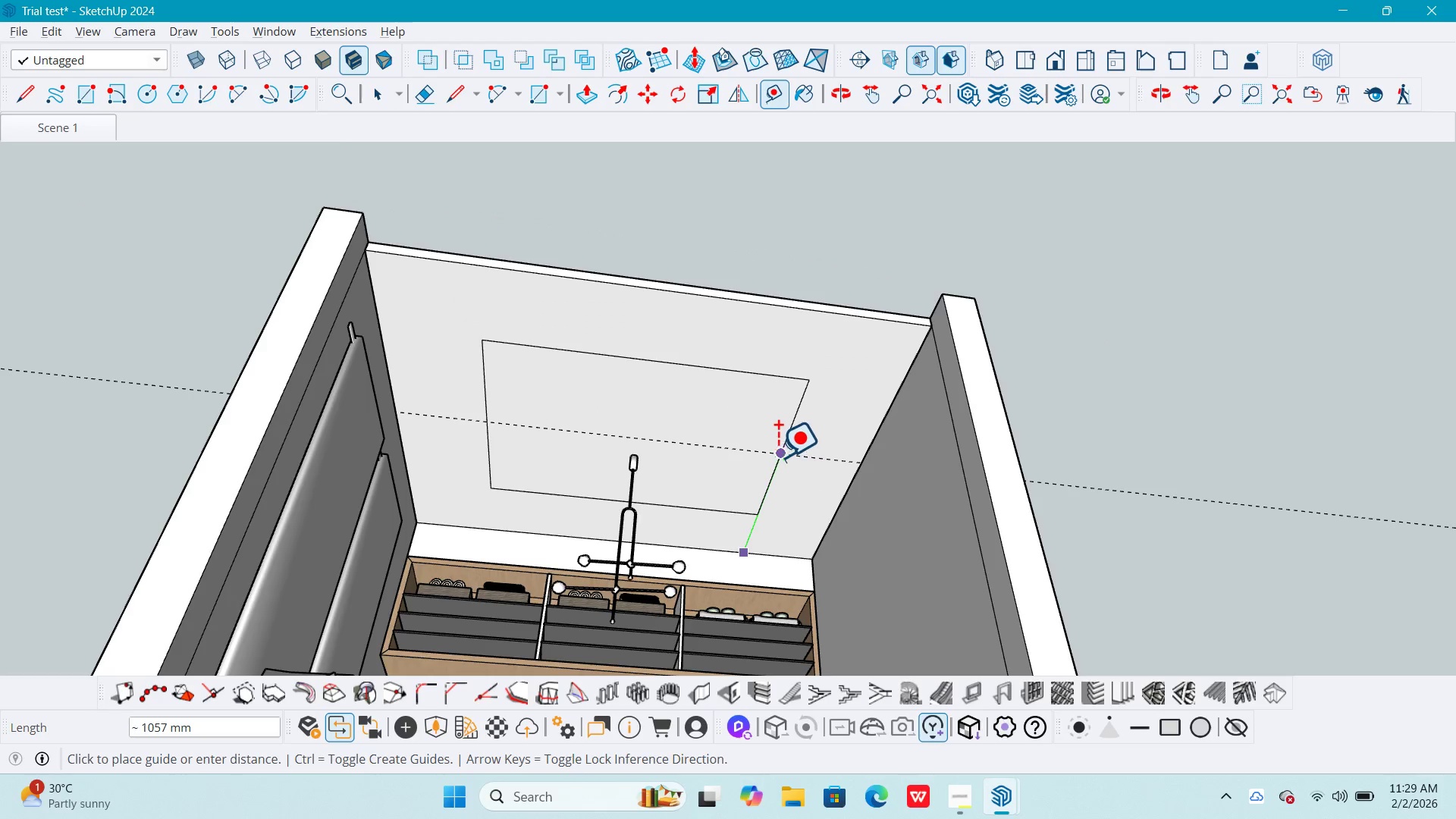 
left_click([783, 452])
 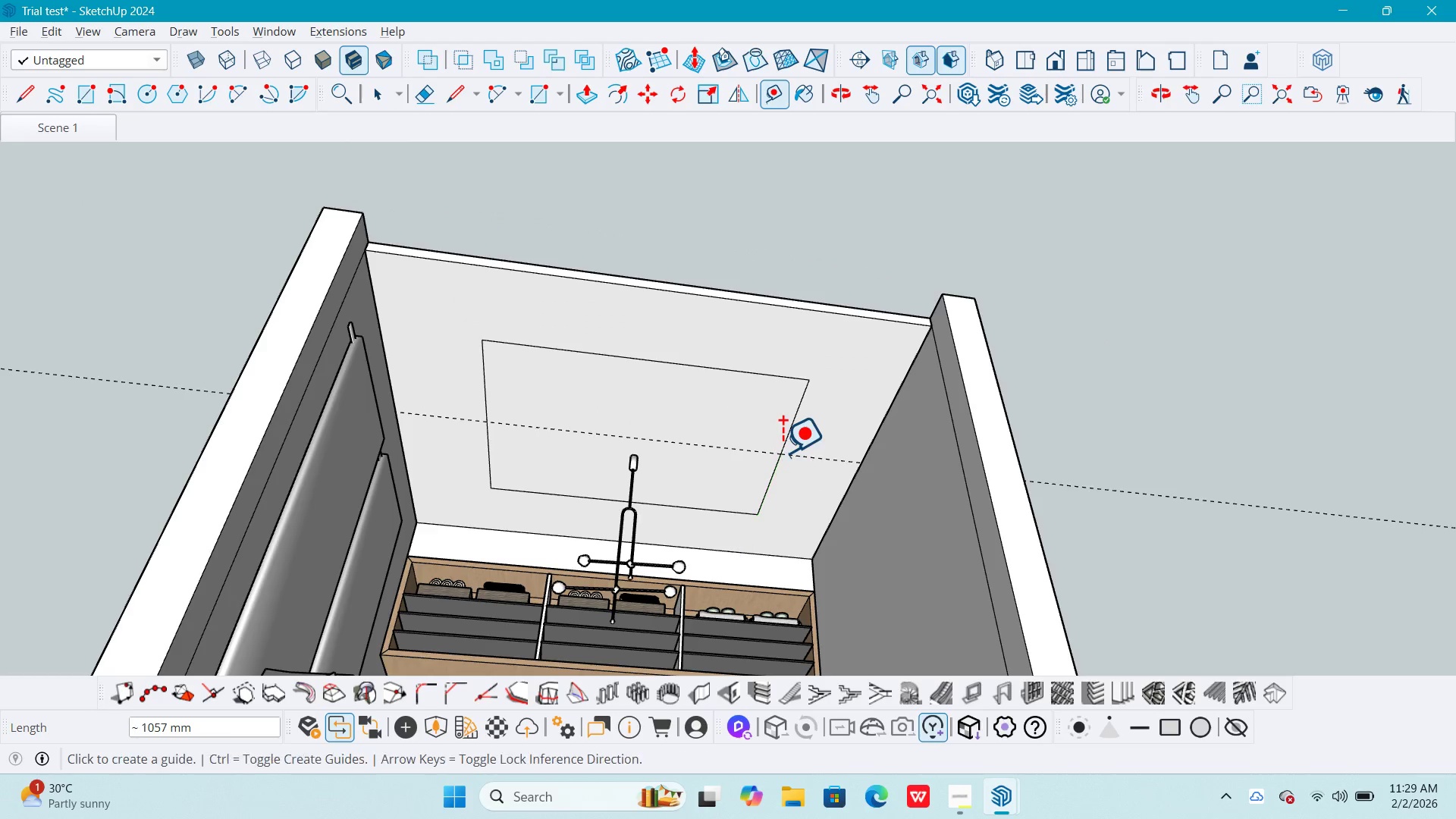 
key(Space)
 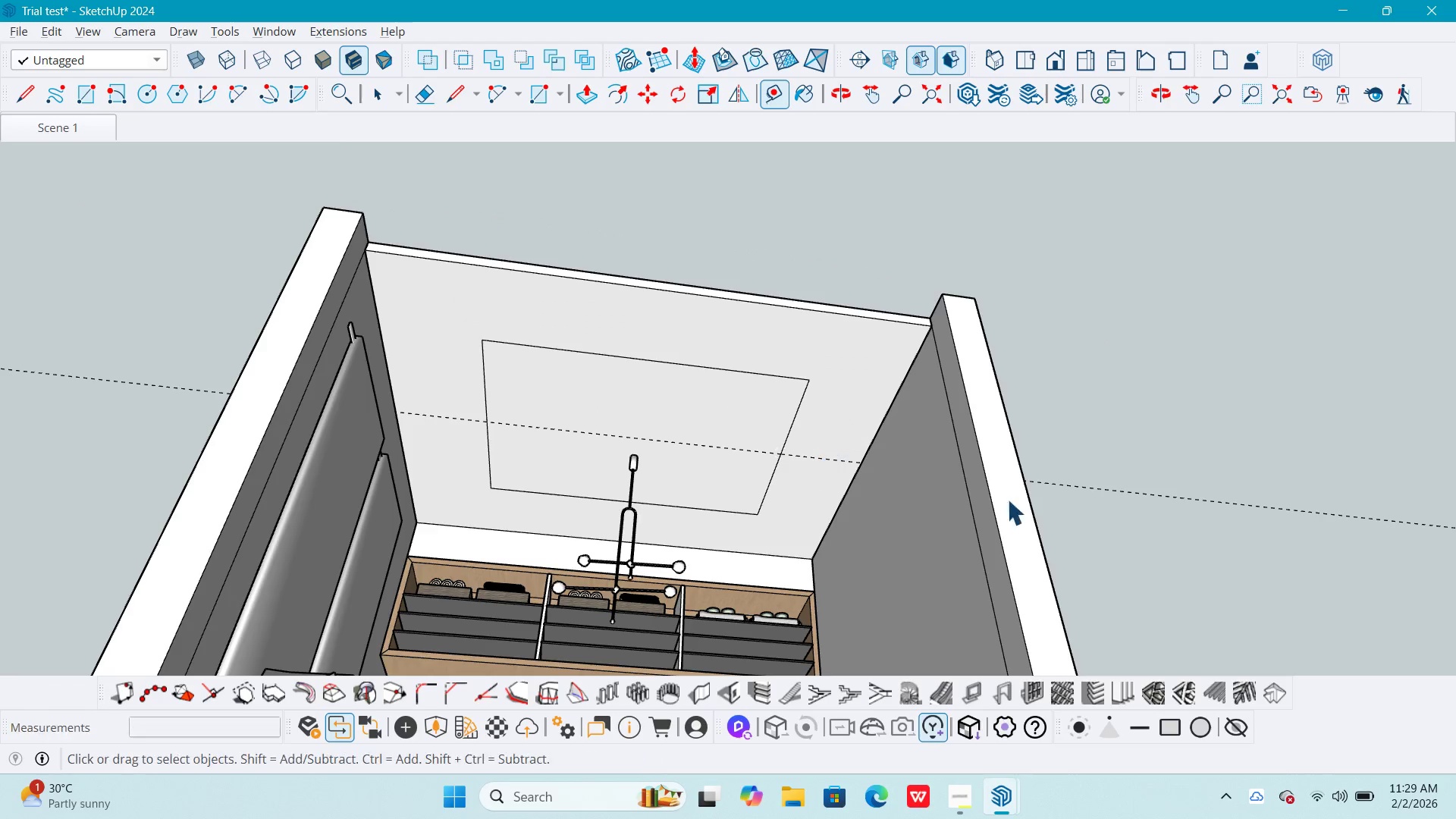 
key(Escape)
 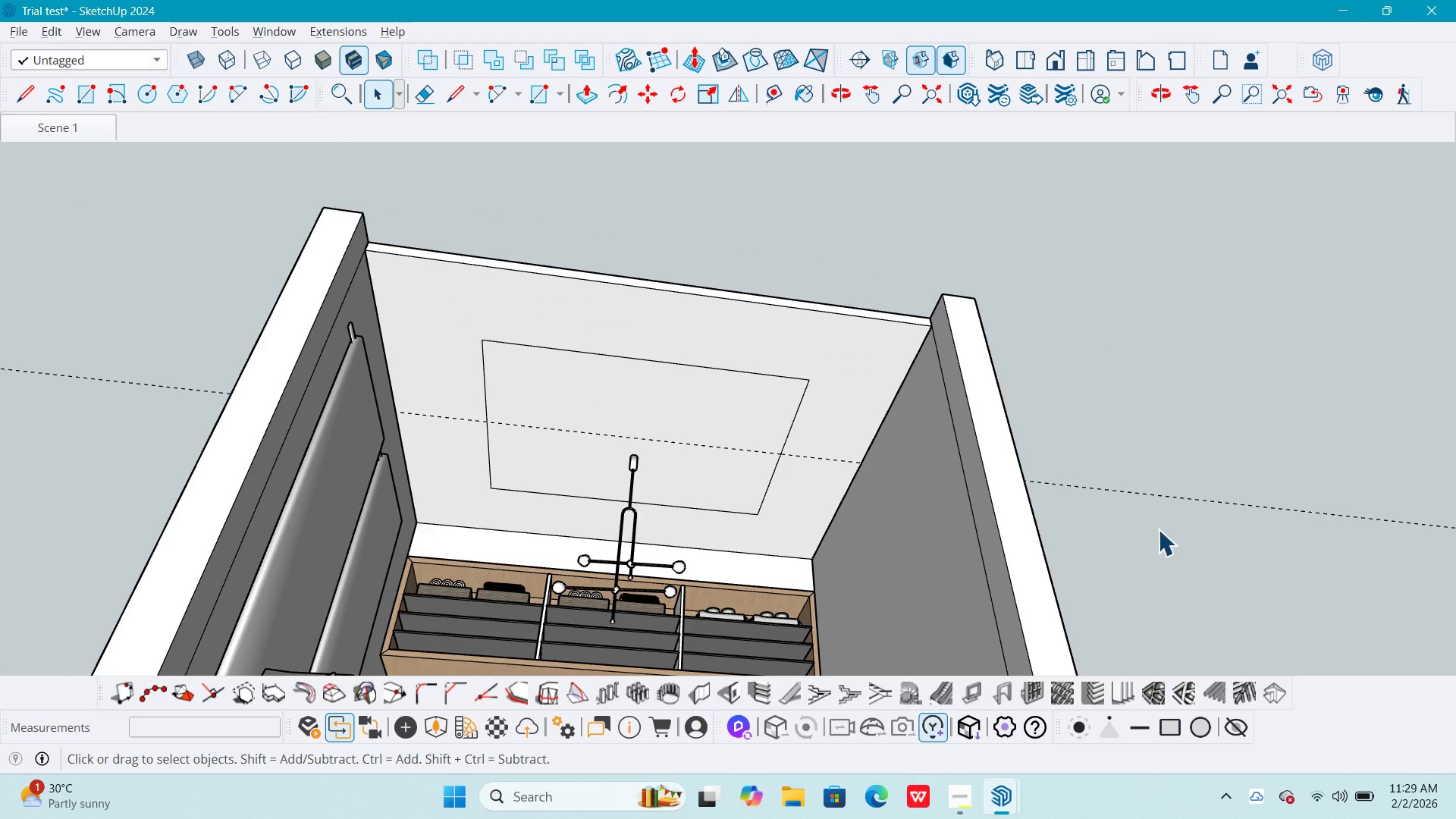 
left_click([1159, 540])
 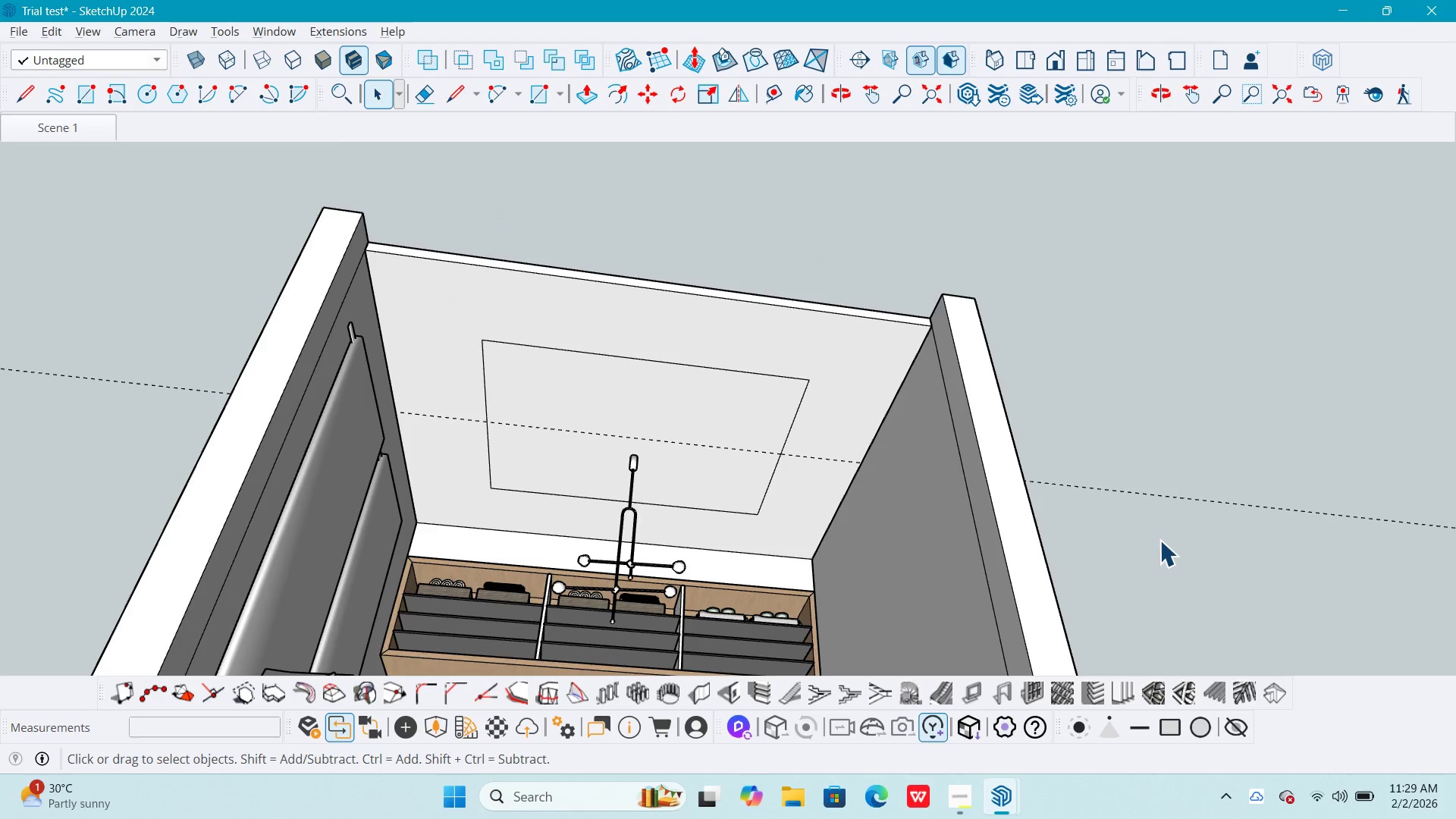 
key(Escape)
 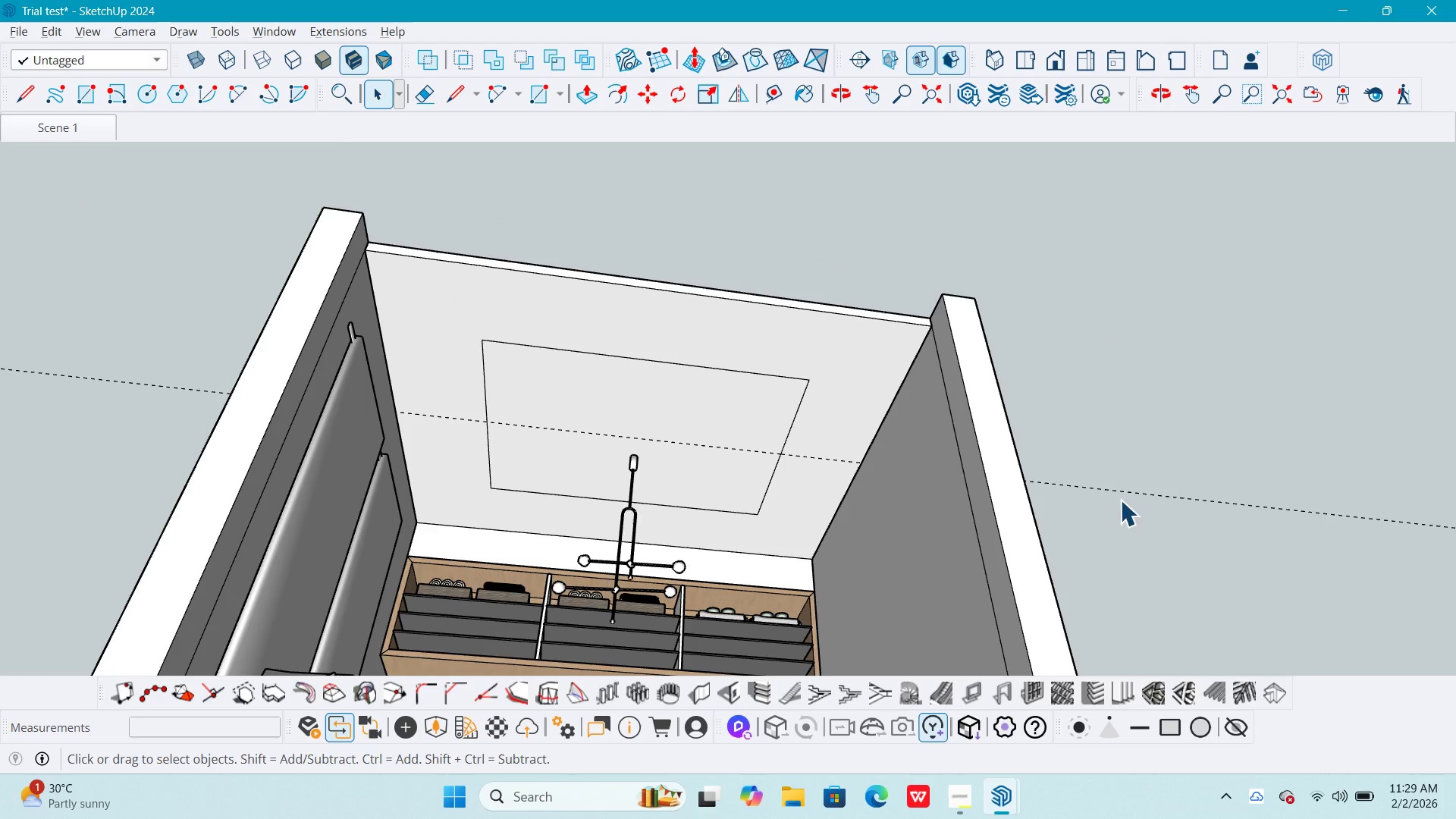 
left_click_drag(start_coordinate=[1067, 573], to_coordinate=[1062, 569])
 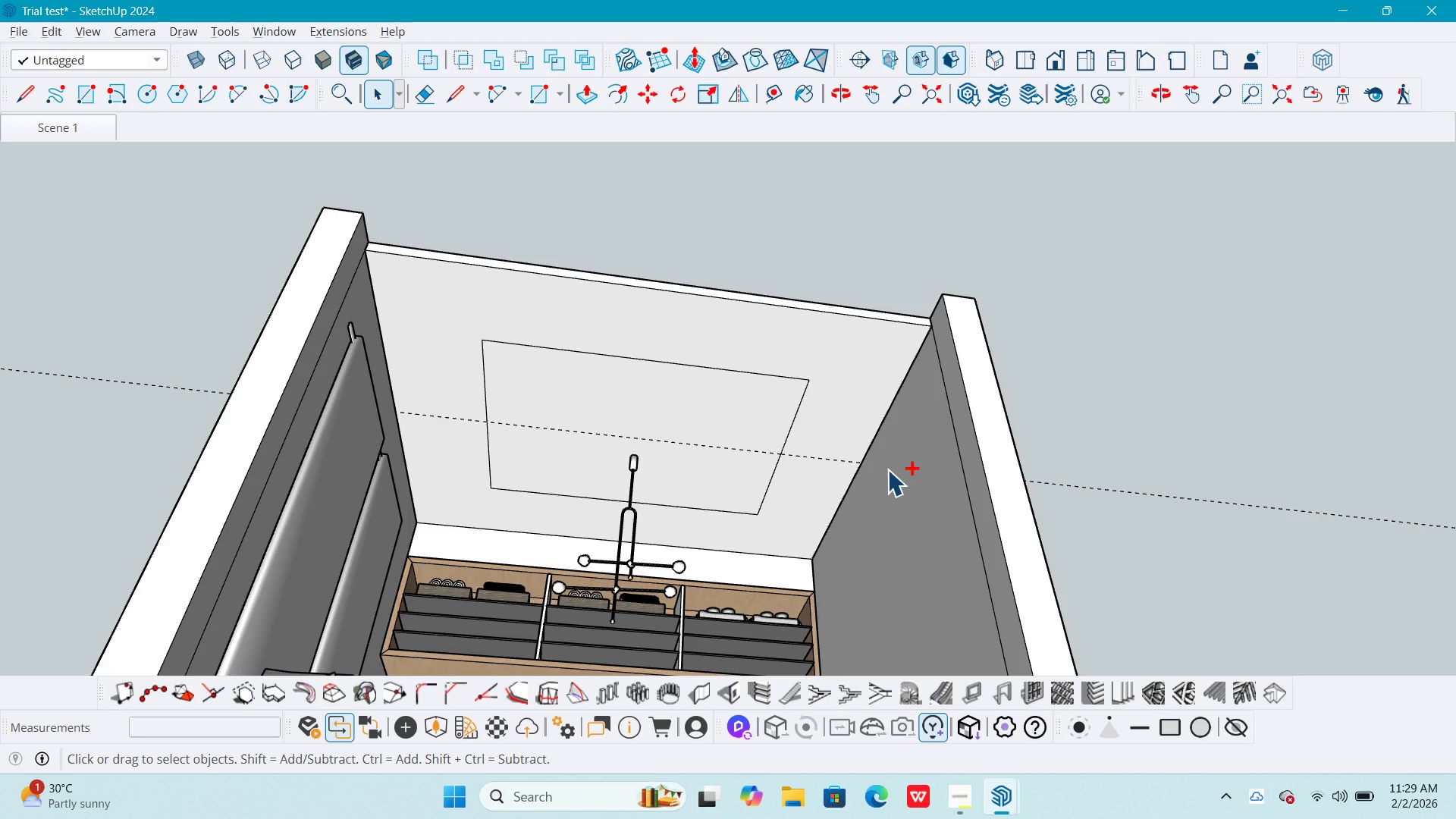 
key(Control+V)
 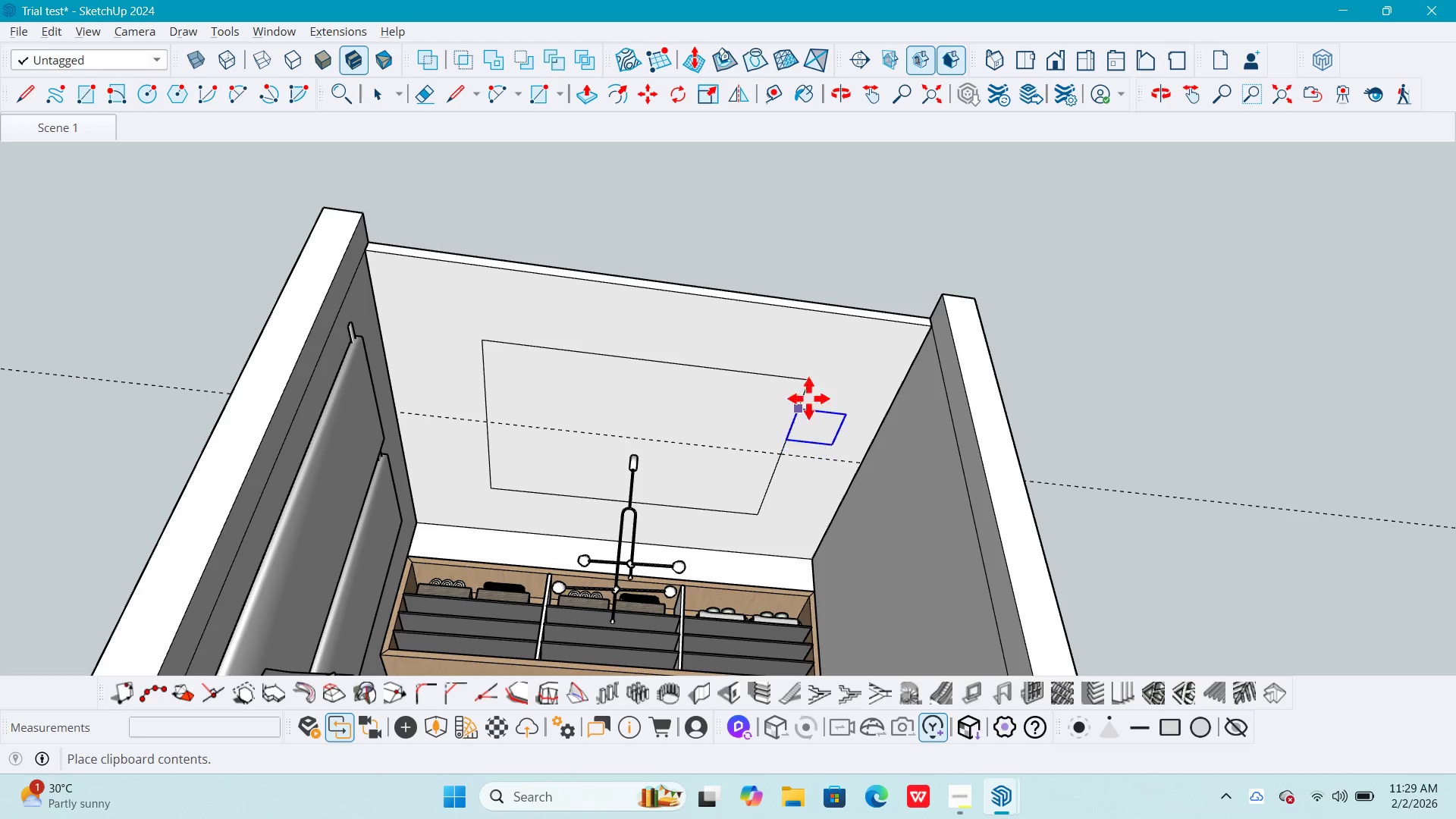 
left_click([811, 385])
 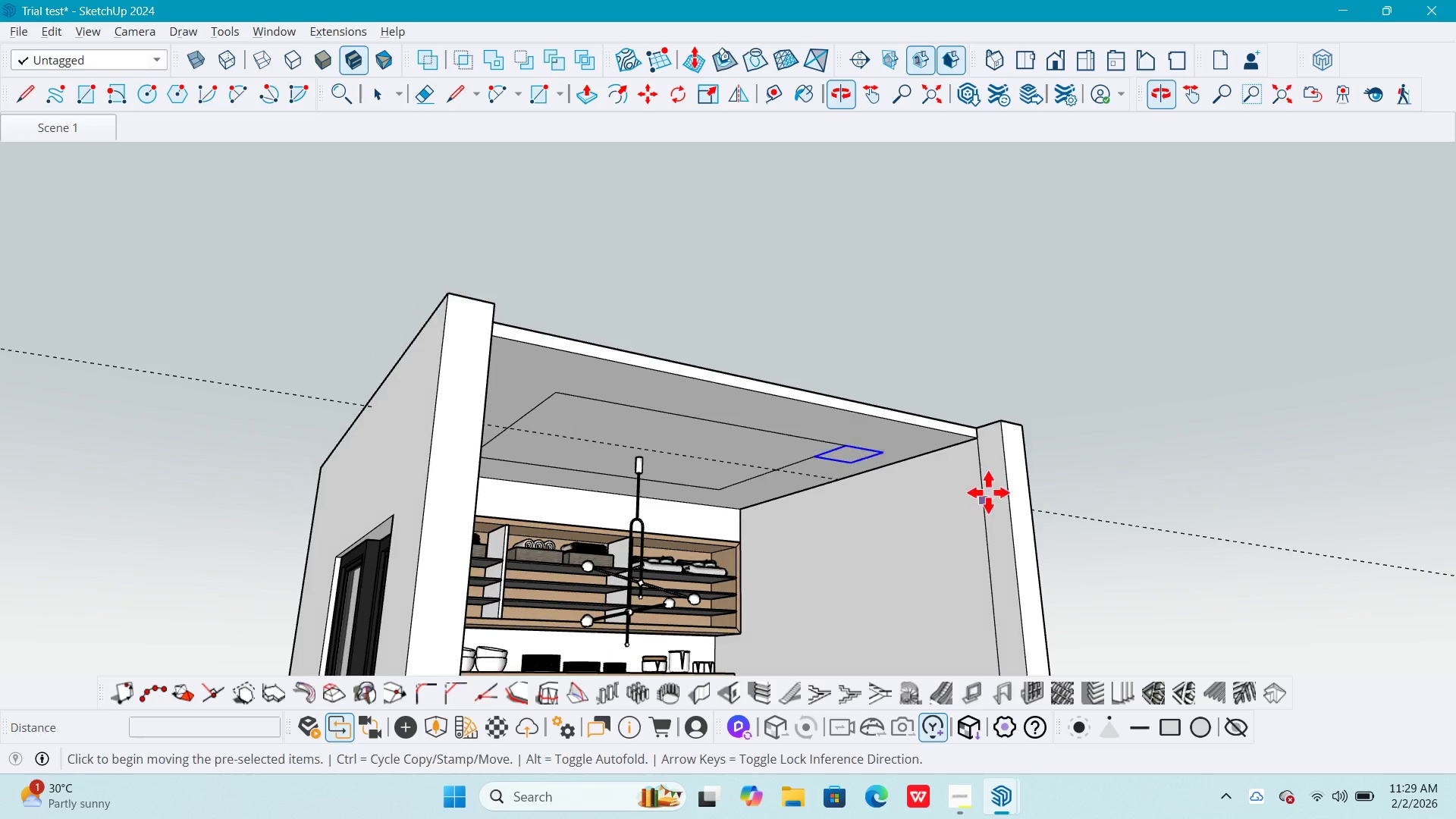 
left_click([973, 476])
 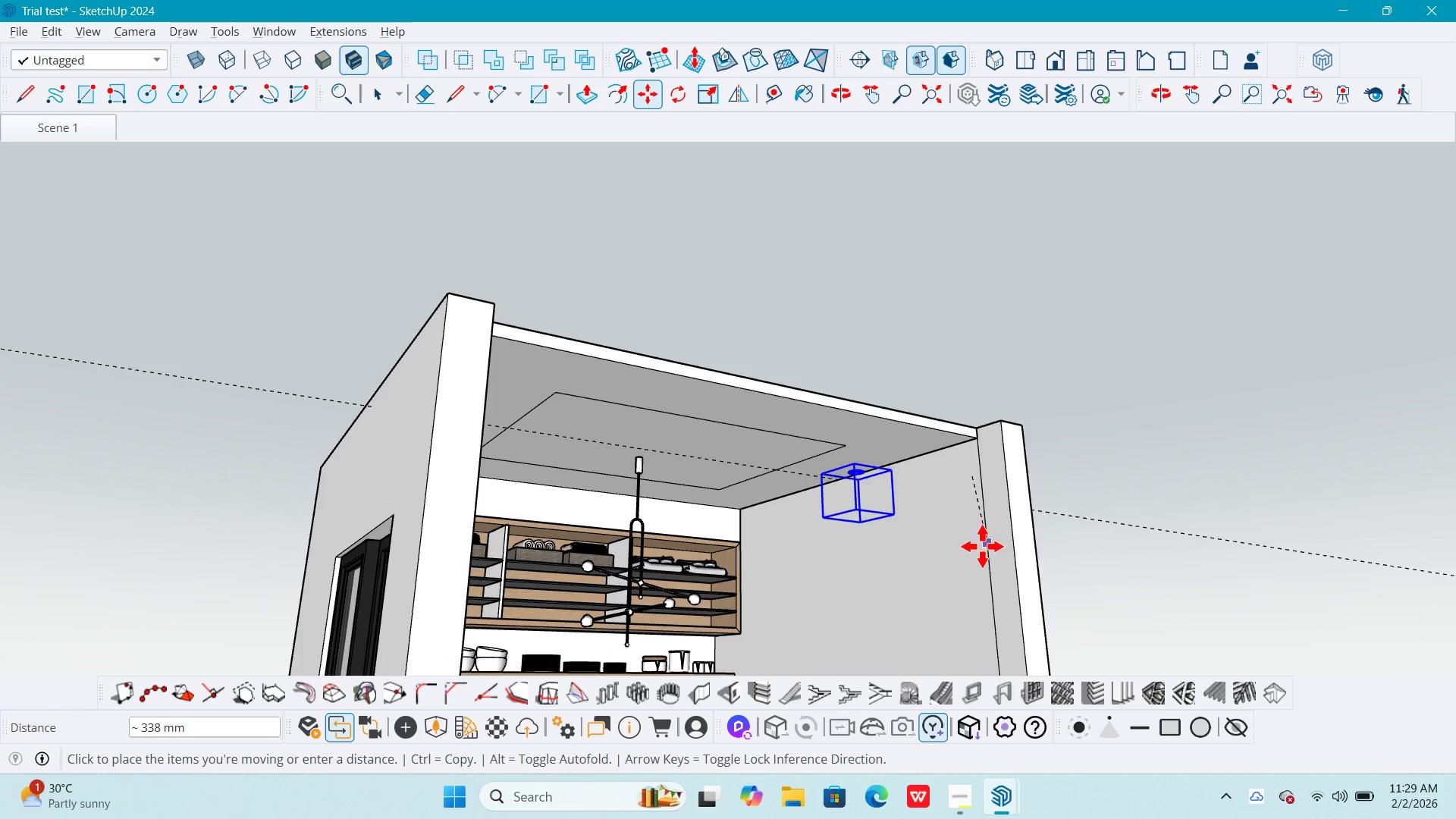 
left_click([977, 553])
 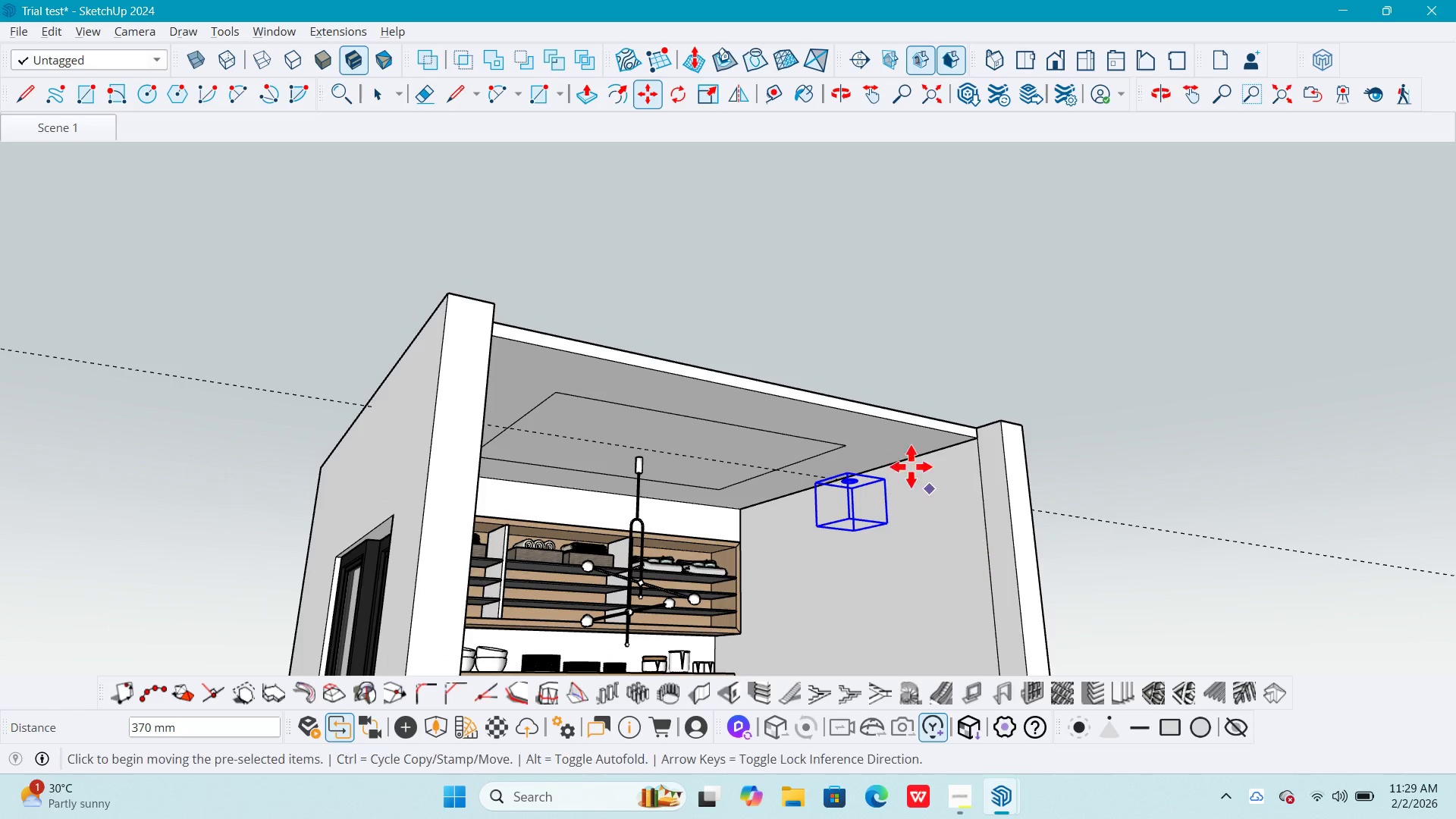 
scroll: coordinate [870, 457], scroll_direction: up, amount: 13.0
 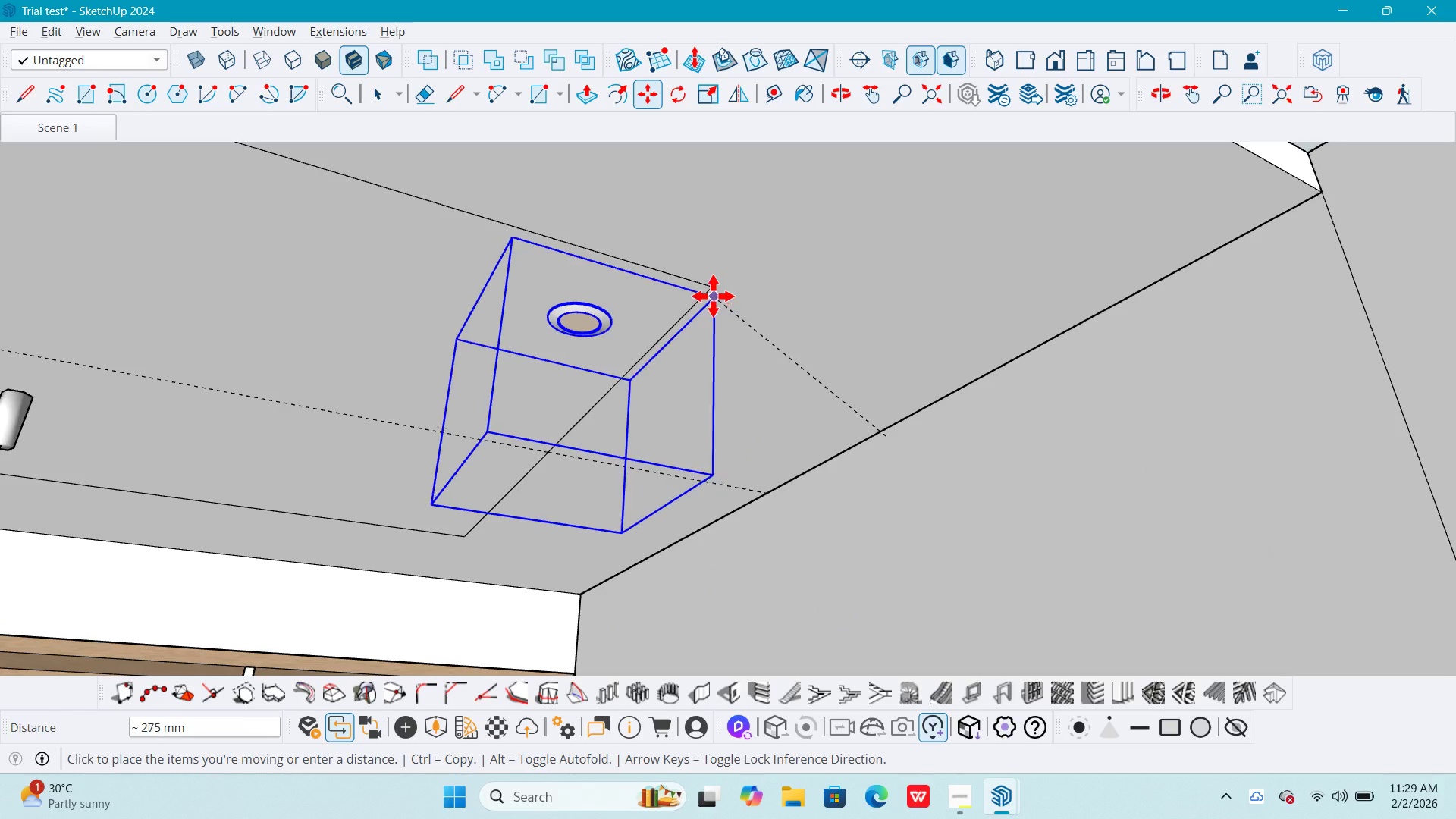 
left_click([711, 289])
 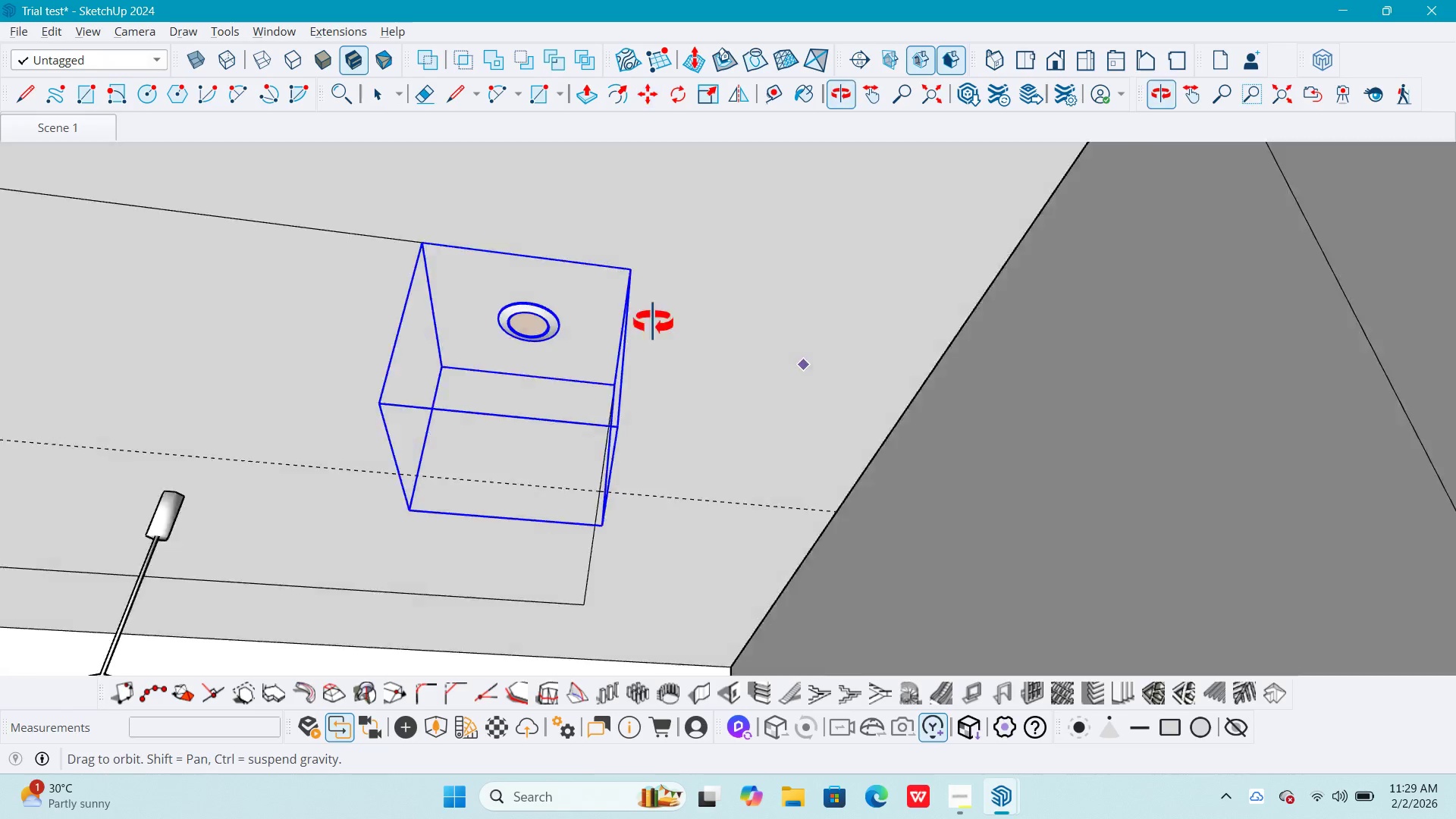 
hold_key(key=ShiftLeft, duration=0.33)
 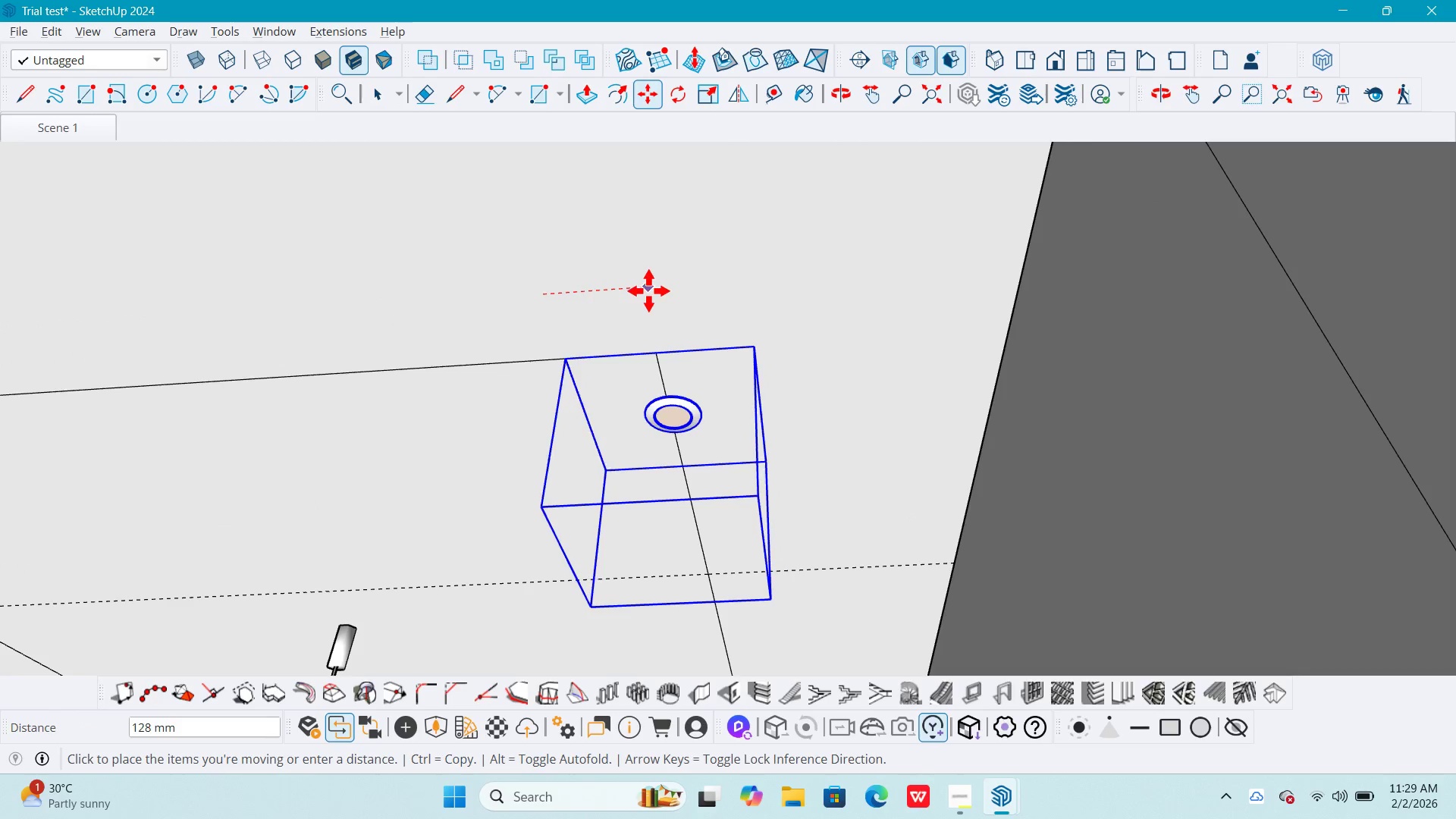 
left_click([644, 288])
 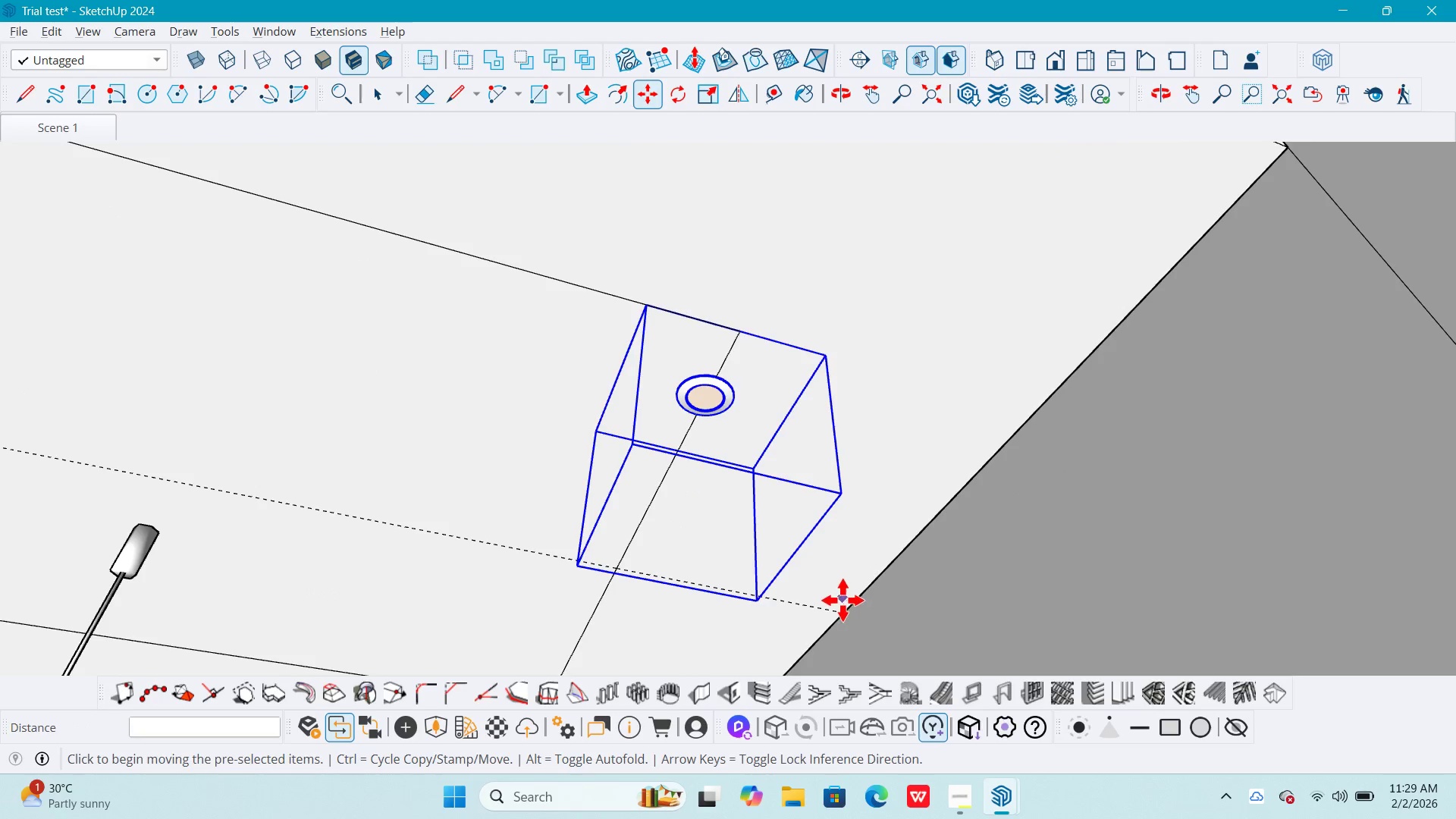 
left_click([846, 612])
 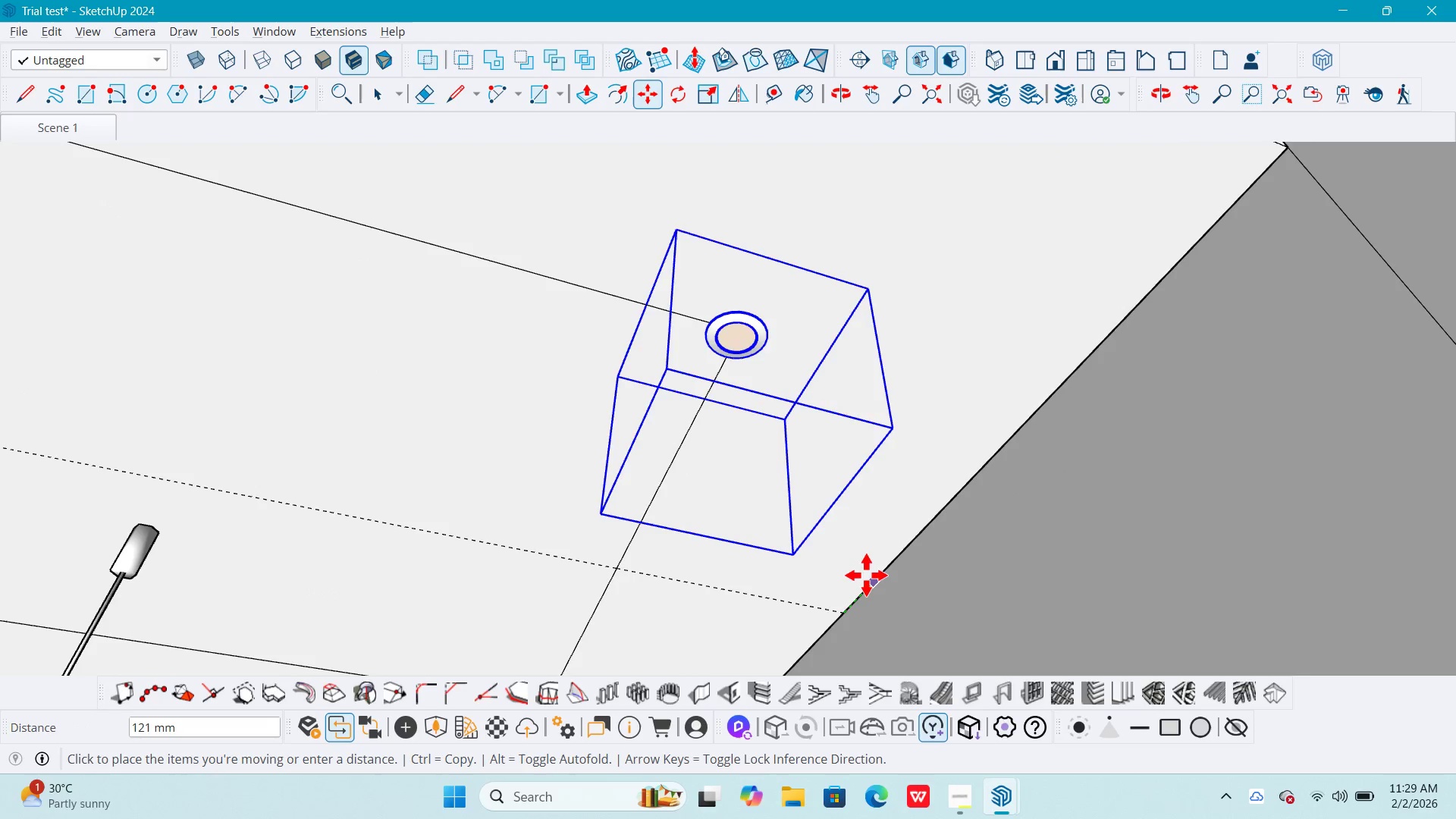 
left_click([866, 573])
 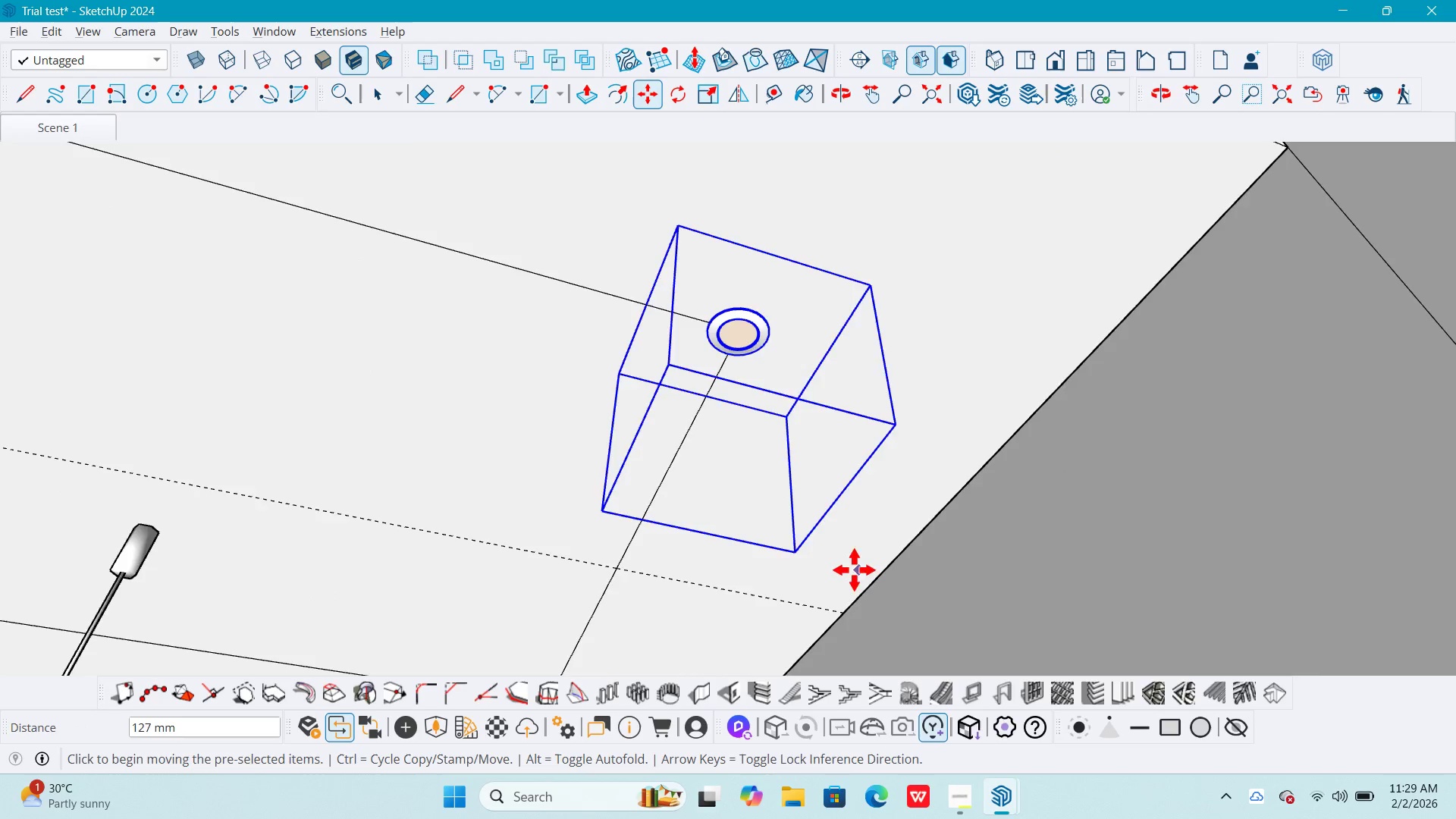 
key(Shift+ShiftLeft)
 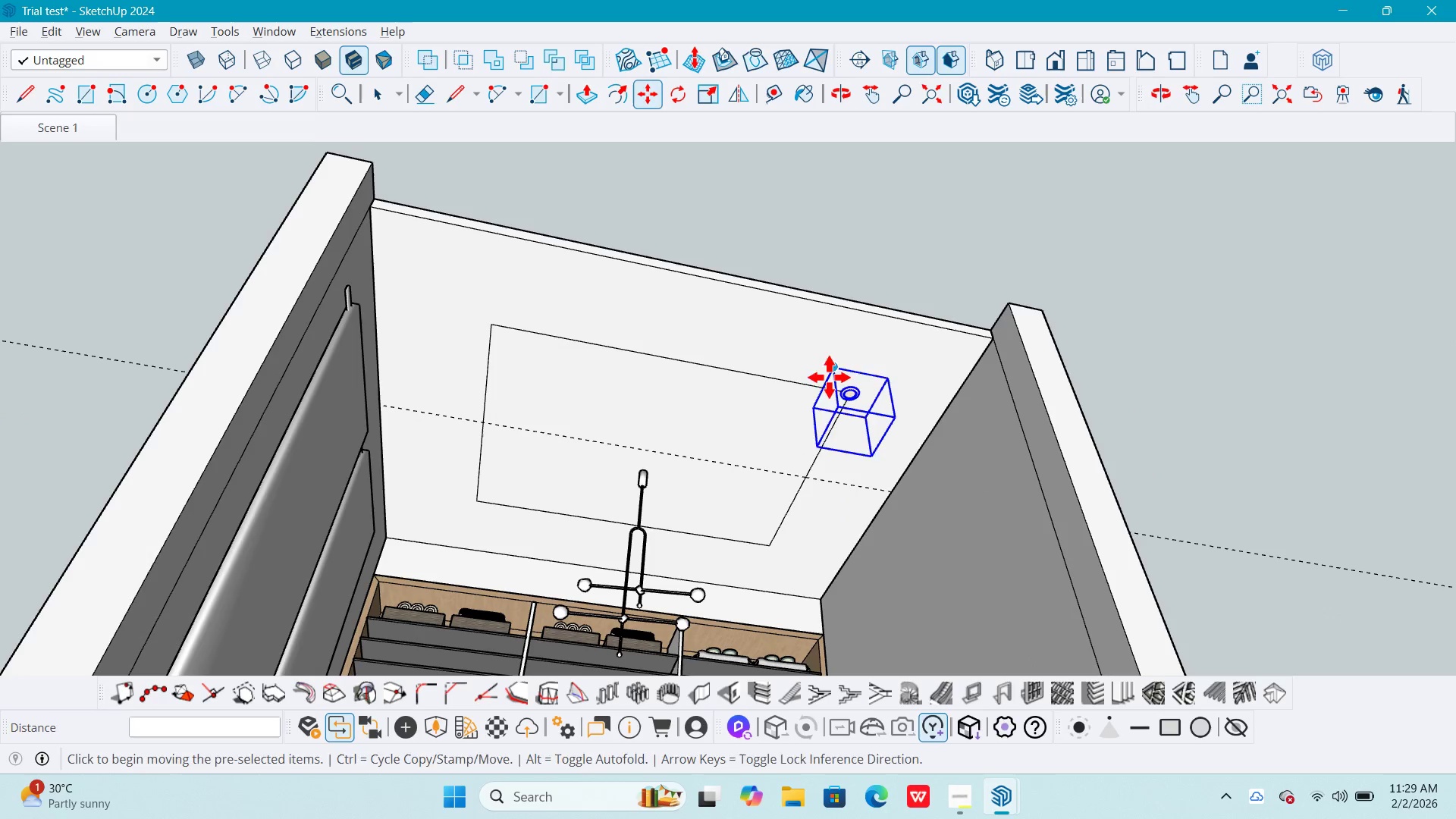 
scroll: coordinate [836, 571], scroll_direction: down, amount: 11.0
 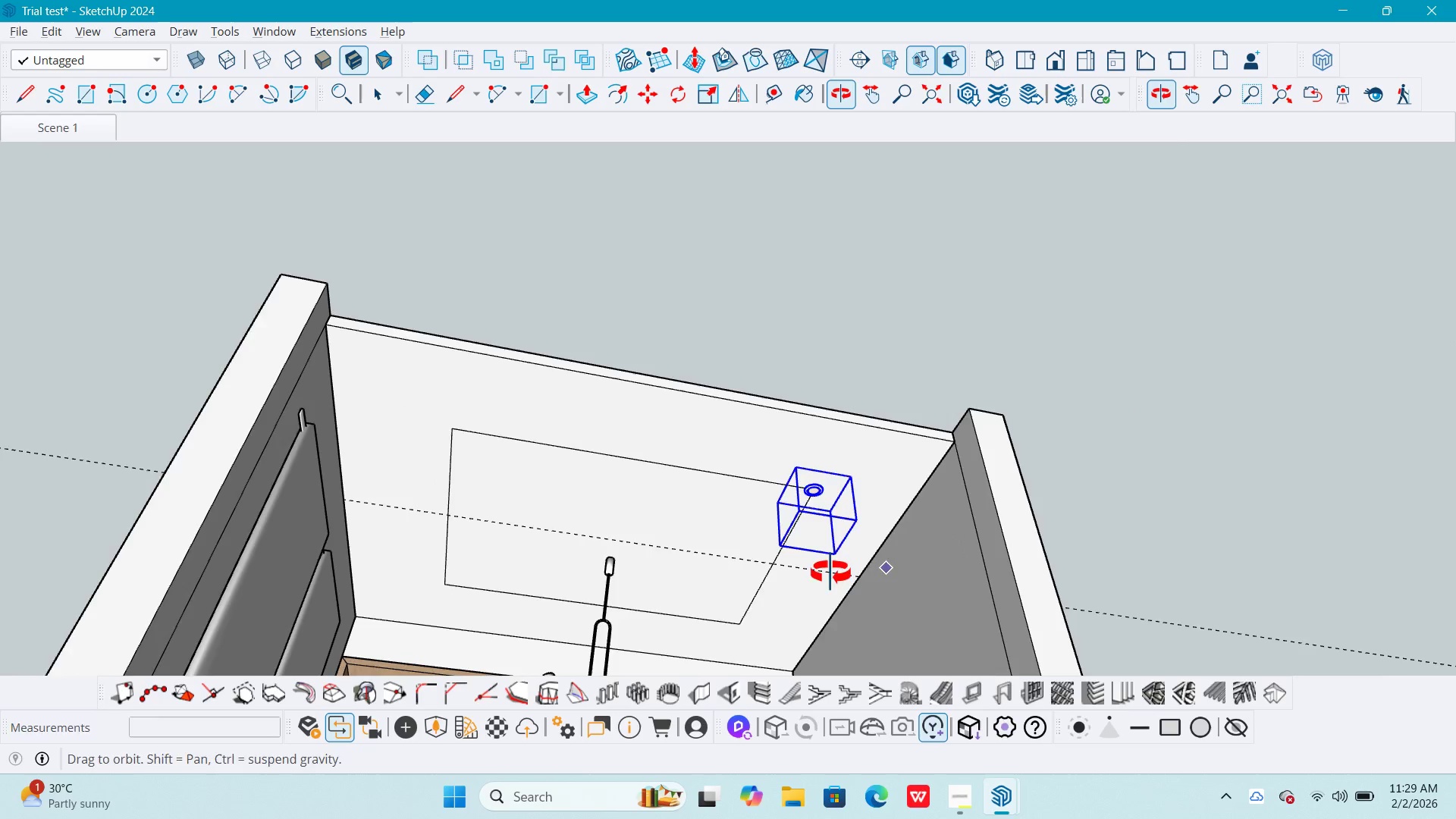 
key(Space)
 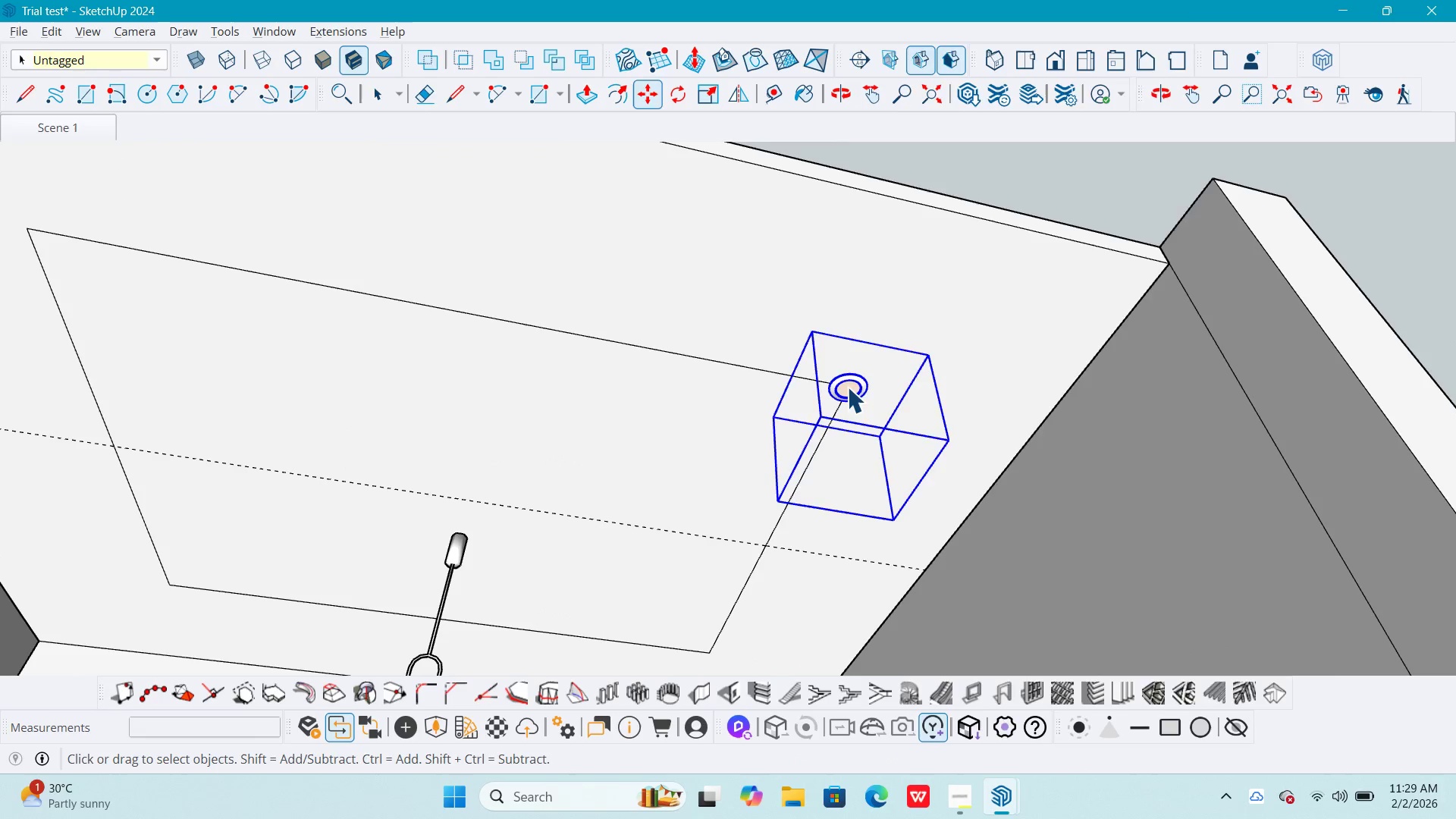 
right_click([847, 387])
 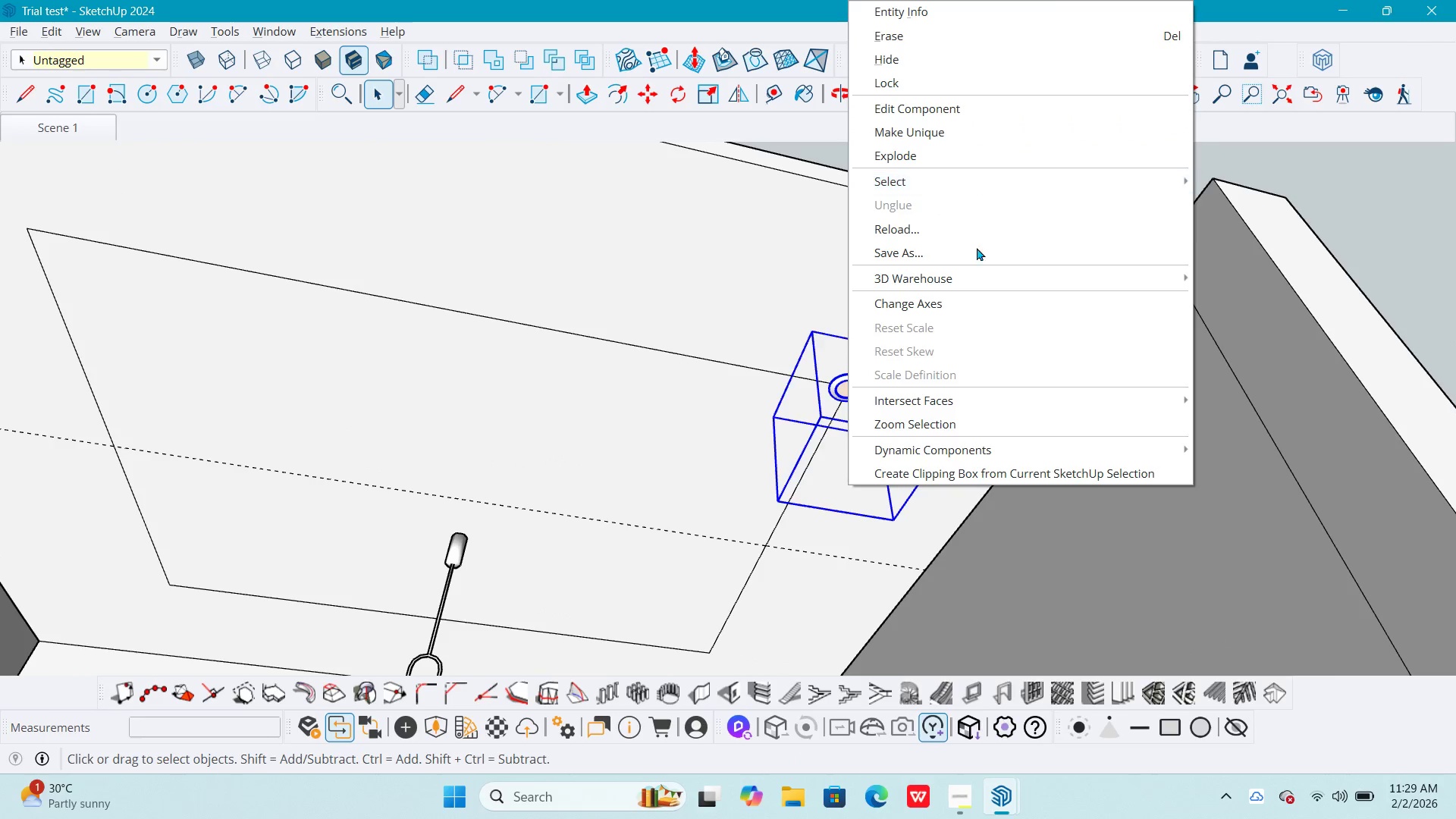 
scroll: coordinate [851, 397], scroll_direction: up, amount: 7.0
 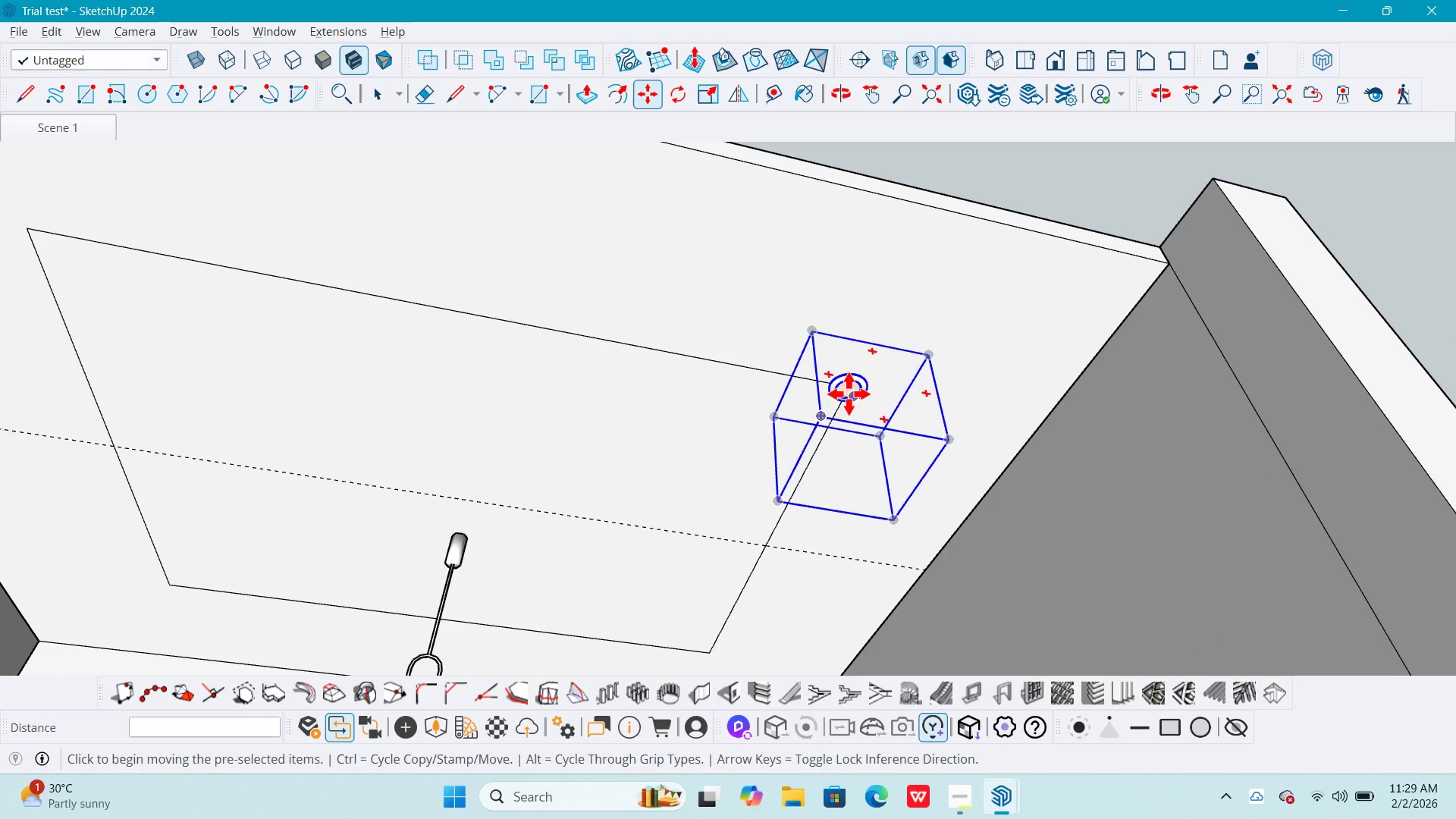 
key(Escape)
 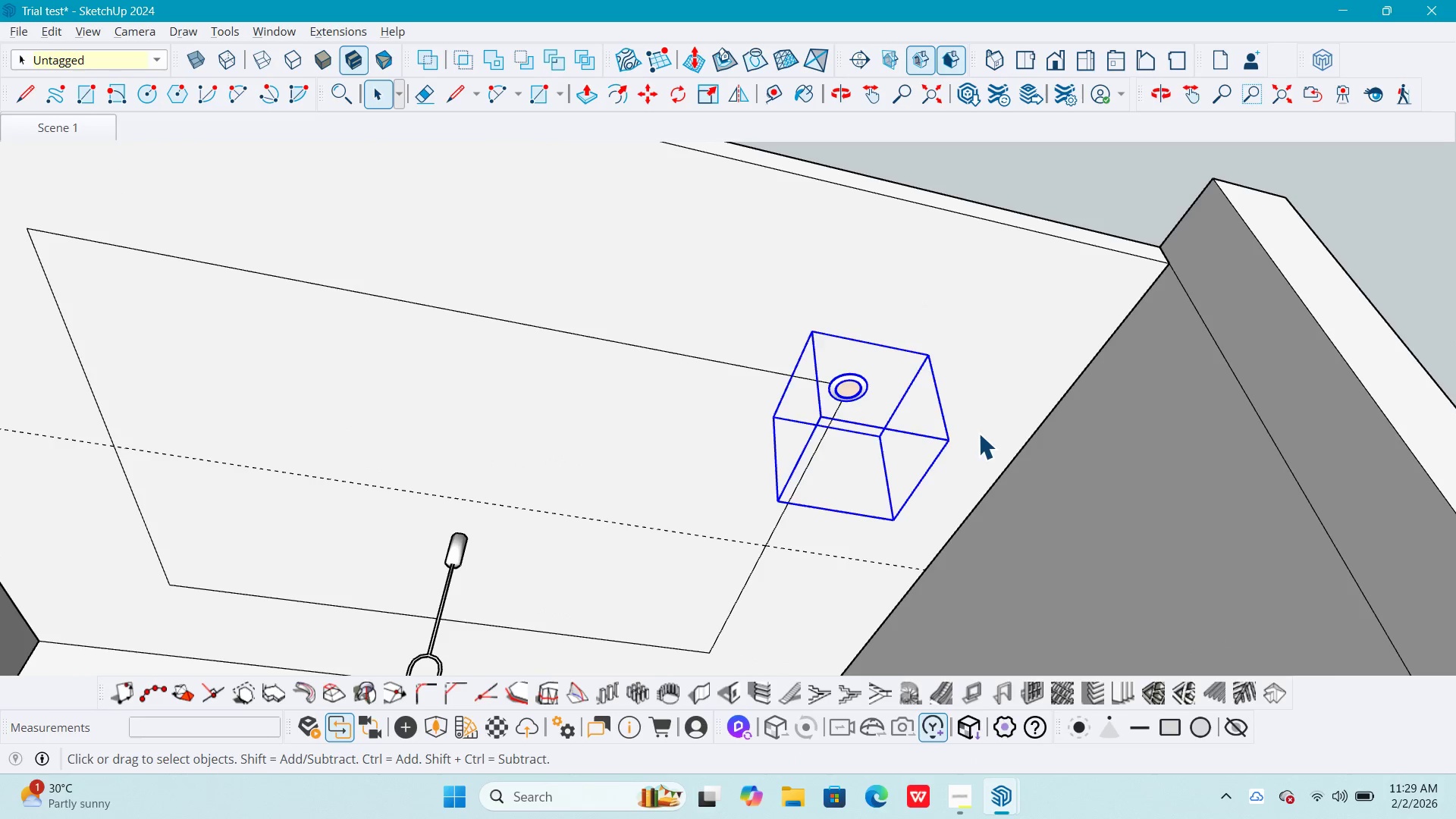 
scroll: coordinate [976, 431], scroll_direction: down, amount: 5.0
 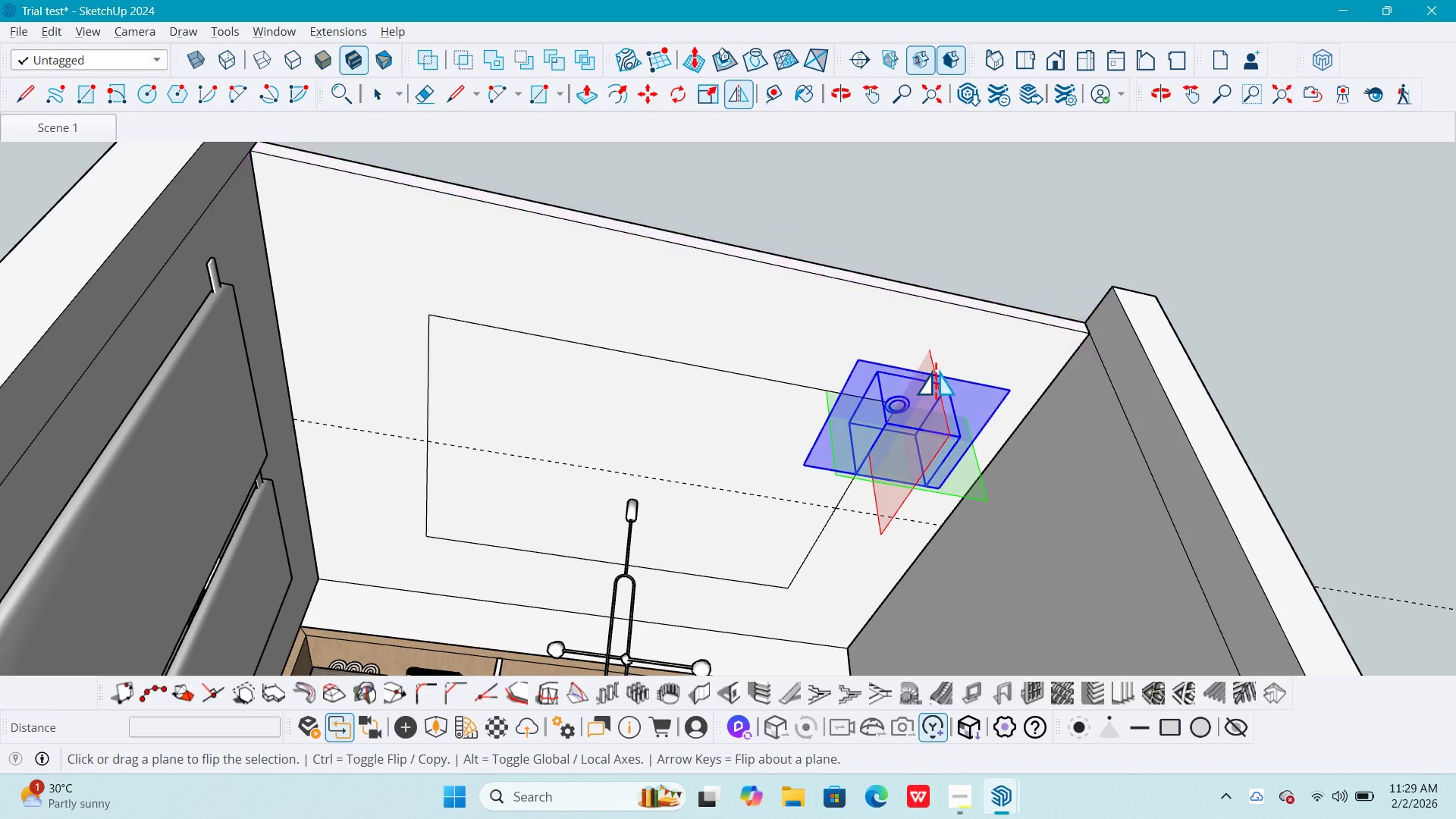 
left_click_drag(start_coordinate=[927, 363], to_coordinate=[679, 368])
 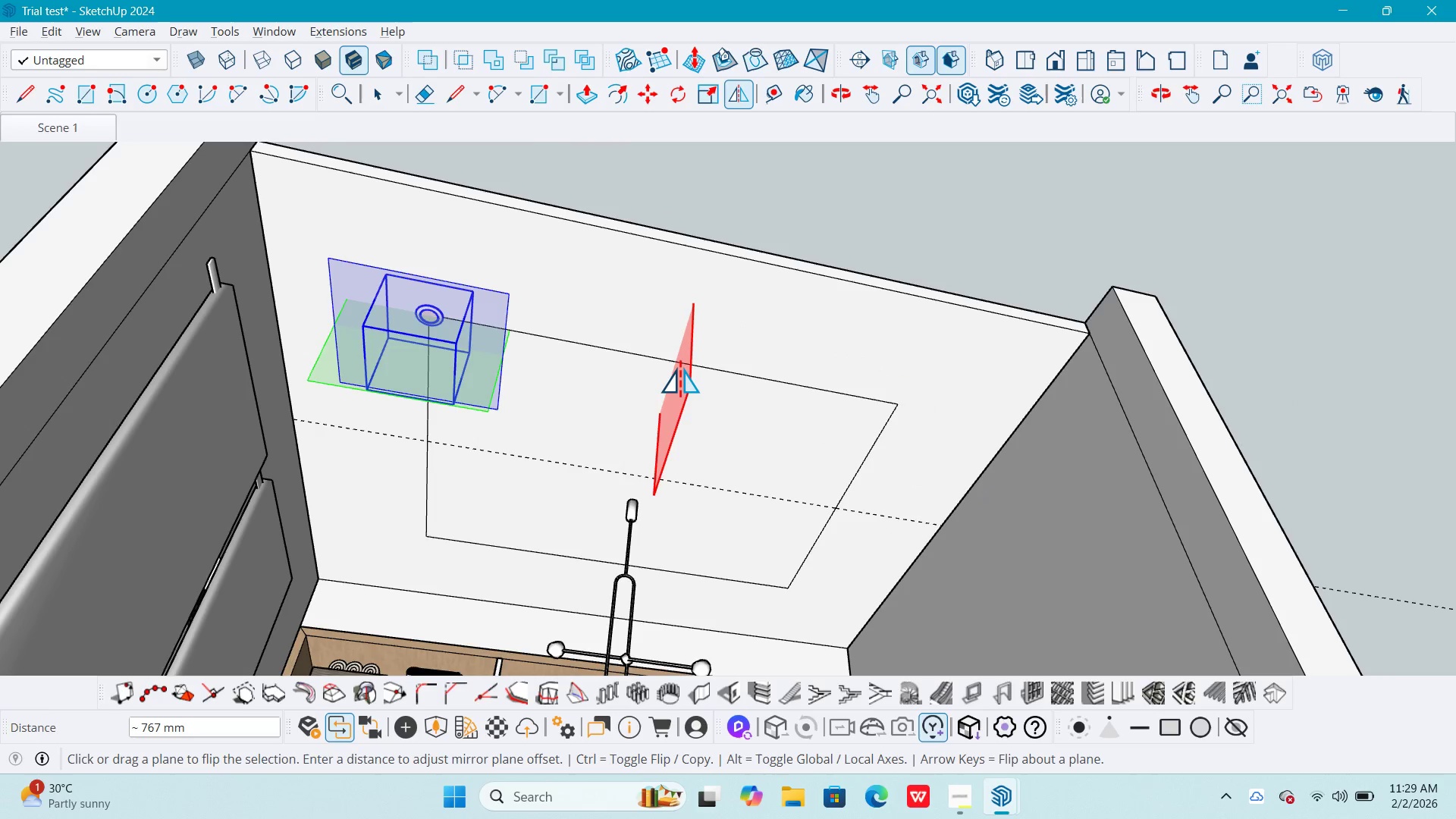 
key(Control+ControlLeft)
 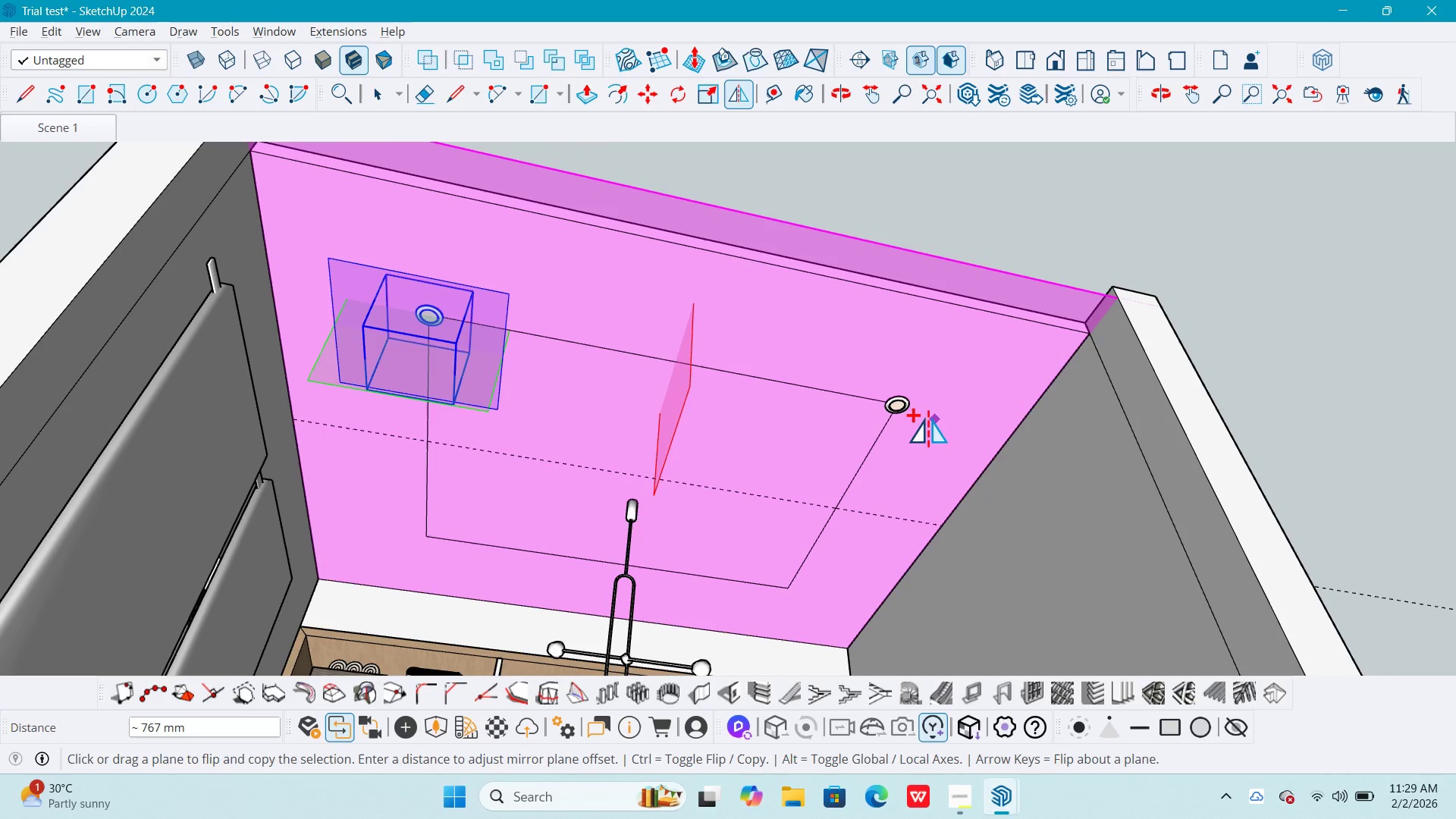 
key(Space)
 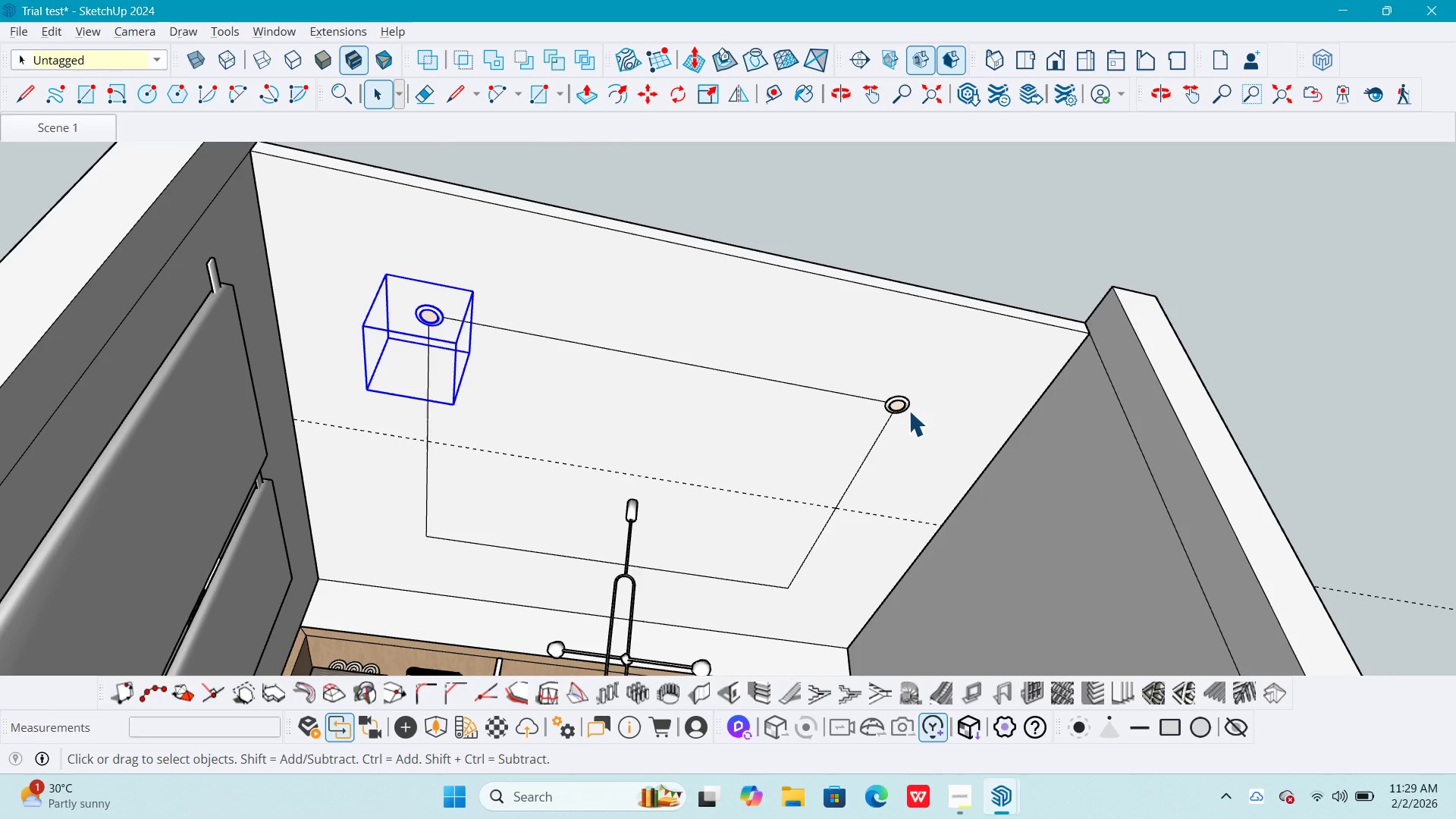 
hold_key(key=ShiftLeft, duration=0.39)
left_click([900, 408])
 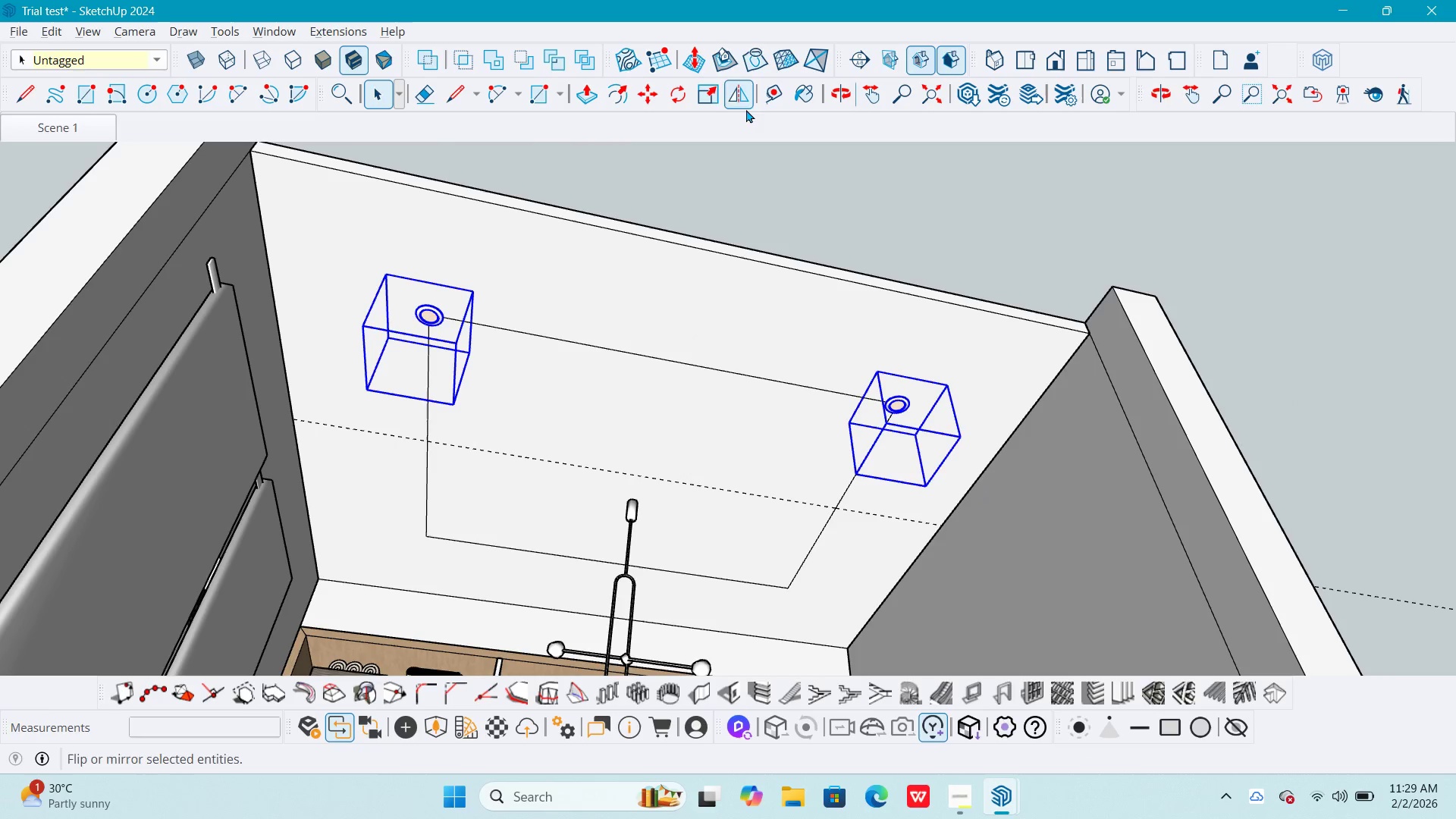 
left_click([739, 104])
 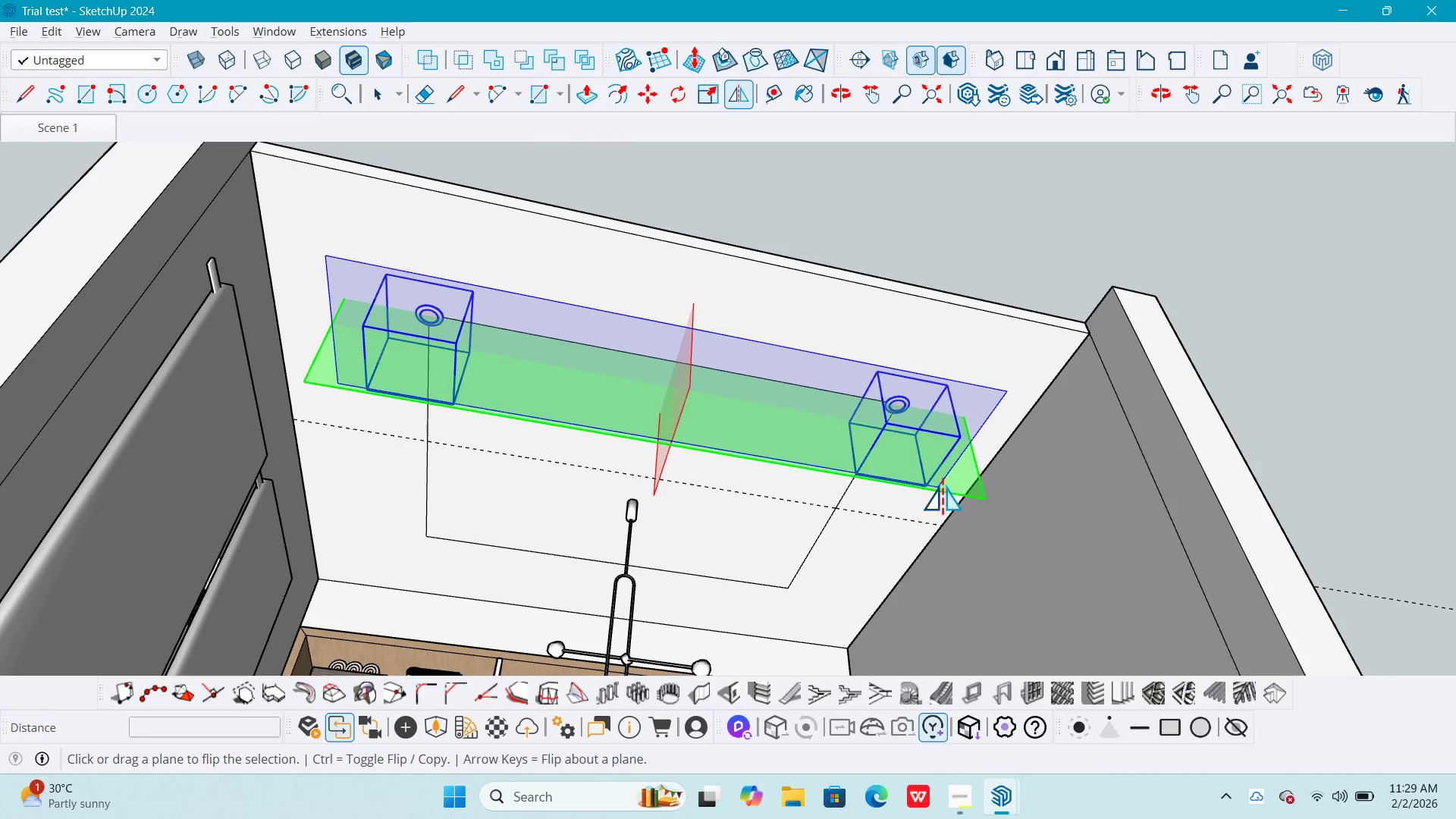 
left_click_drag(start_coordinate=[961, 491], to_coordinate=[837, 512])
 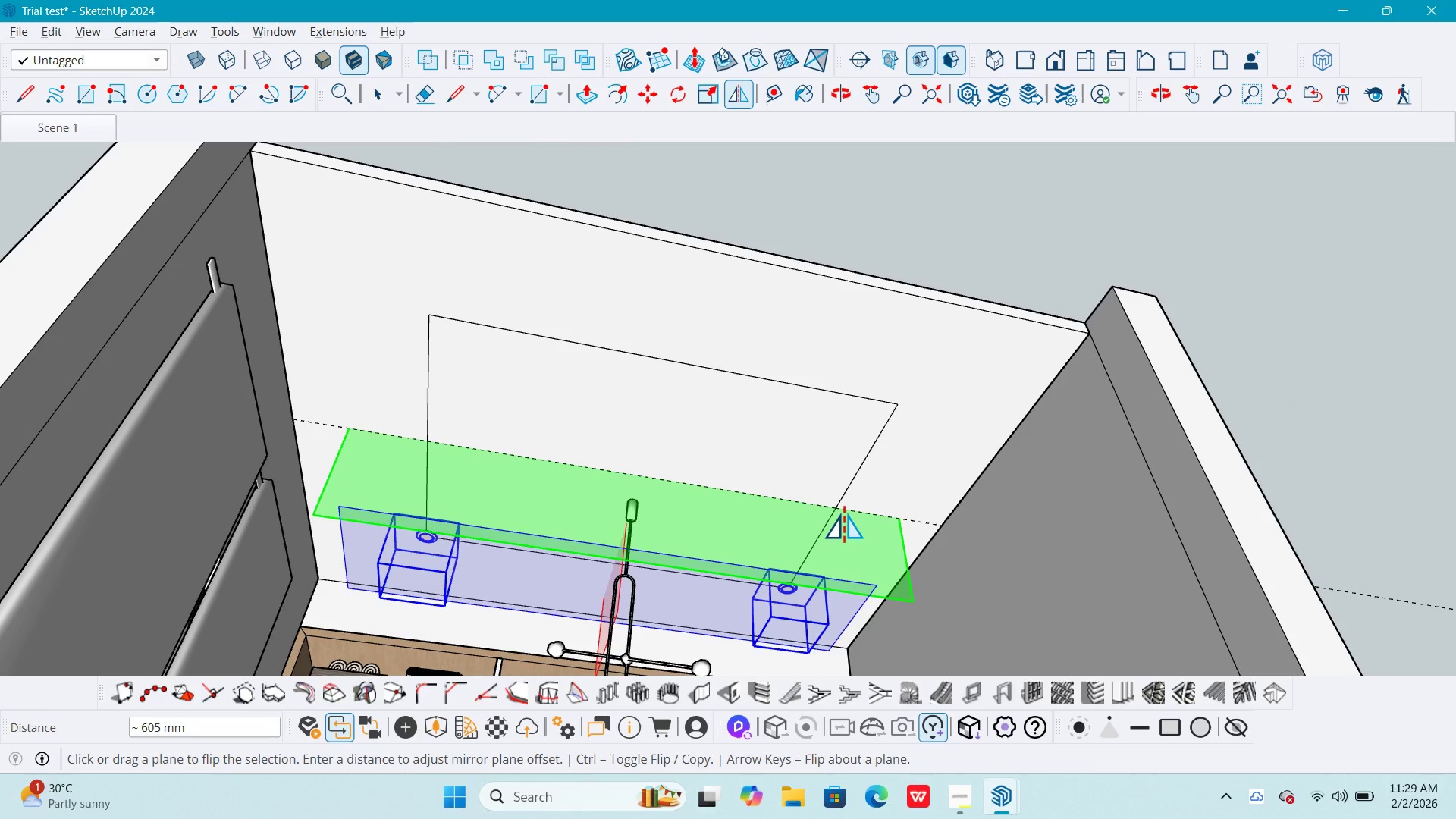 
key(Control+ControlLeft)
 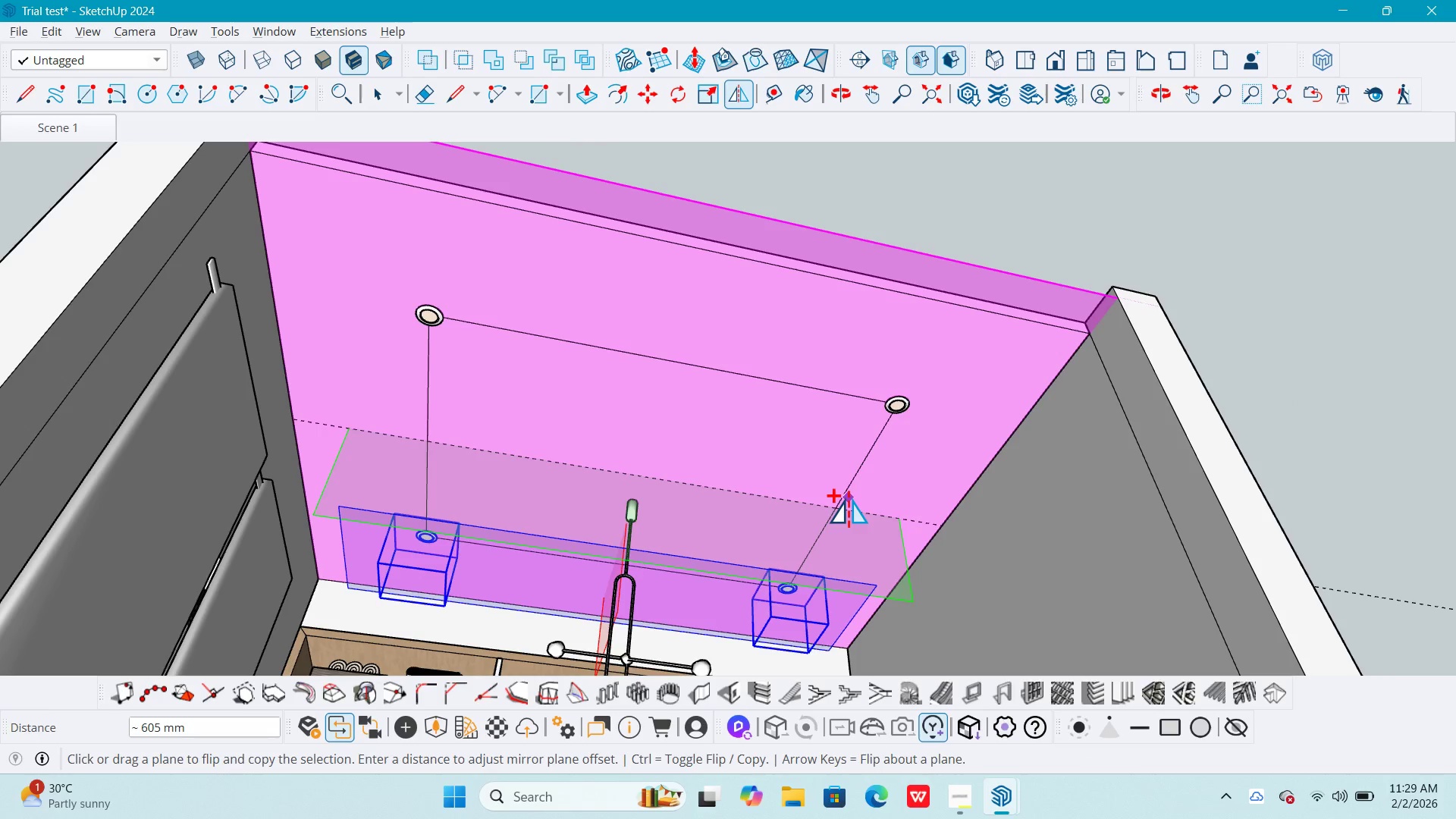 
key(Space)
 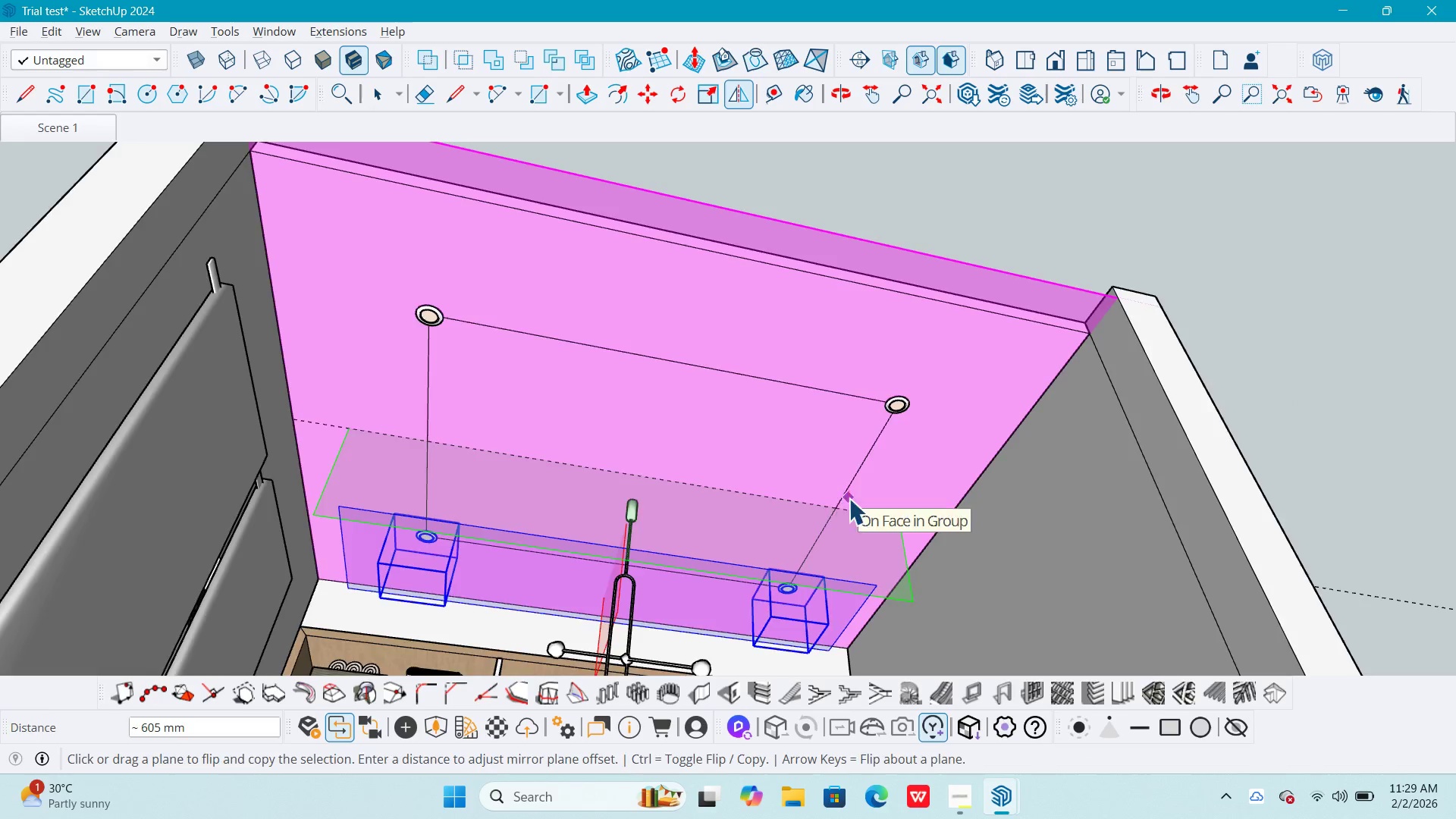 
key(Escape)
 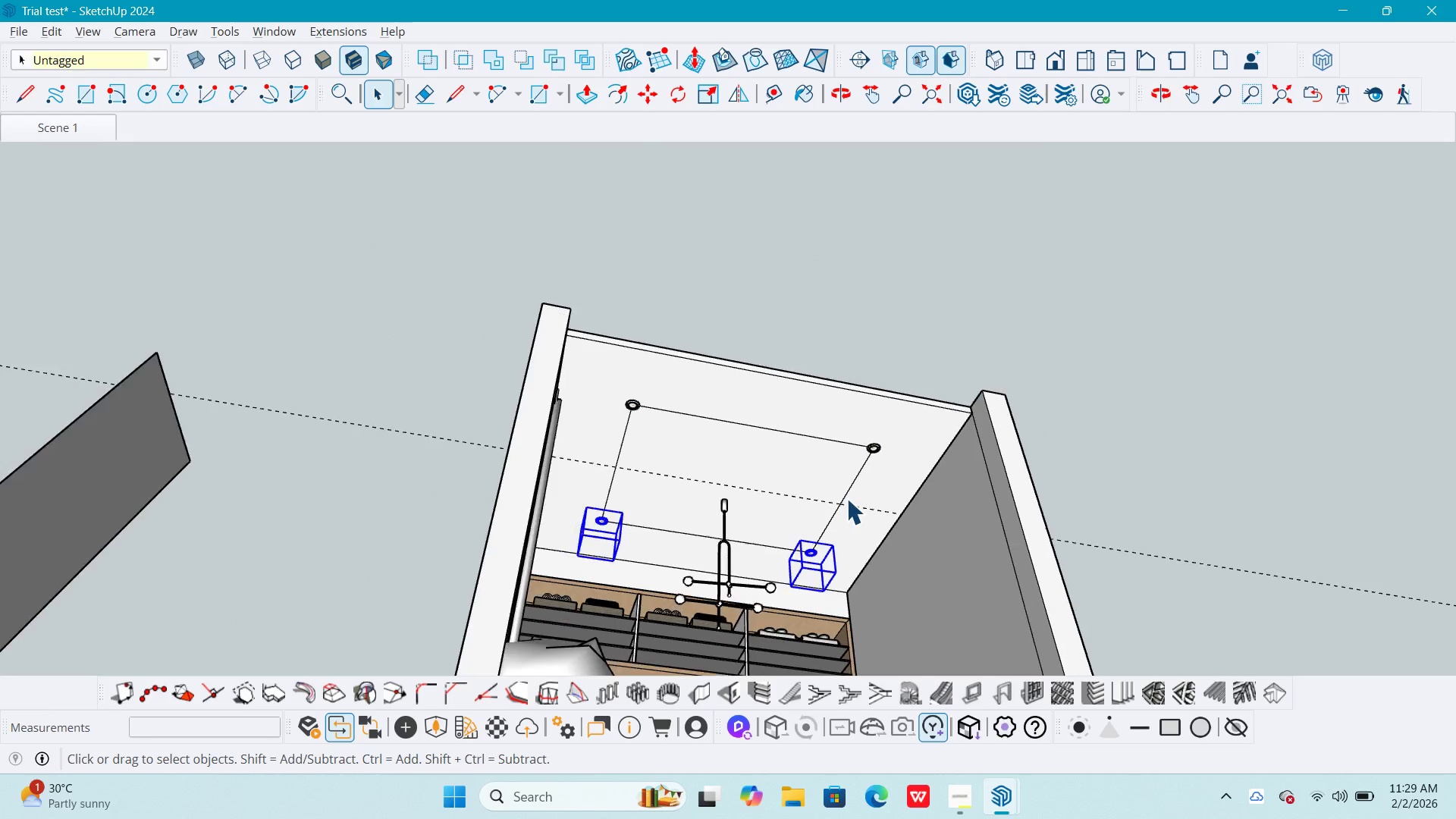 
key(Escape)
 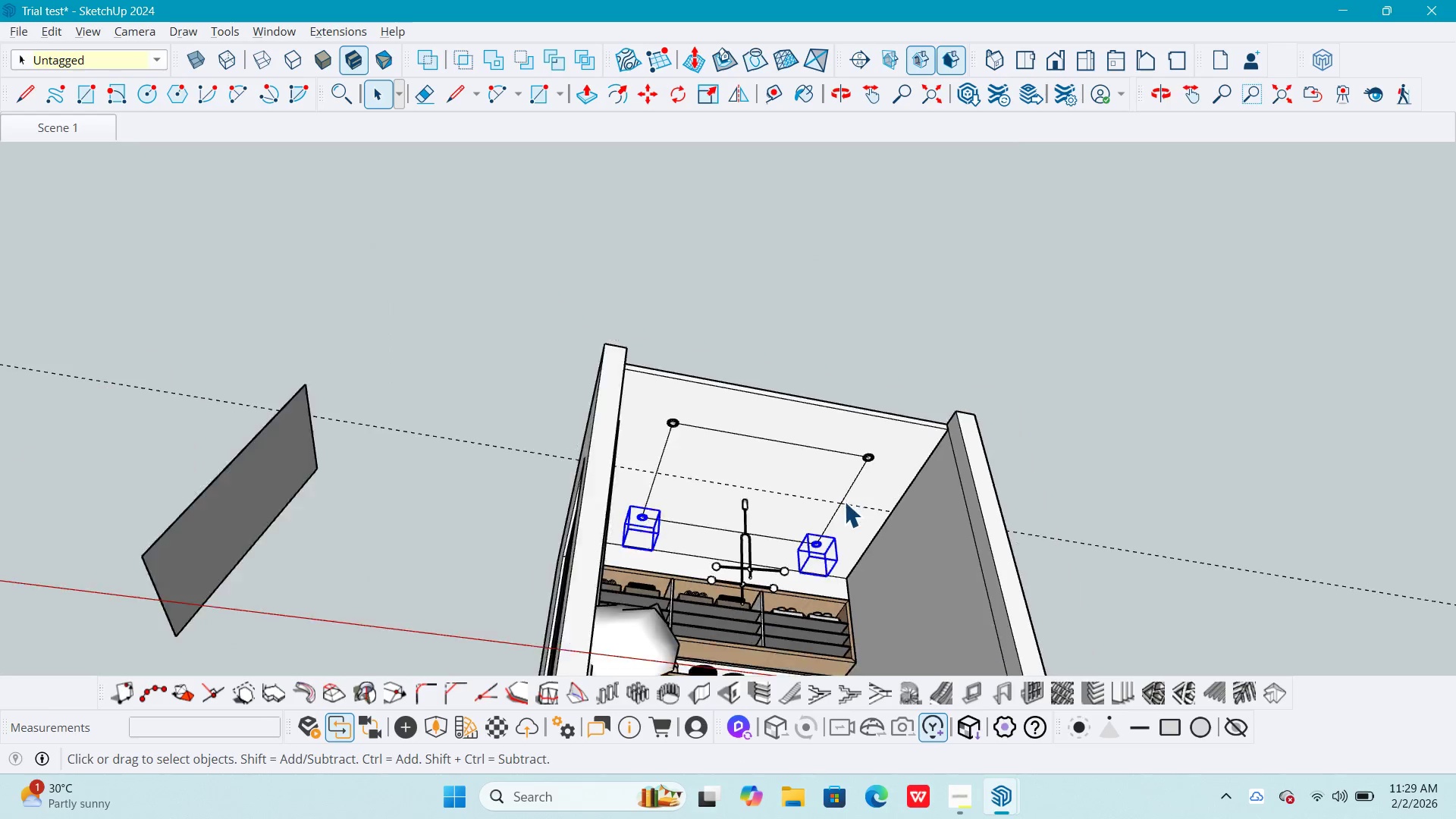 
key(Escape)
 